 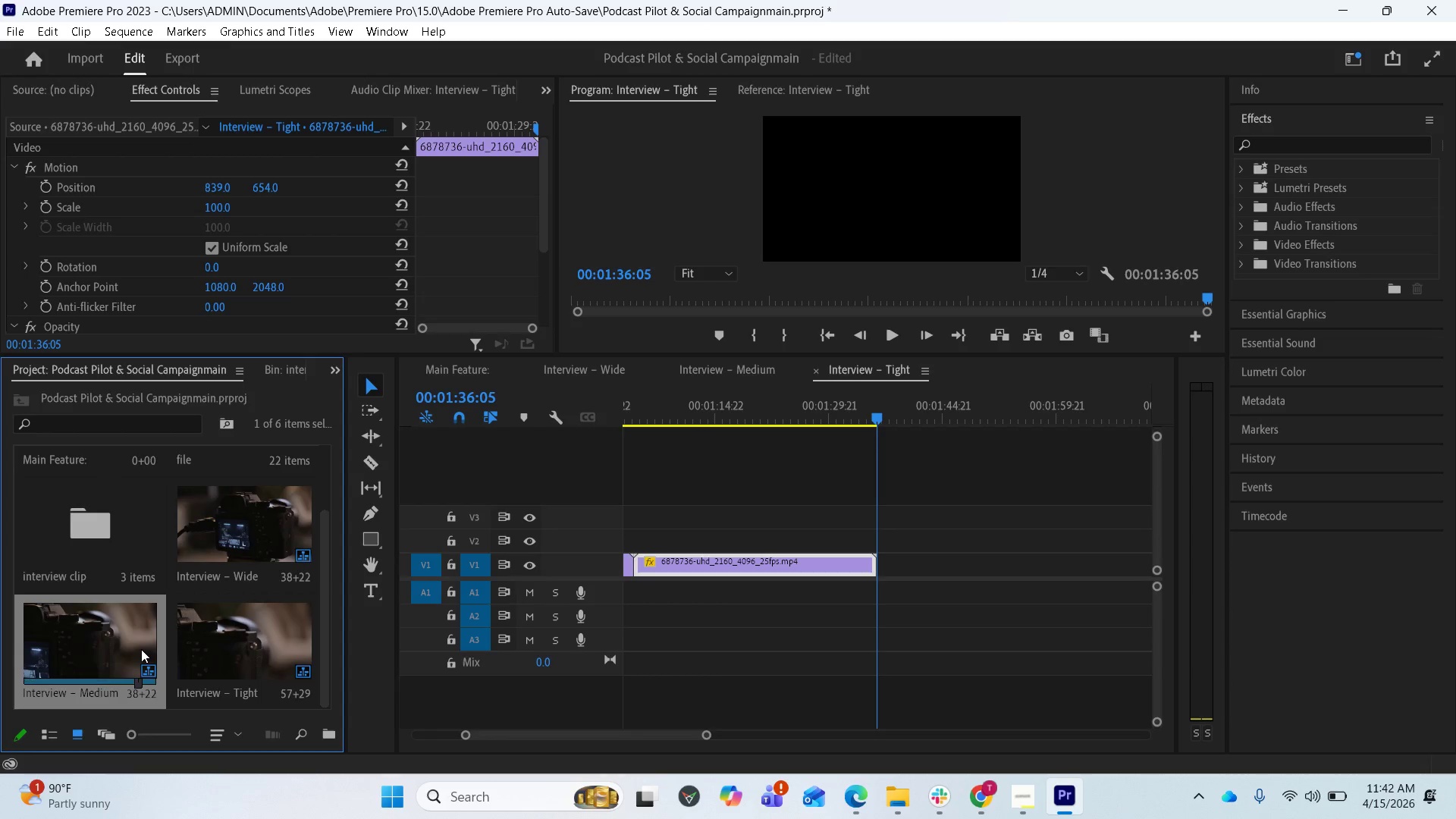 
hold_key(key=ShiftLeft, duration=2.25)
left_click([206, 657])
 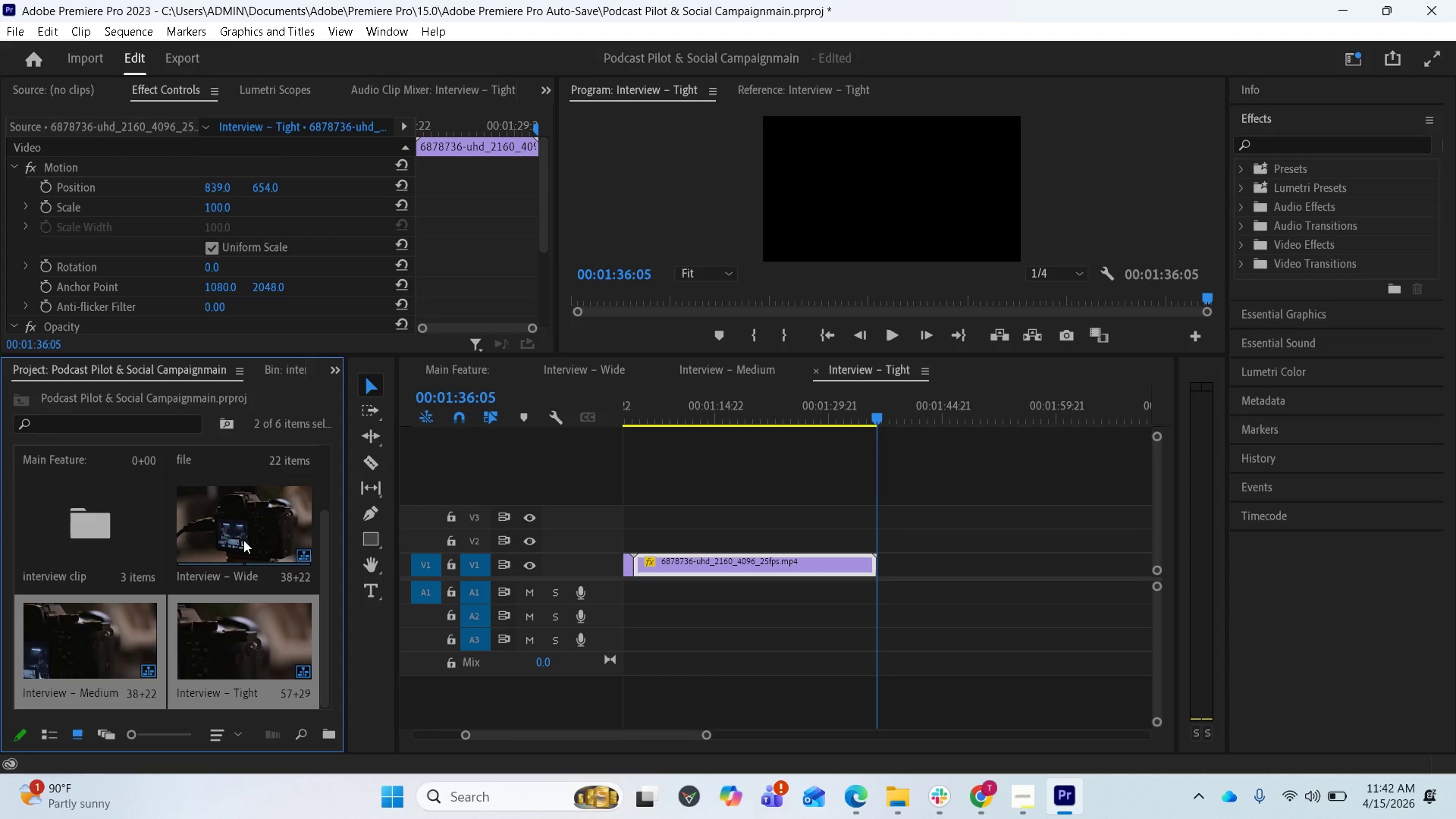 
left_click([243, 540])
 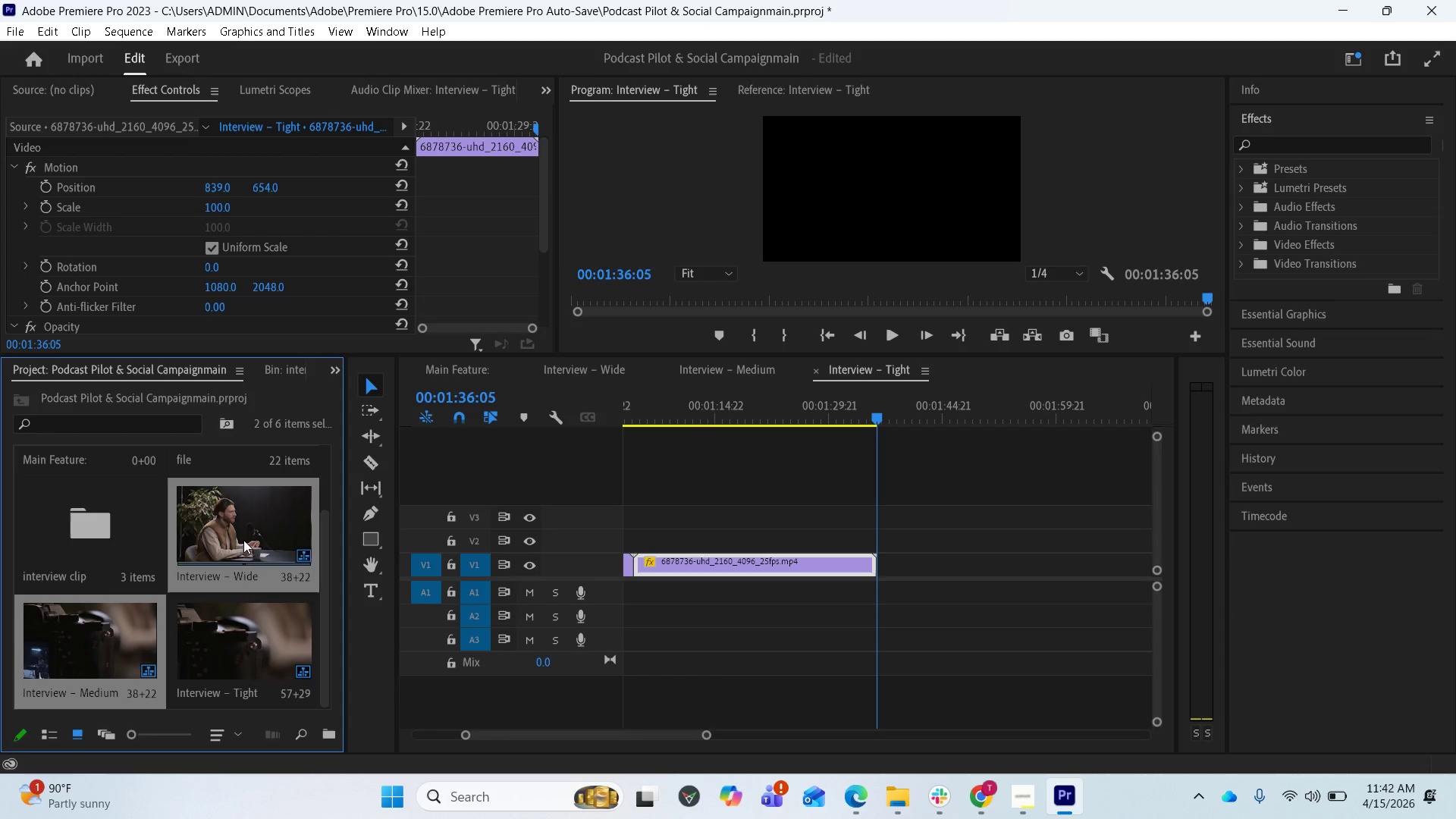 
hold_key(key=ShiftLeft, duration=0.91)
left_click([244, 632])
 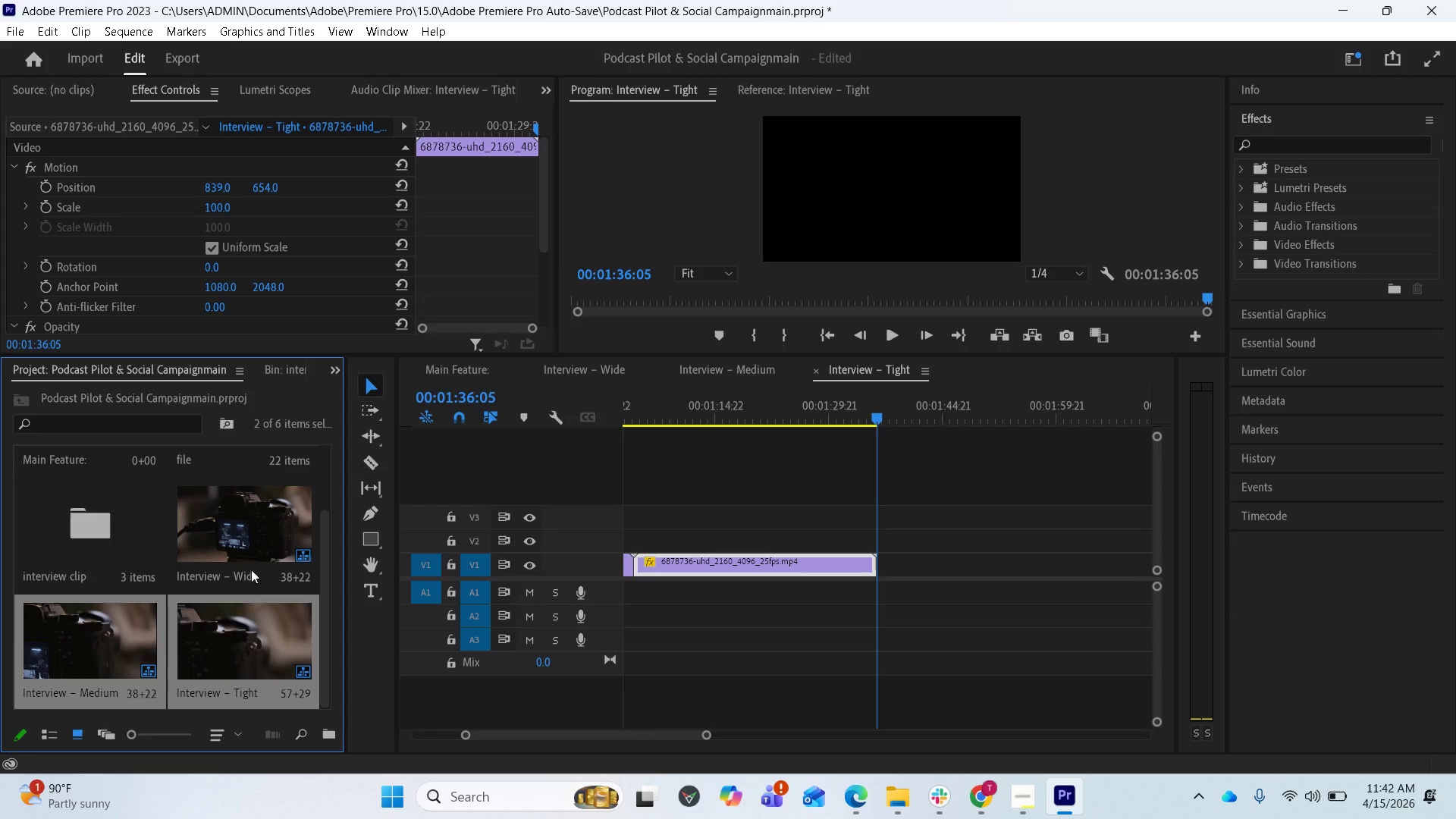 
hold_key(key=ControlLeft, duration=3.2)
left_click([253, 532])
 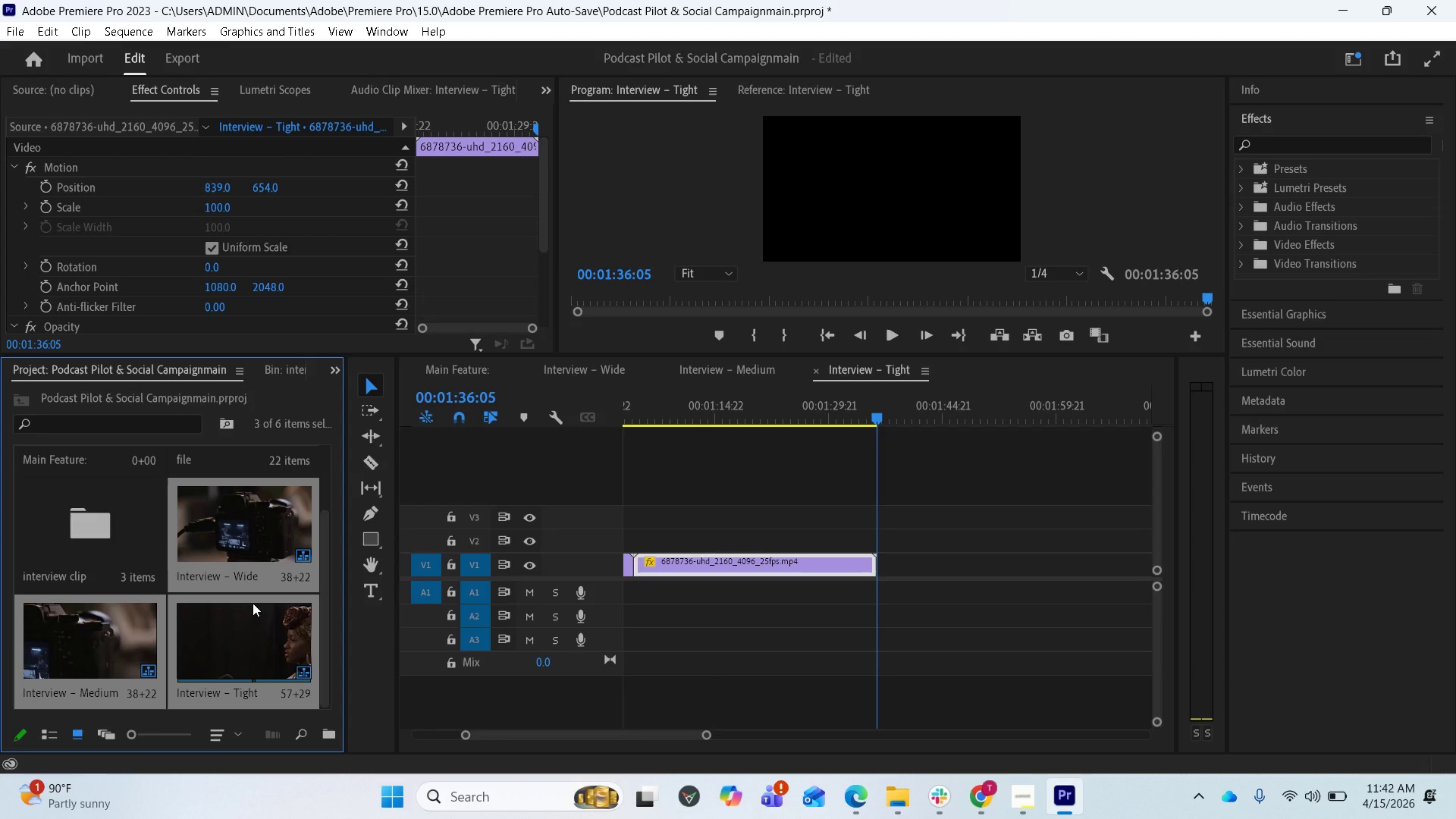 
wait(5.23)
 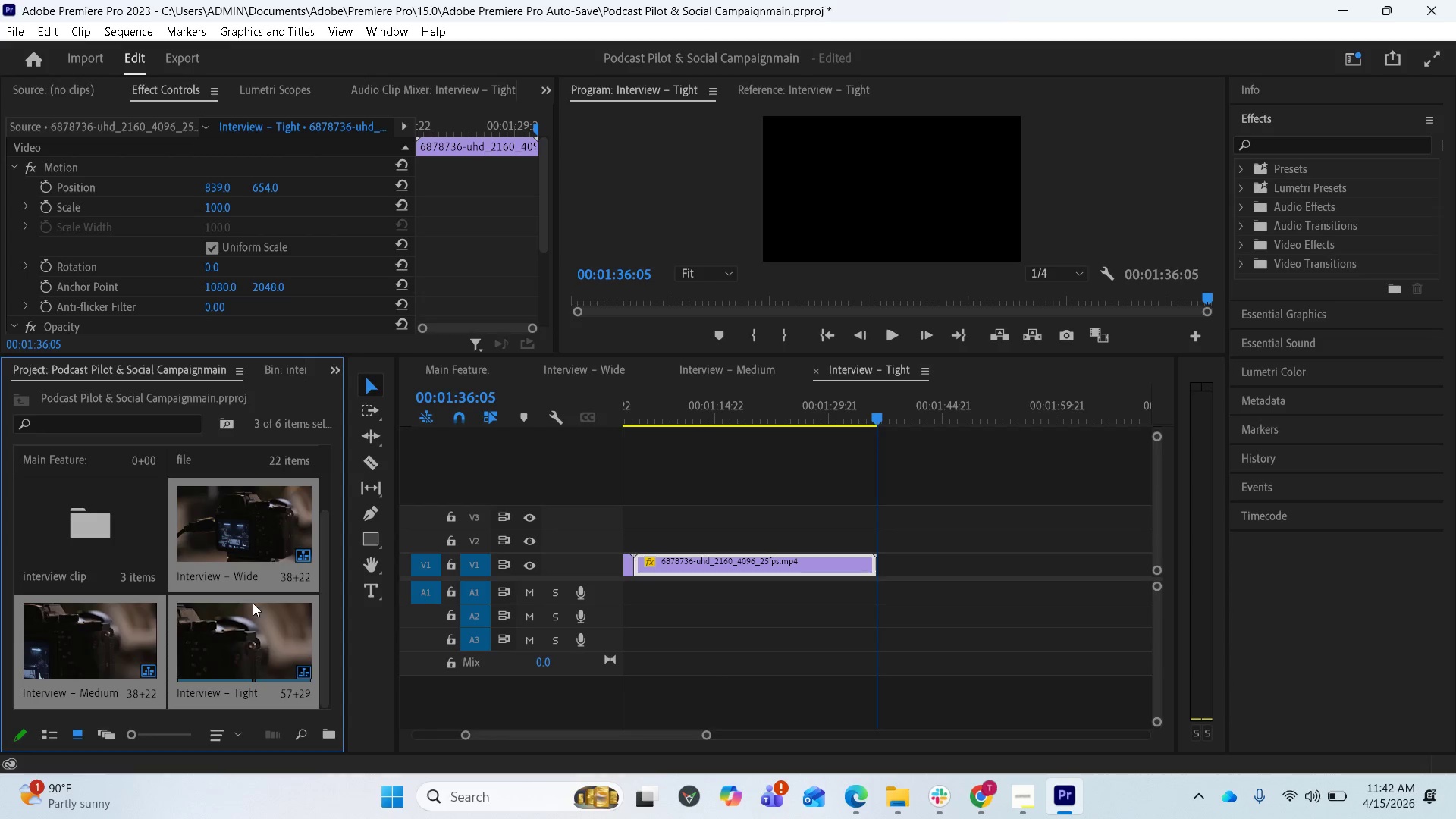 
right_click([253, 603])
 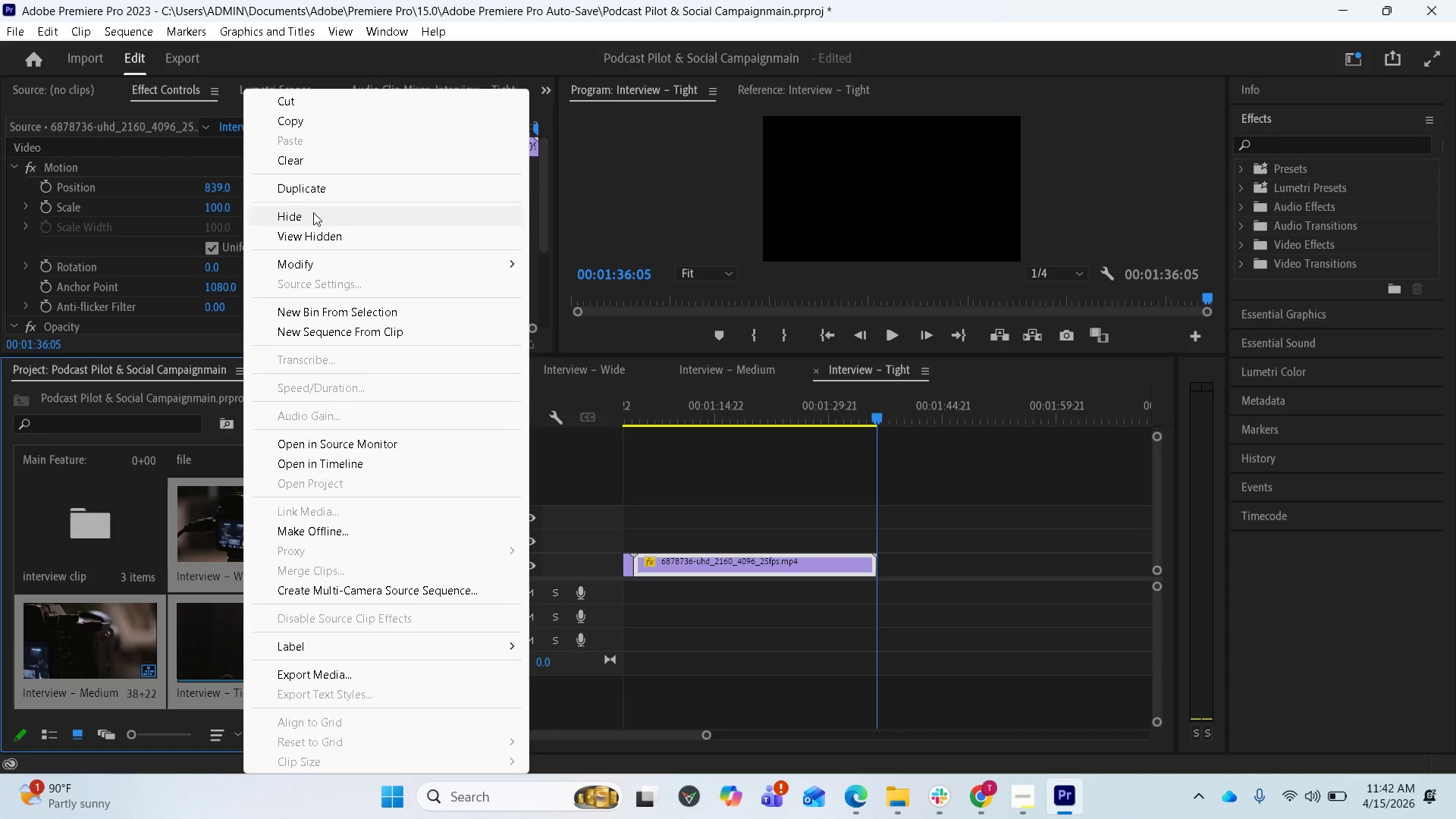 
left_click([316, 190])
 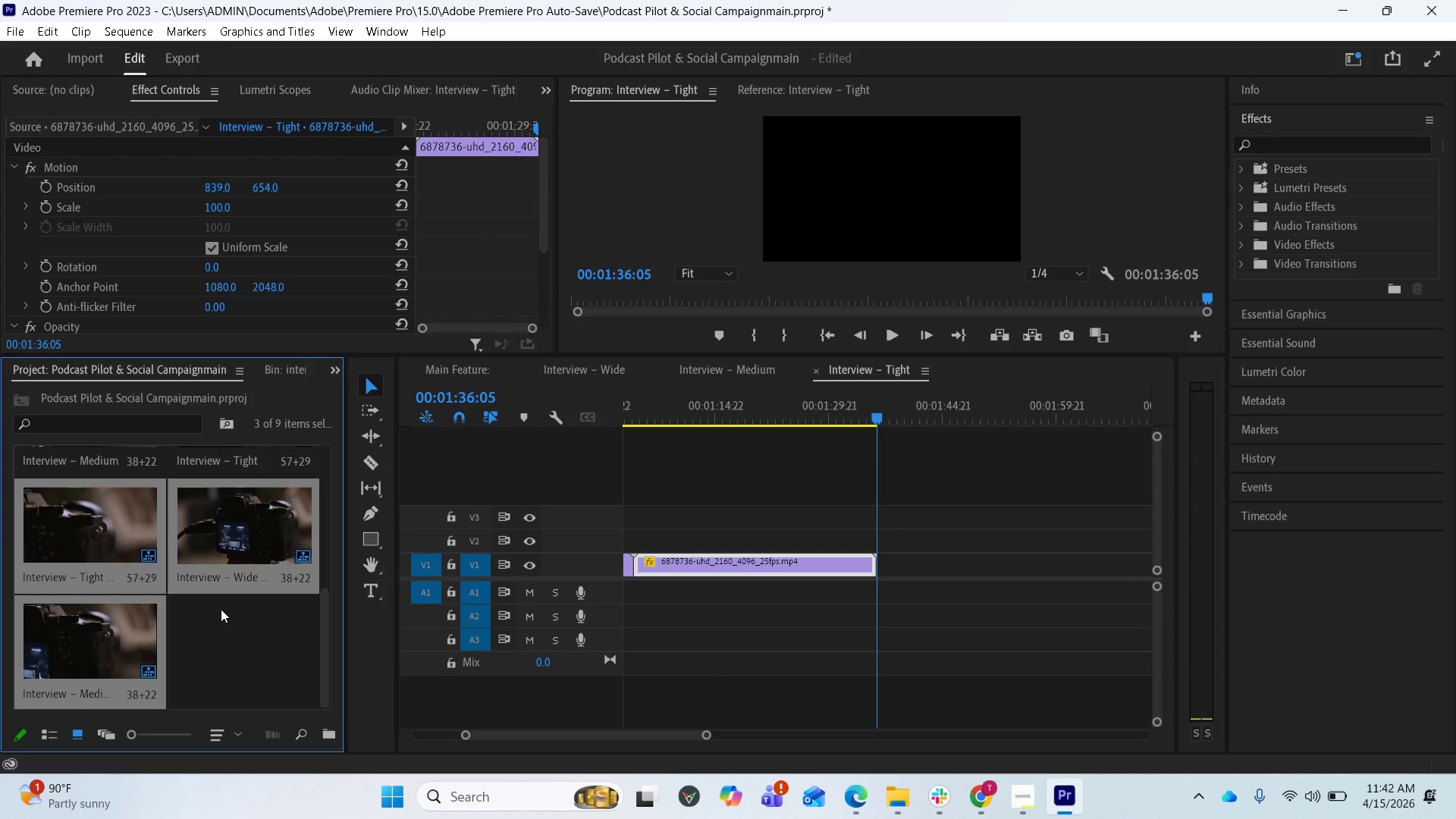 
scroll: coordinate [171, 632], scroll_direction: up, amount: 2.0
 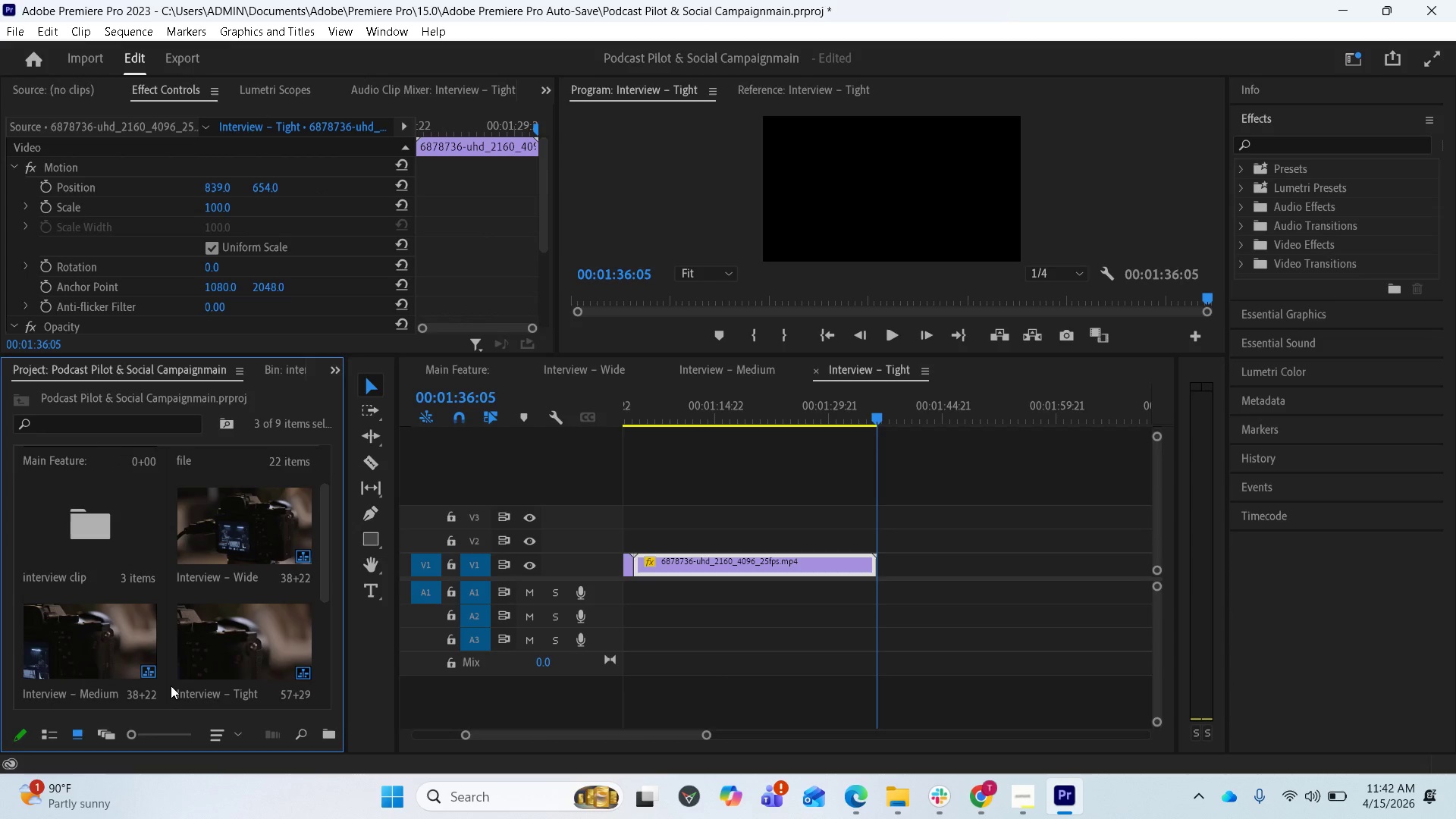 
scroll: coordinate [171, 684], scroll_direction: down, amount: 1.0
 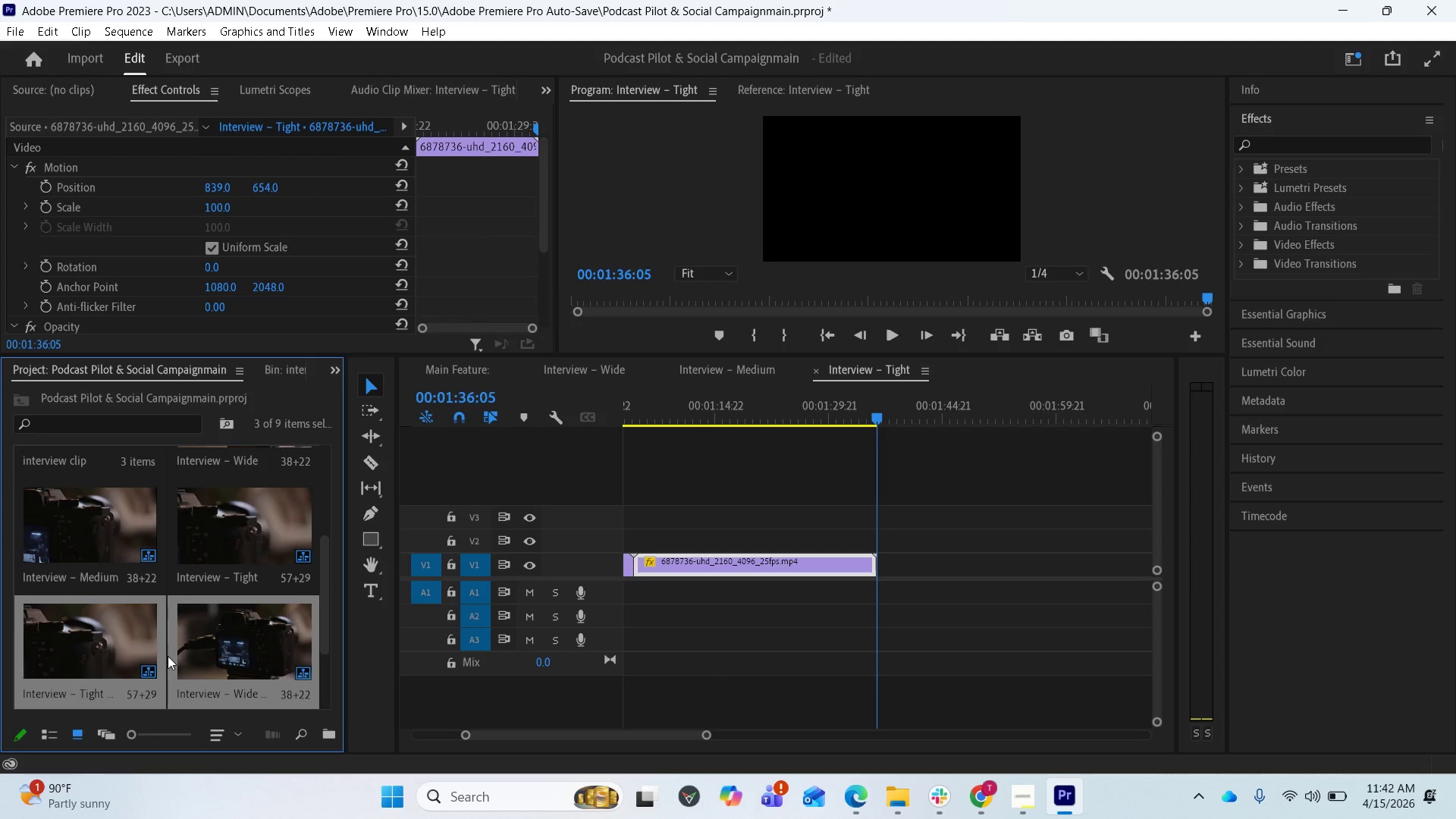 
left_click_drag(start_coordinate=[168, 652], to_coordinate=[158, 641])
 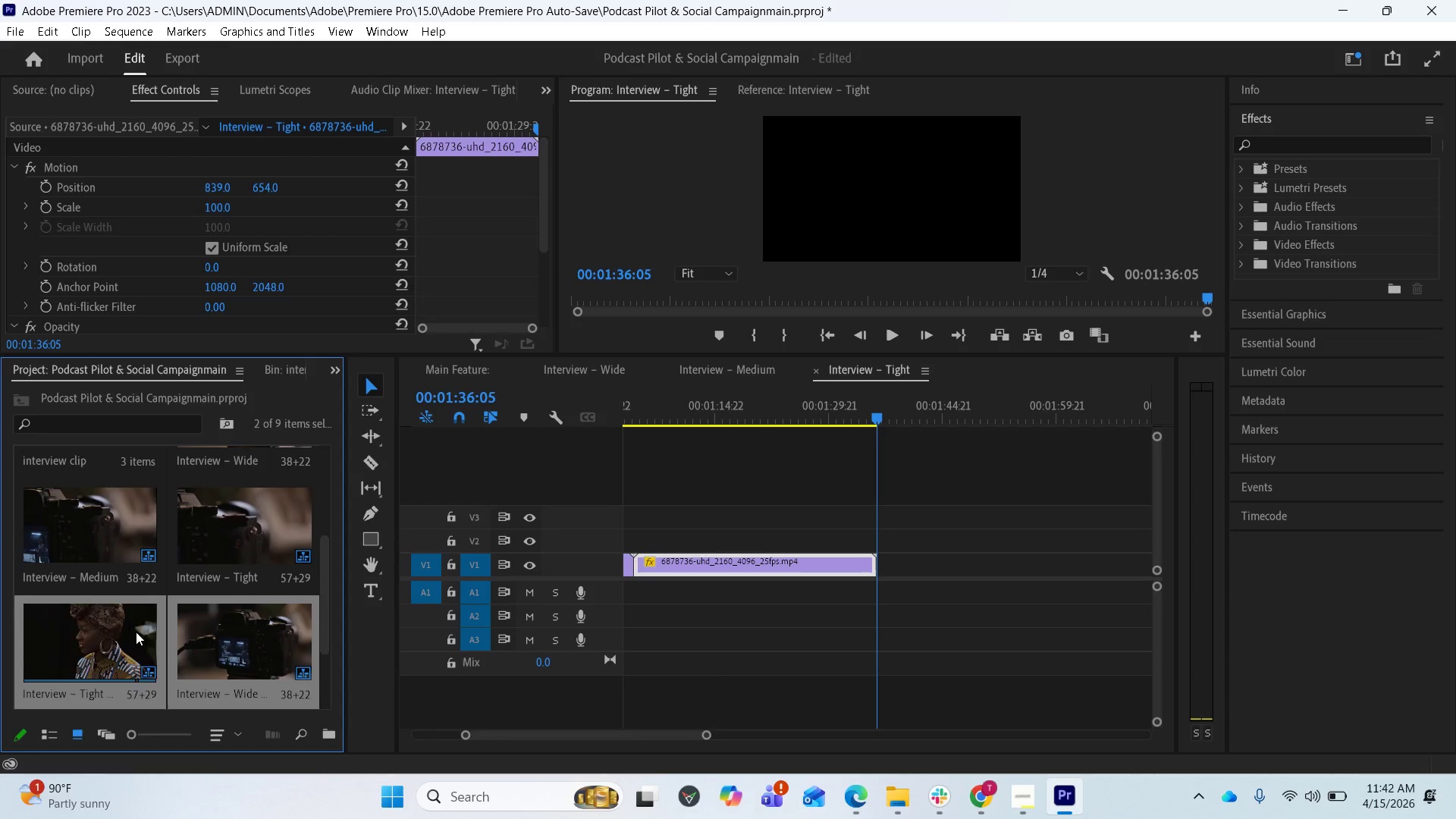 
left_click_drag(start_coordinate=[134, 632], to_coordinate=[99, 610])
 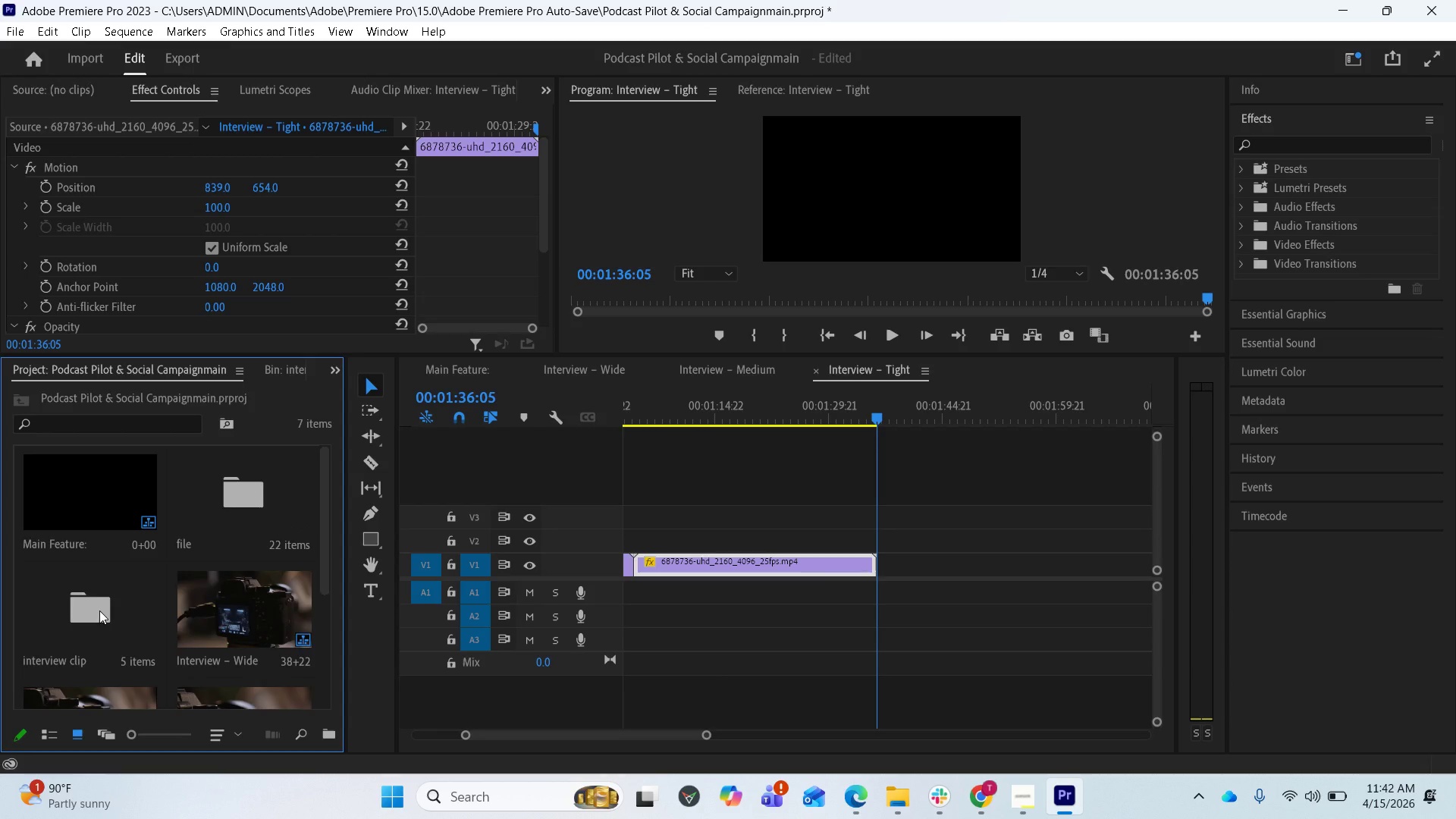 
scroll: coordinate [118, 600], scroll_direction: down, amount: 3.0
 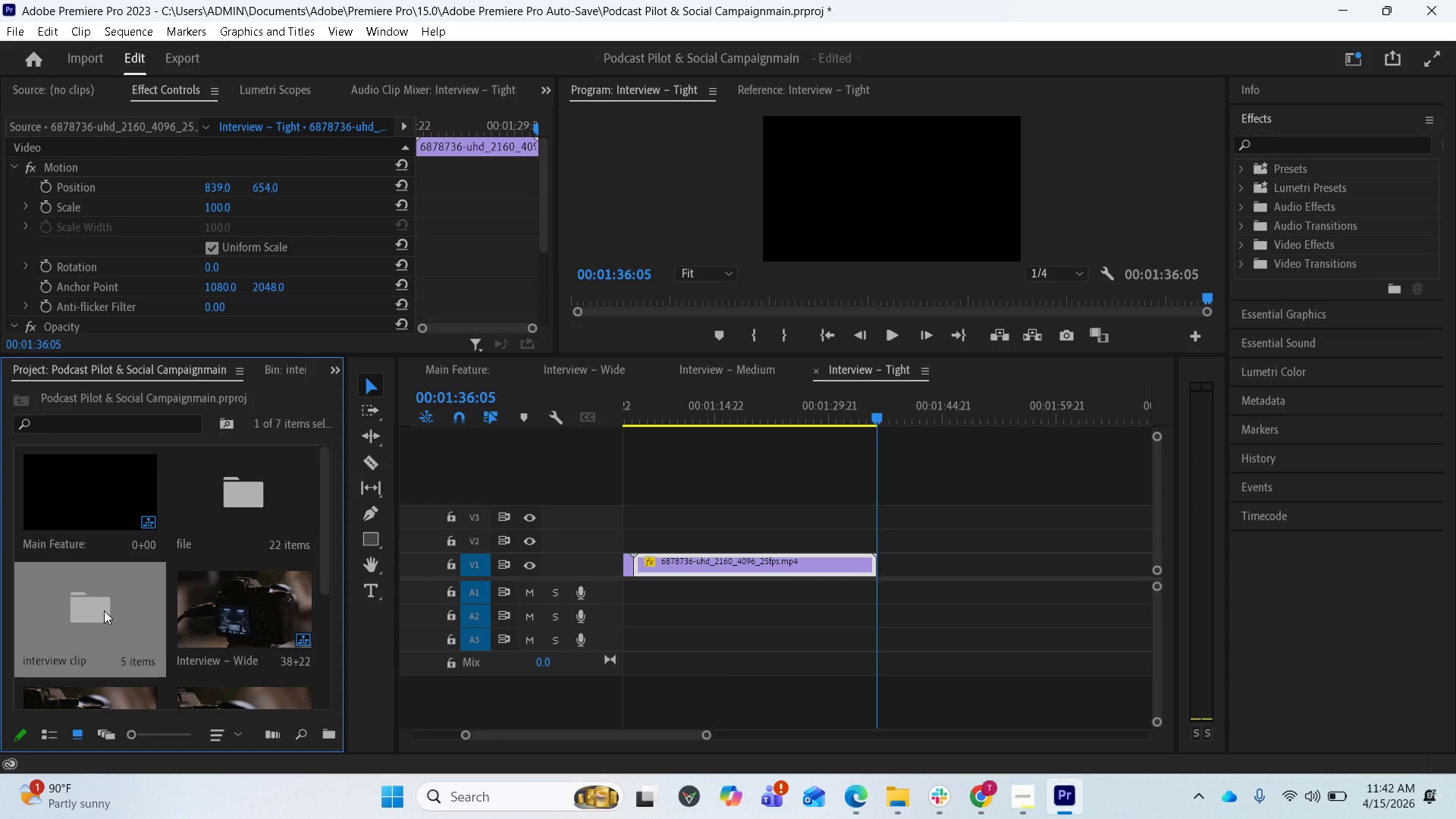 
double_click([104, 610])
 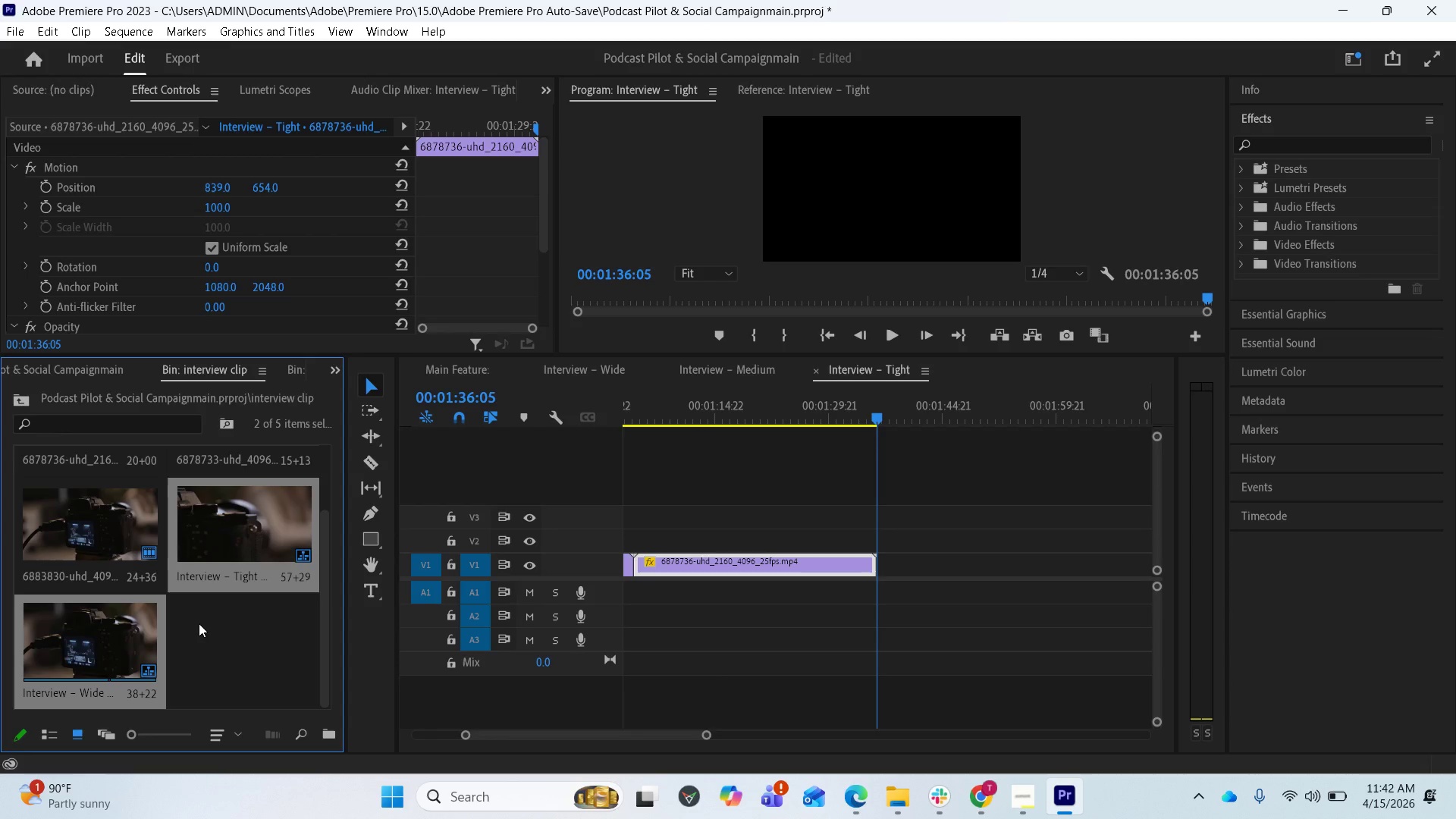 
scroll: coordinate [199, 623], scroll_direction: up, amount: 2.0
 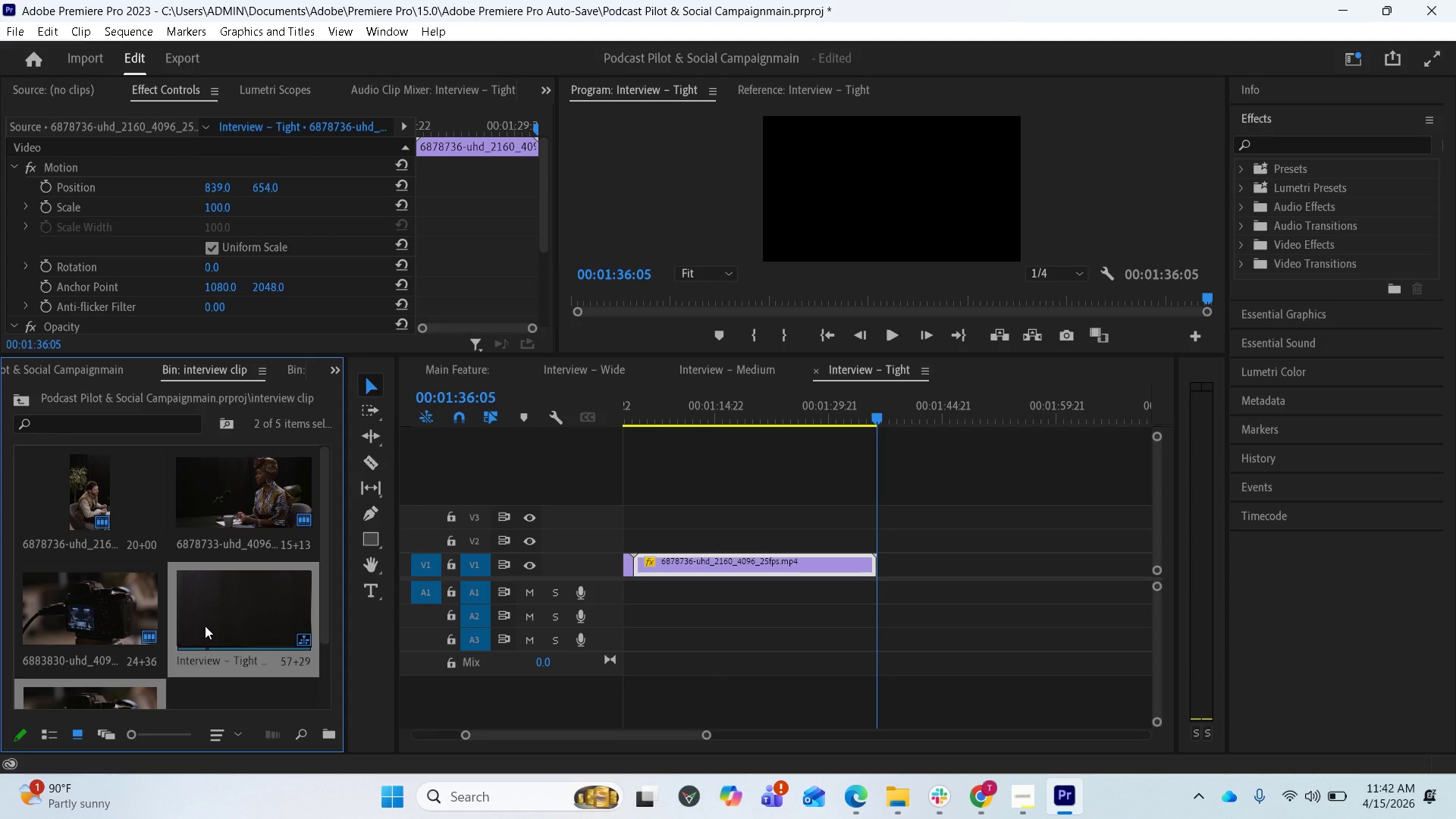 
scroll: coordinate [205, 626], scroll_direction: down, amount: 1.0
 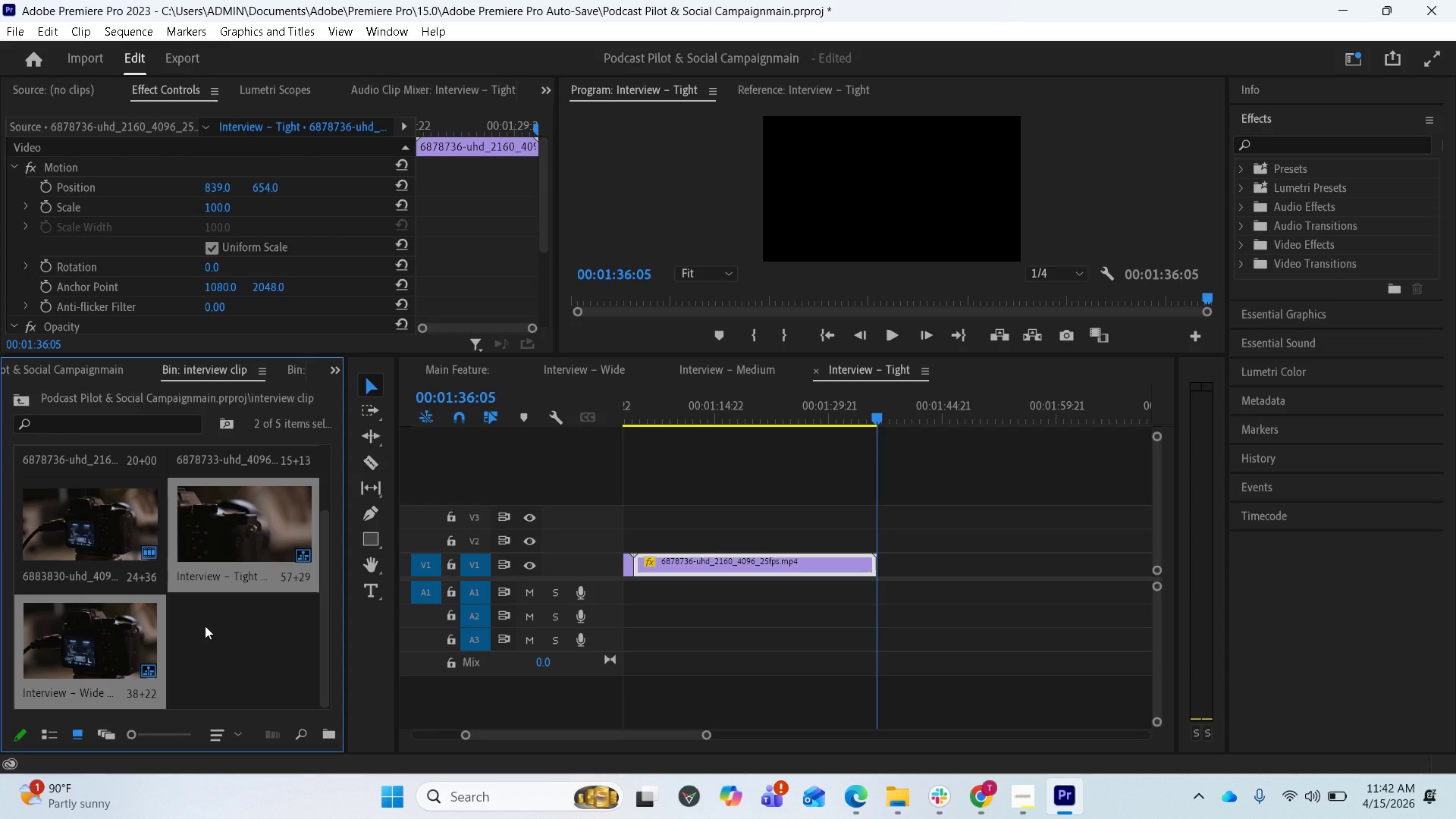 
scroll: coordinate [208, 628], scroll_direction: up, amount: 2.0
 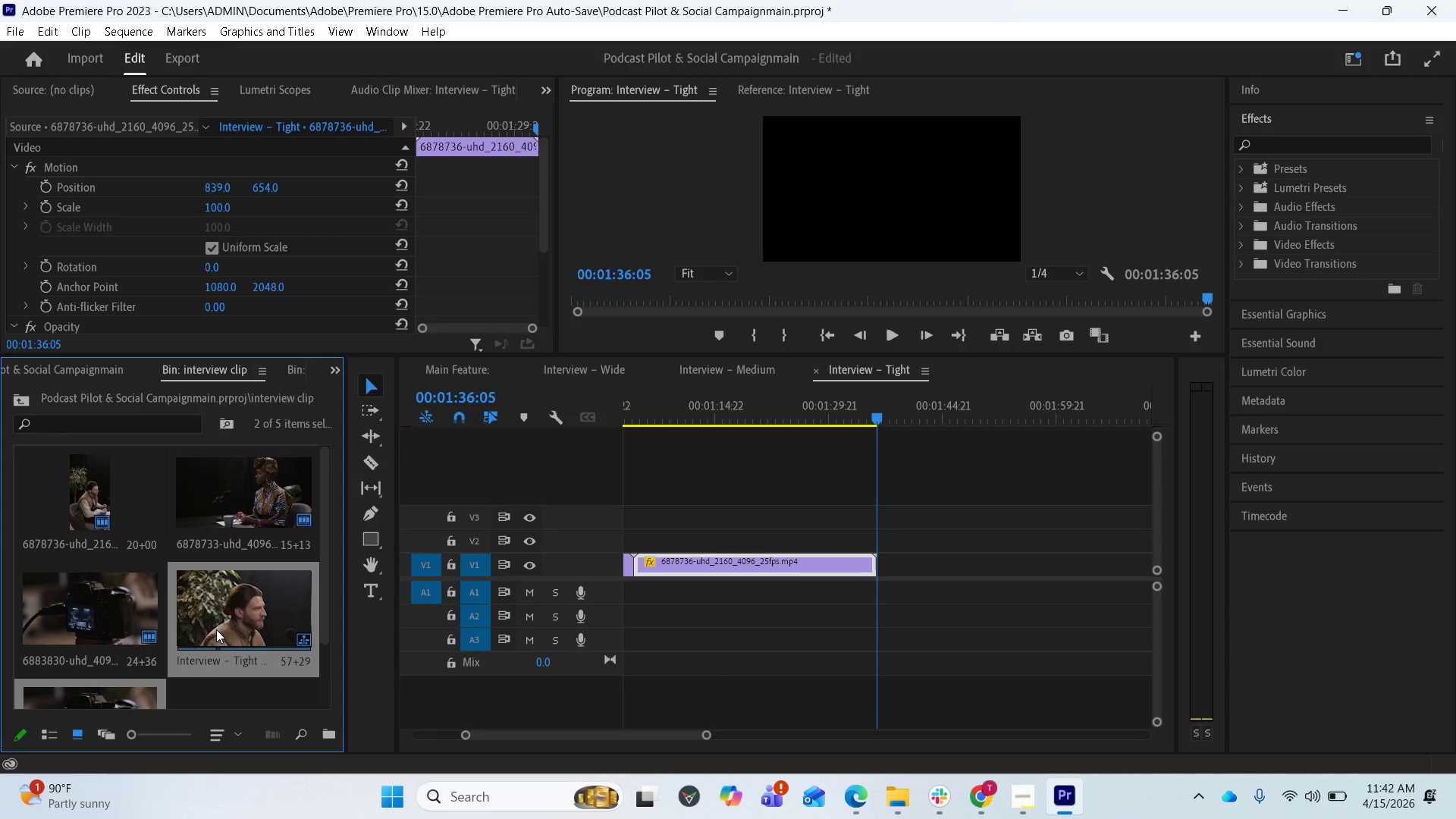 
scroll: coordinate [216, 629], scroll_direction: down, amount: 2.0
 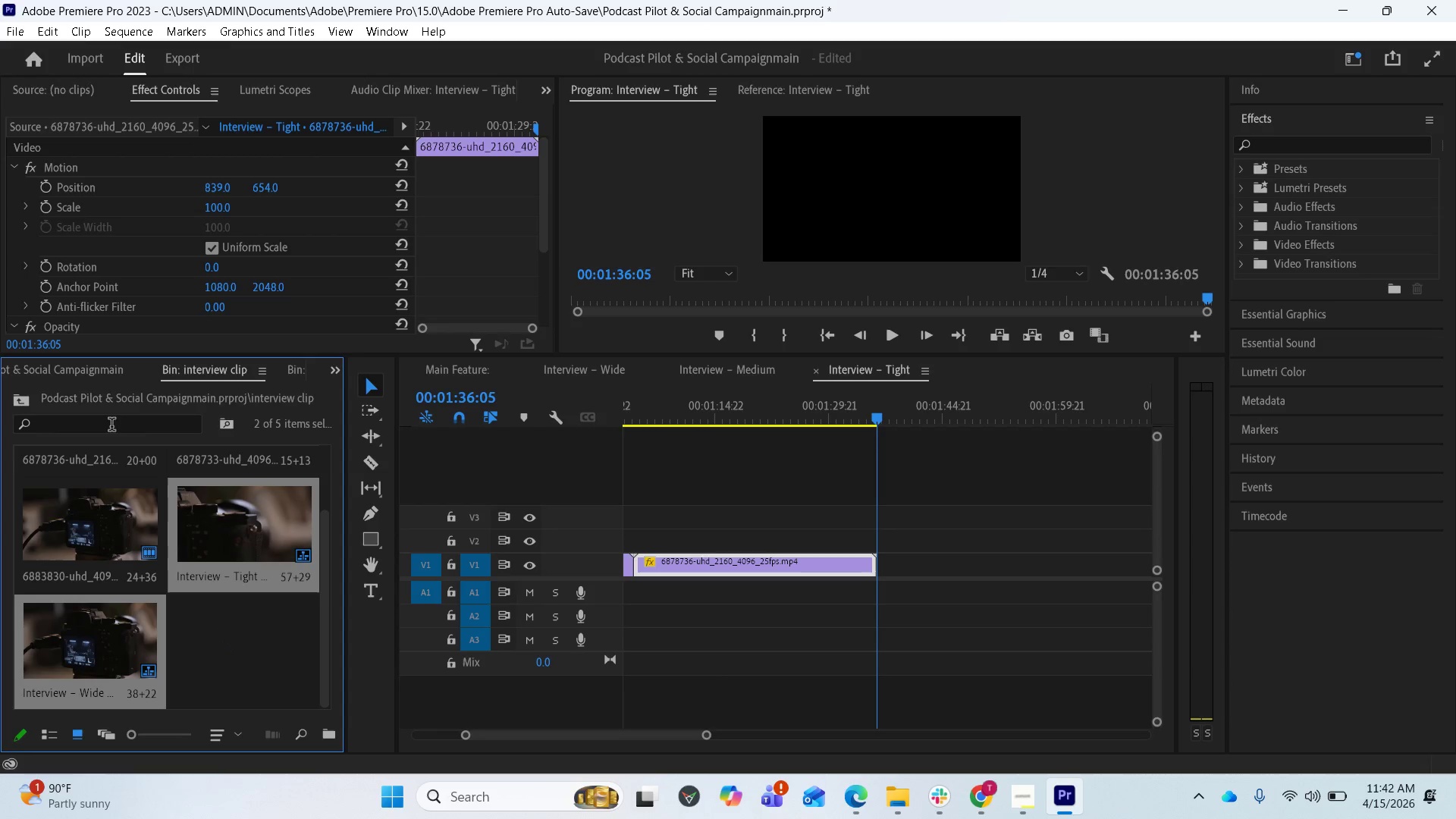 
left_click([17, 399])
 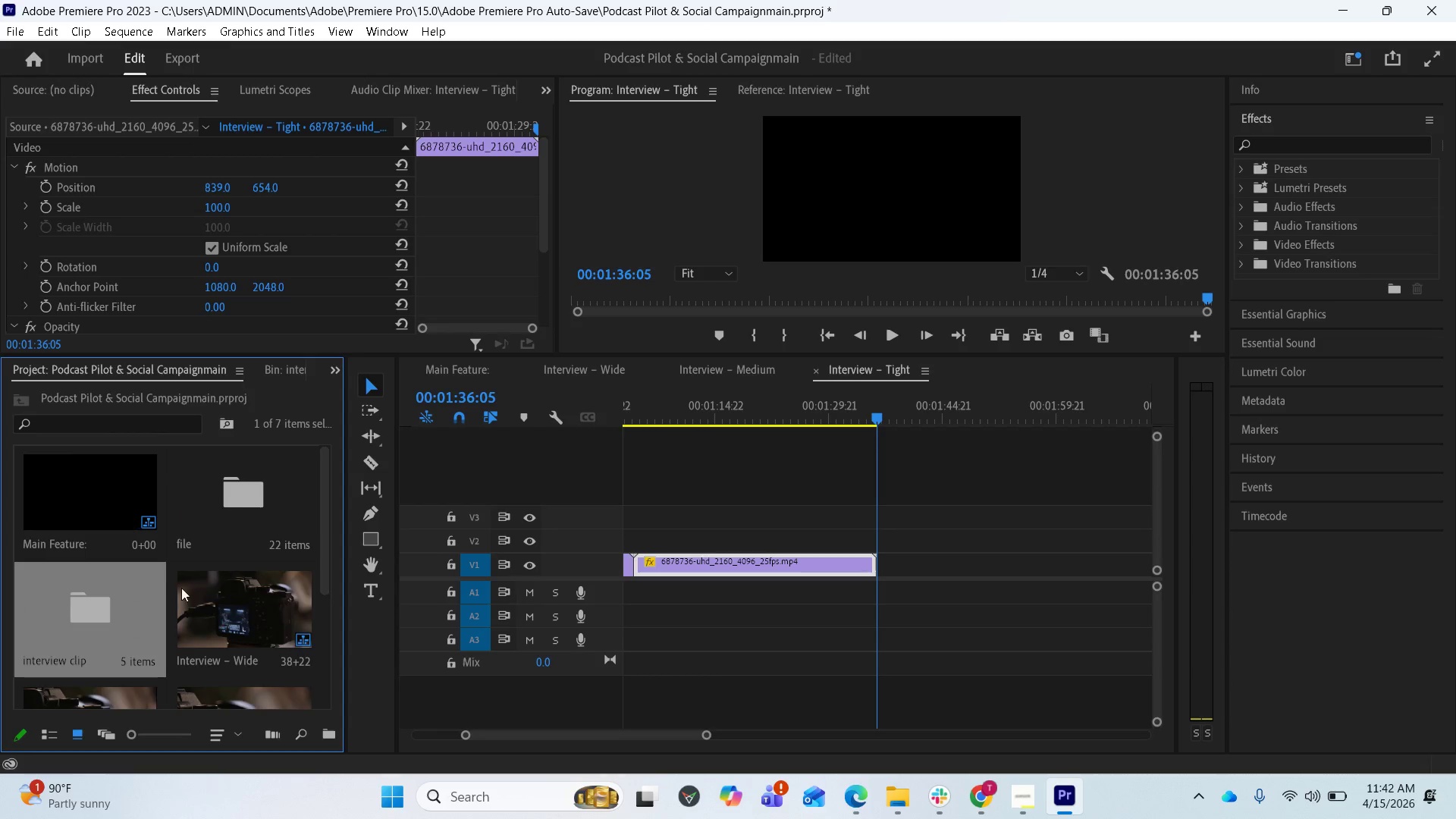 
scroll: coordinate [195, 601], scroll_direction: down, amount: 6.0
 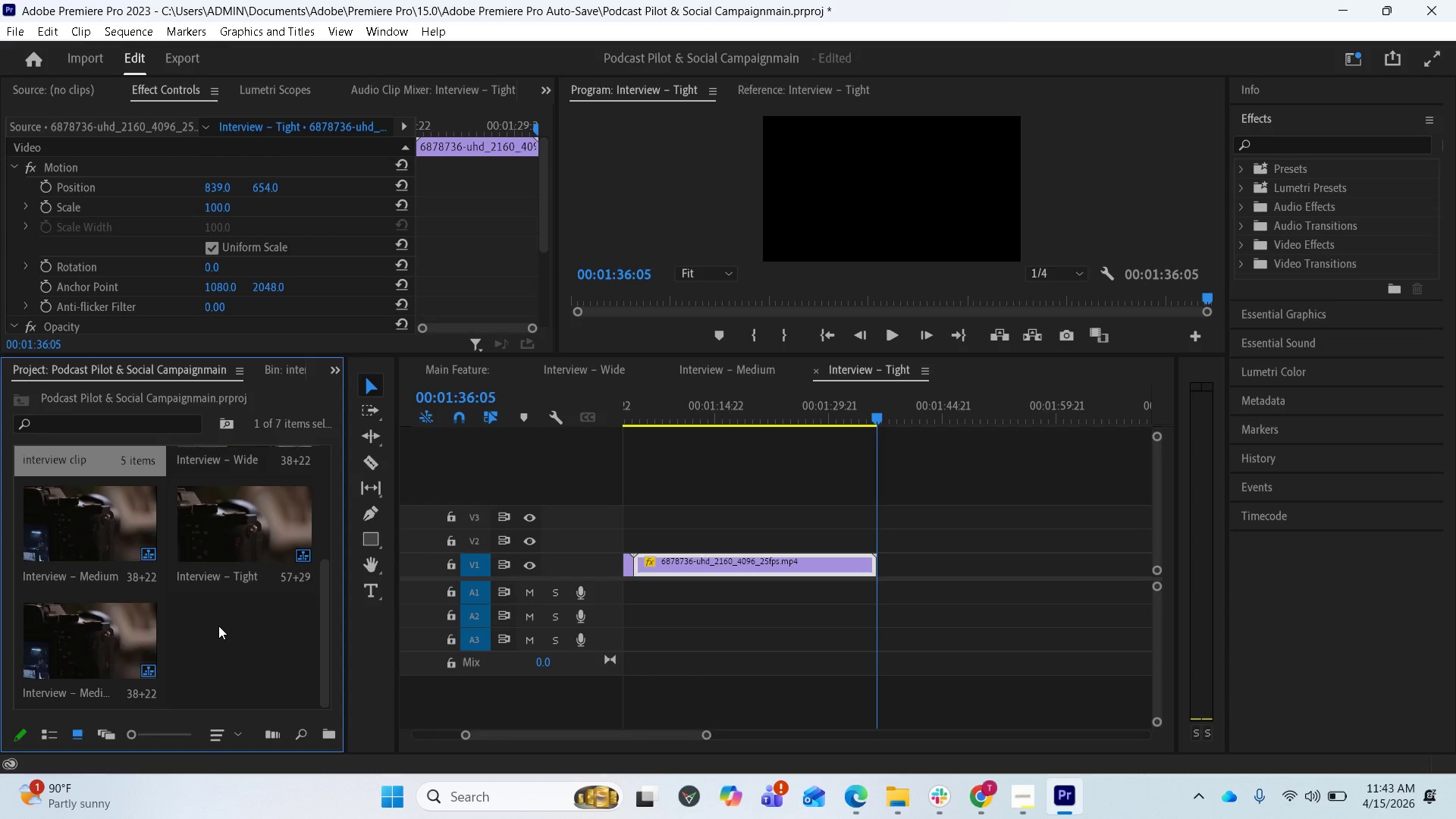 
wait(5.49)
 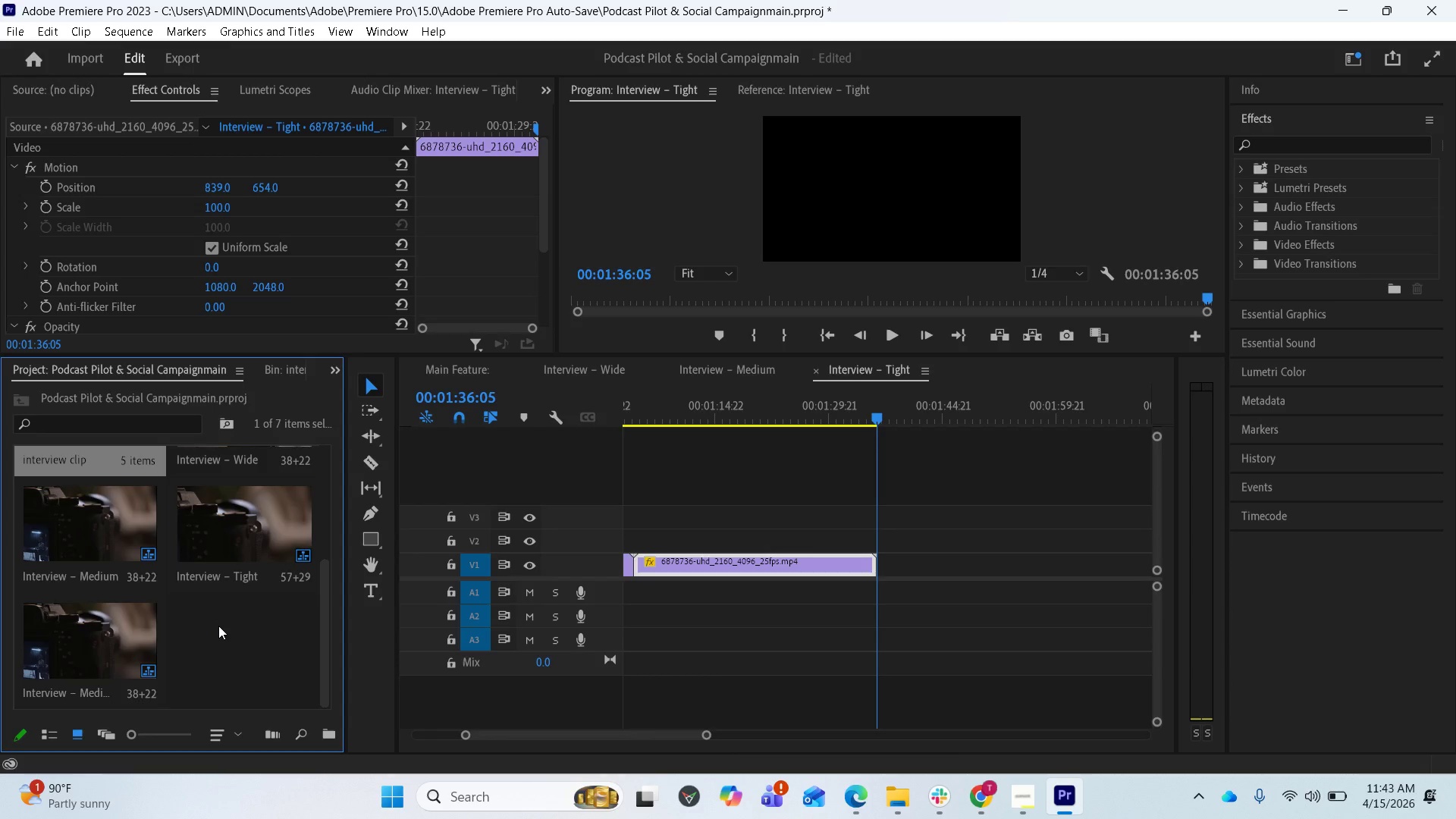 
scroll: coordinate [203, 638], scroll_direction: up, amount: 1.0
 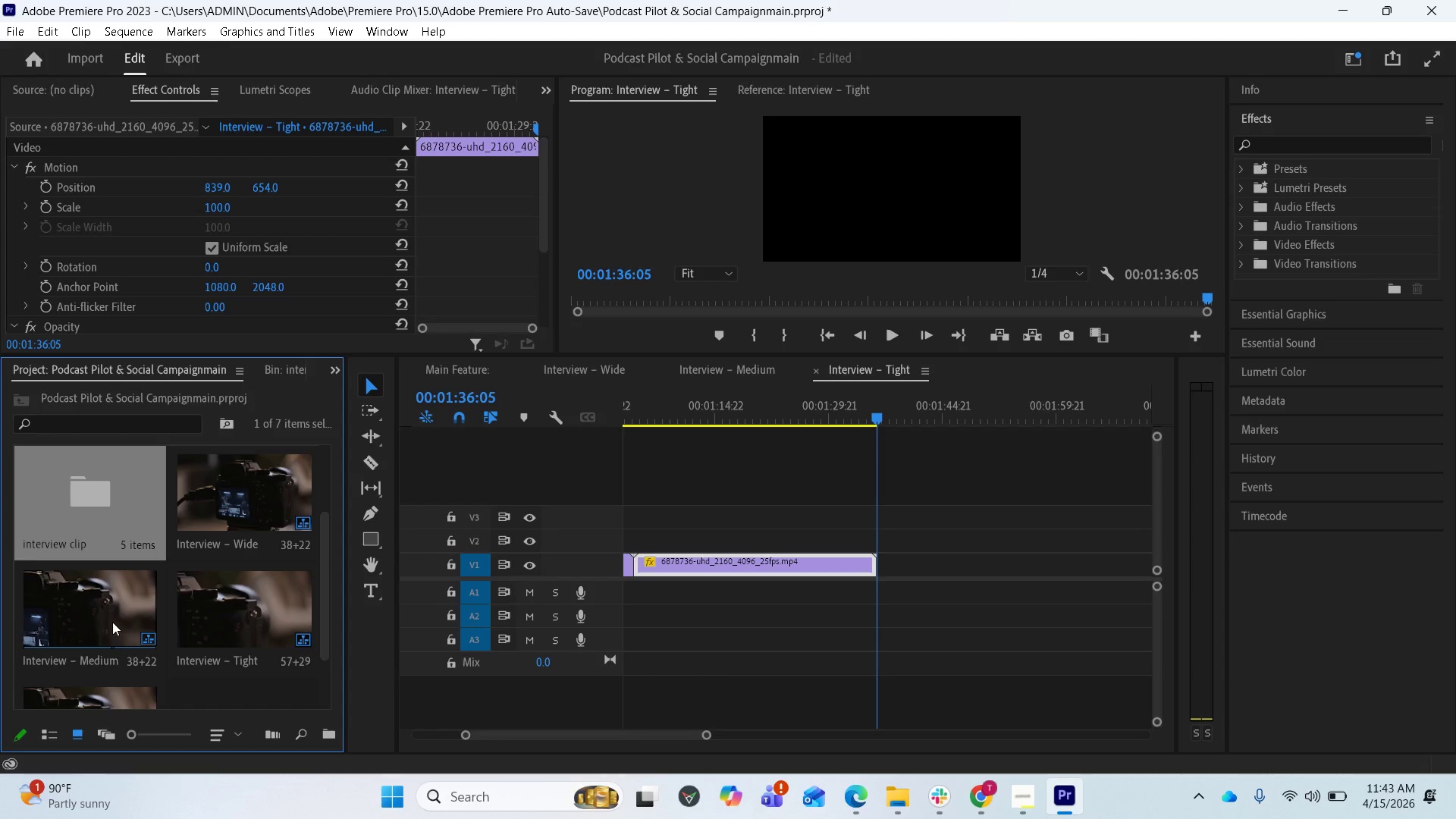 
left_click_drag(start_coordinate=[111, 621], to_coordinate=[96, 610])
 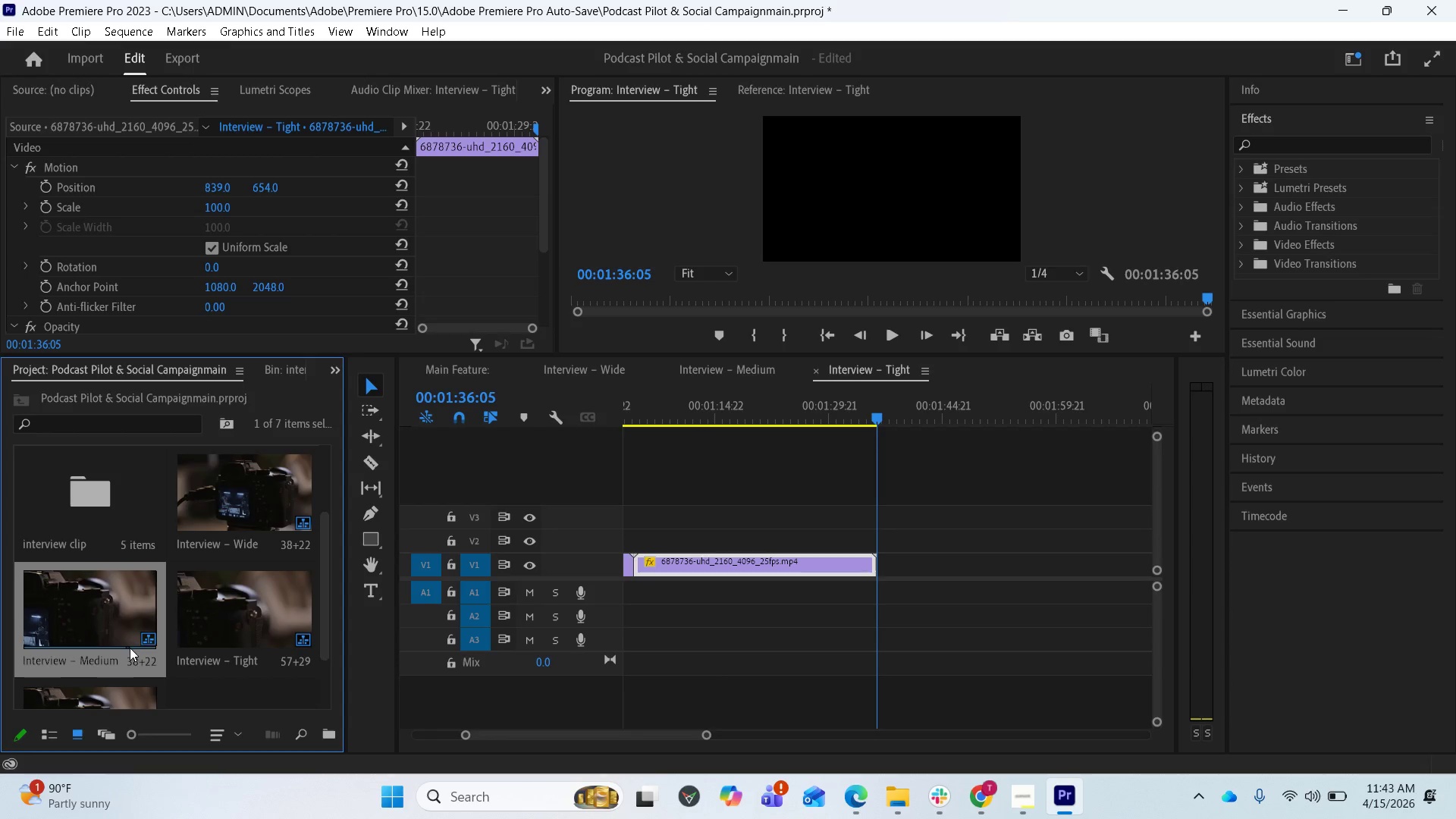 
scroll: coordinate [130, 648], scroll_direction: down, amount: 1.0
 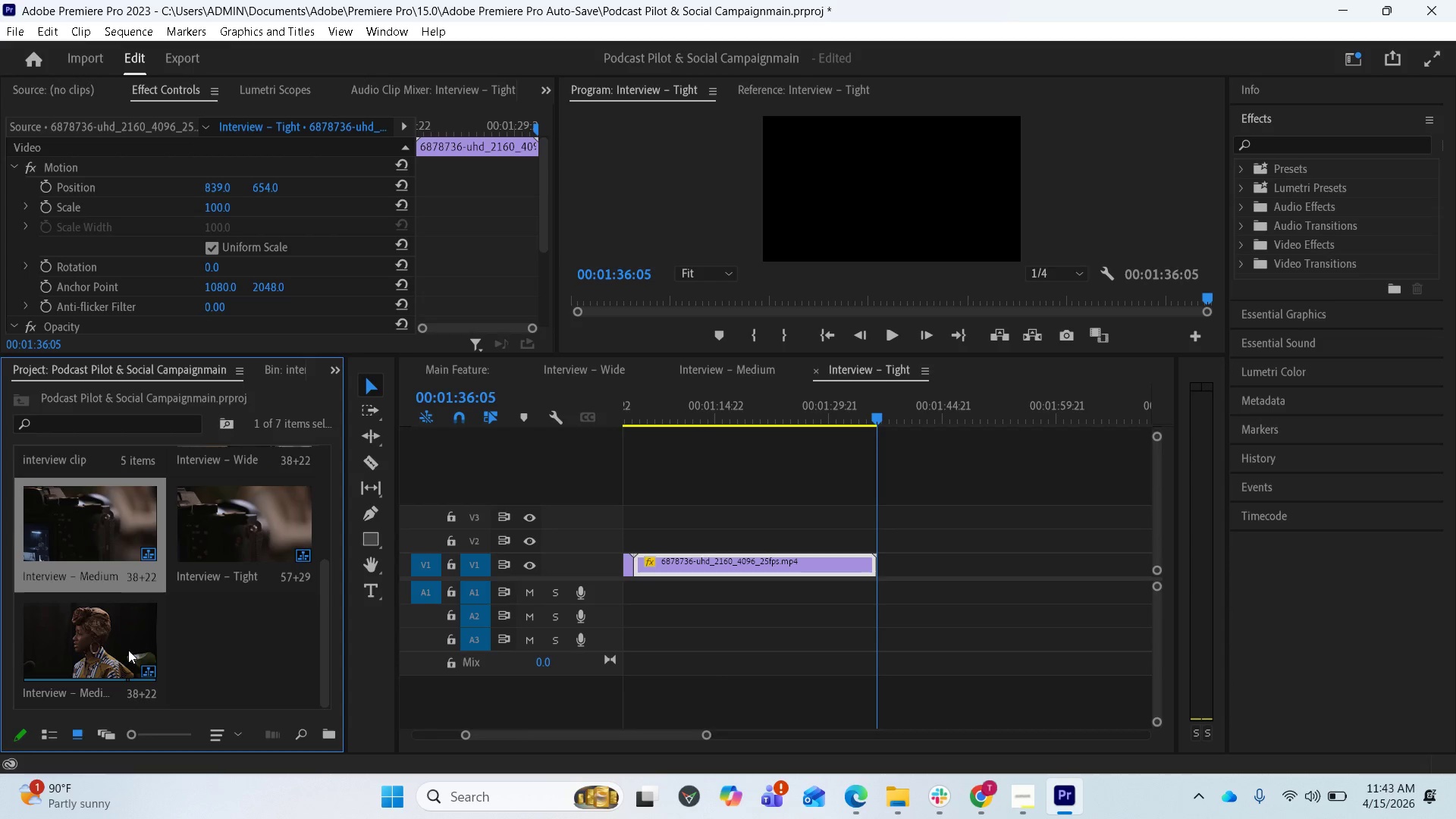 
left_click_drag(start_coordinate=[128, 650], to_coordinate=[123, 480])
 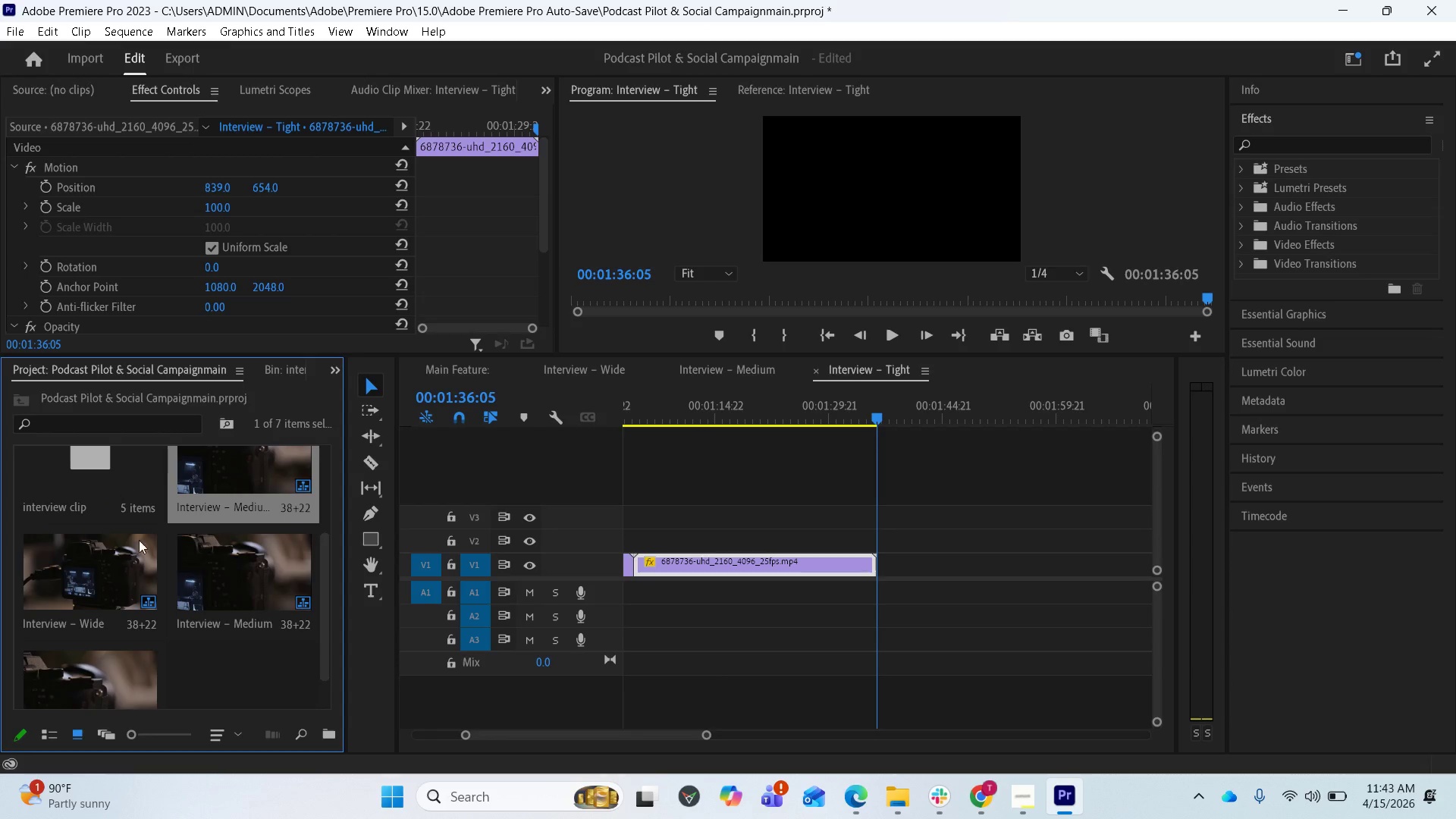 
scroll: coordinate [213, 641], scroll_direction: down, amount: 1.0
 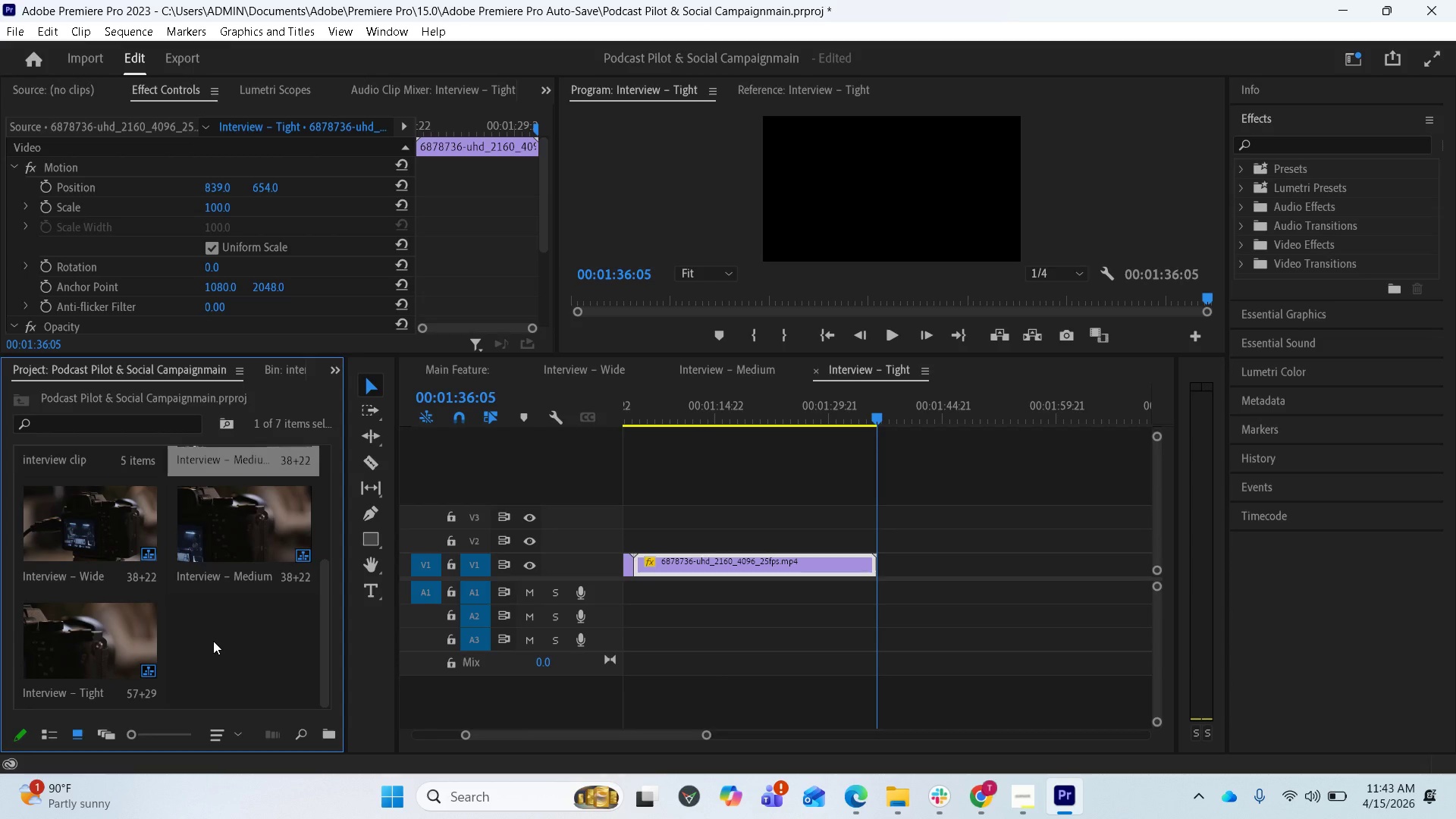 
scroll: coordinate [215, 642], scroll_direction: up, amount: 1.0
 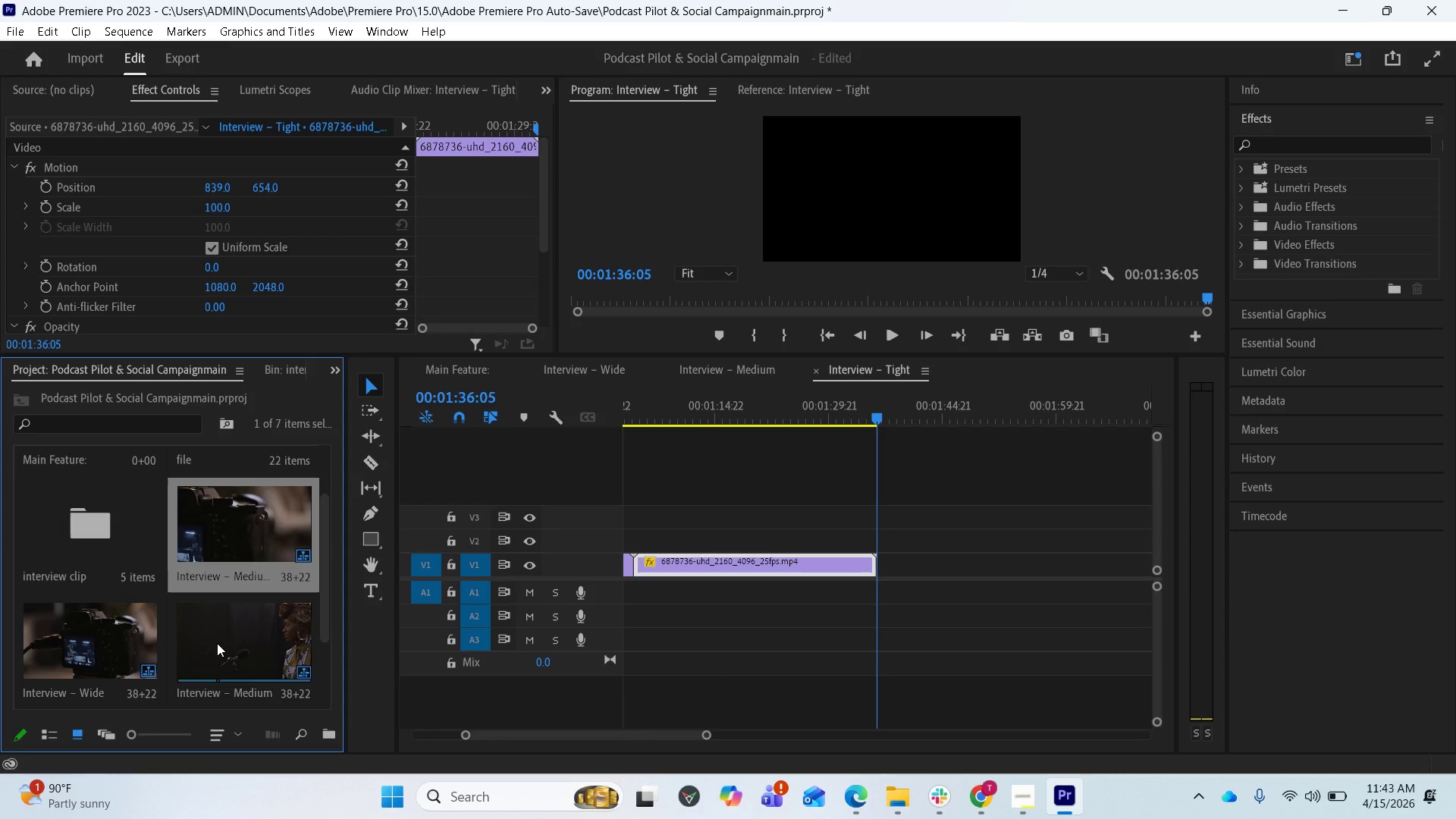 
scroll: coordinate [217, 643], scroll_direction: down, amount: 1.0
 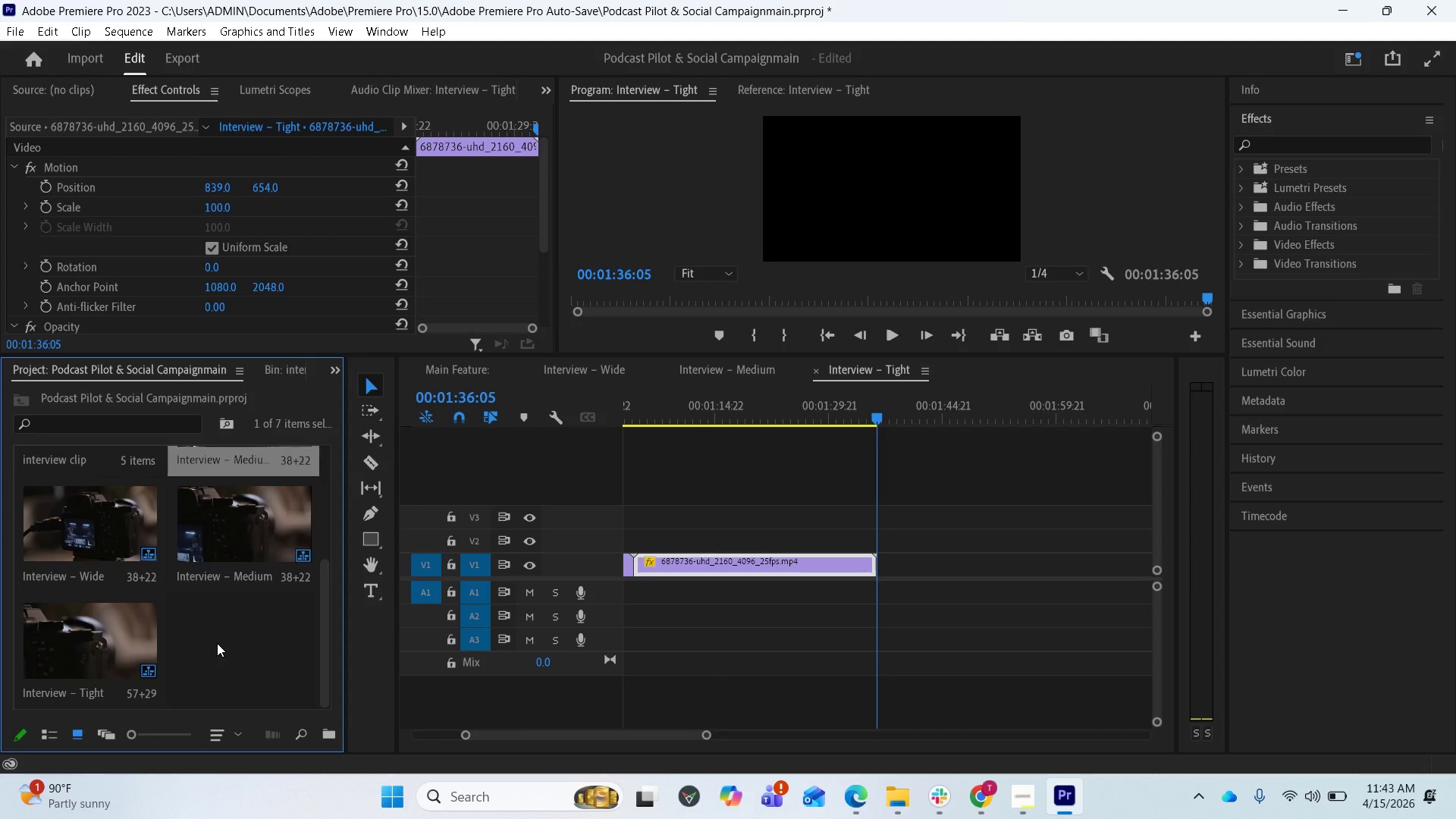 
scroll: coordinate [217, 643], scroll_direction: up, amount: 2.0
 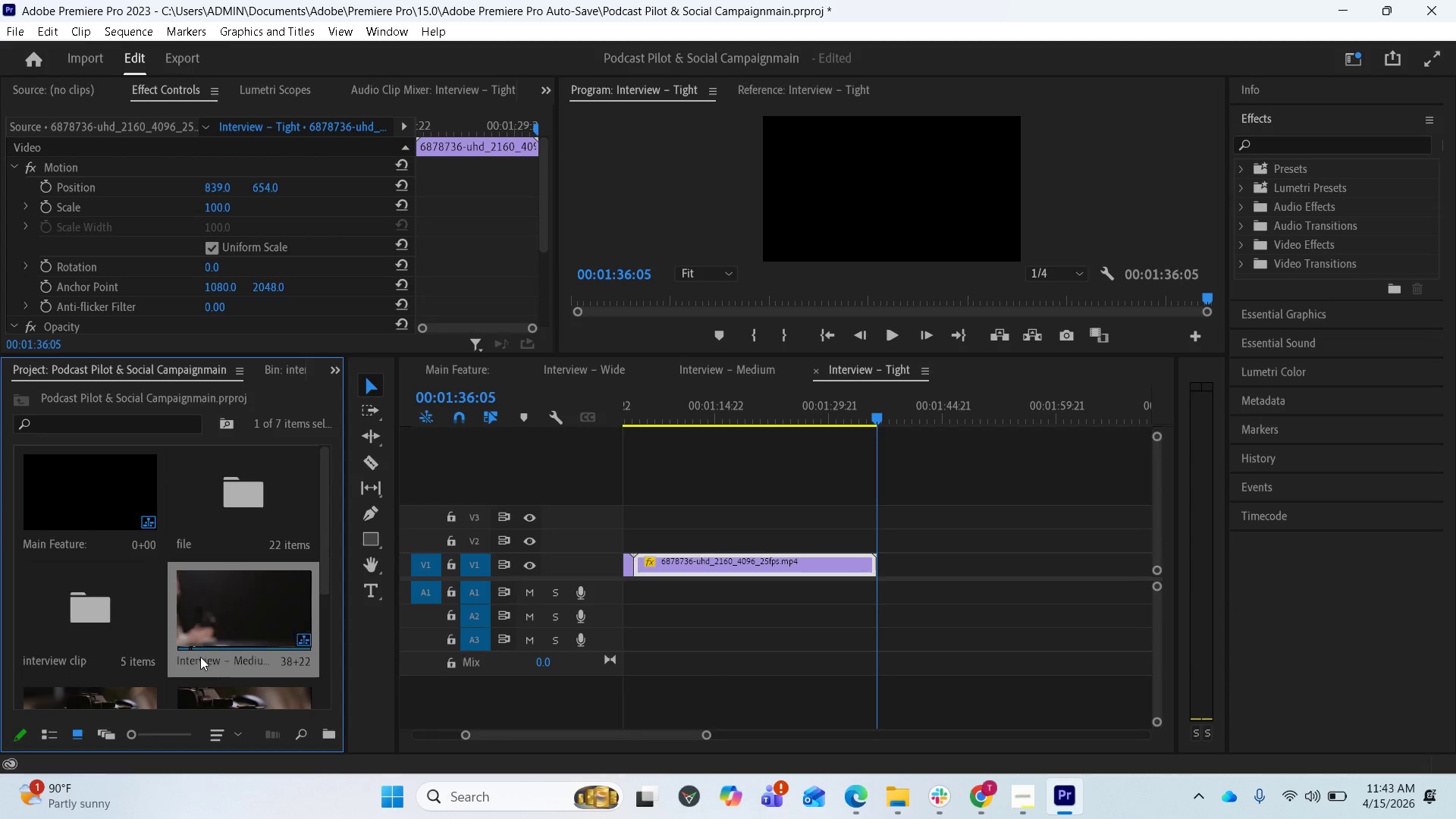 
scroll: coordinate [212, 639], scroll_direction: down, amount: 2.0
 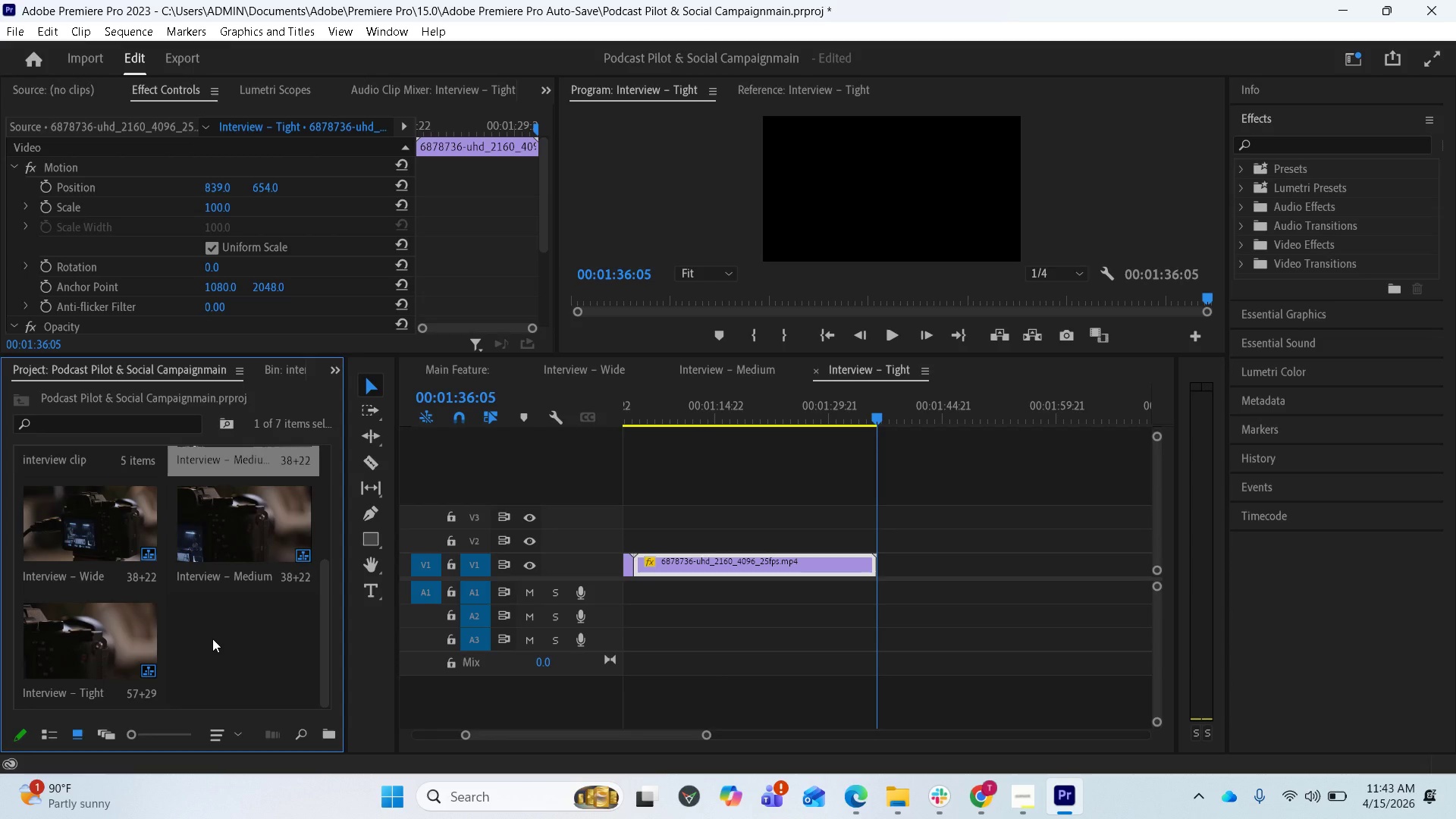 
key(Control+Z)
 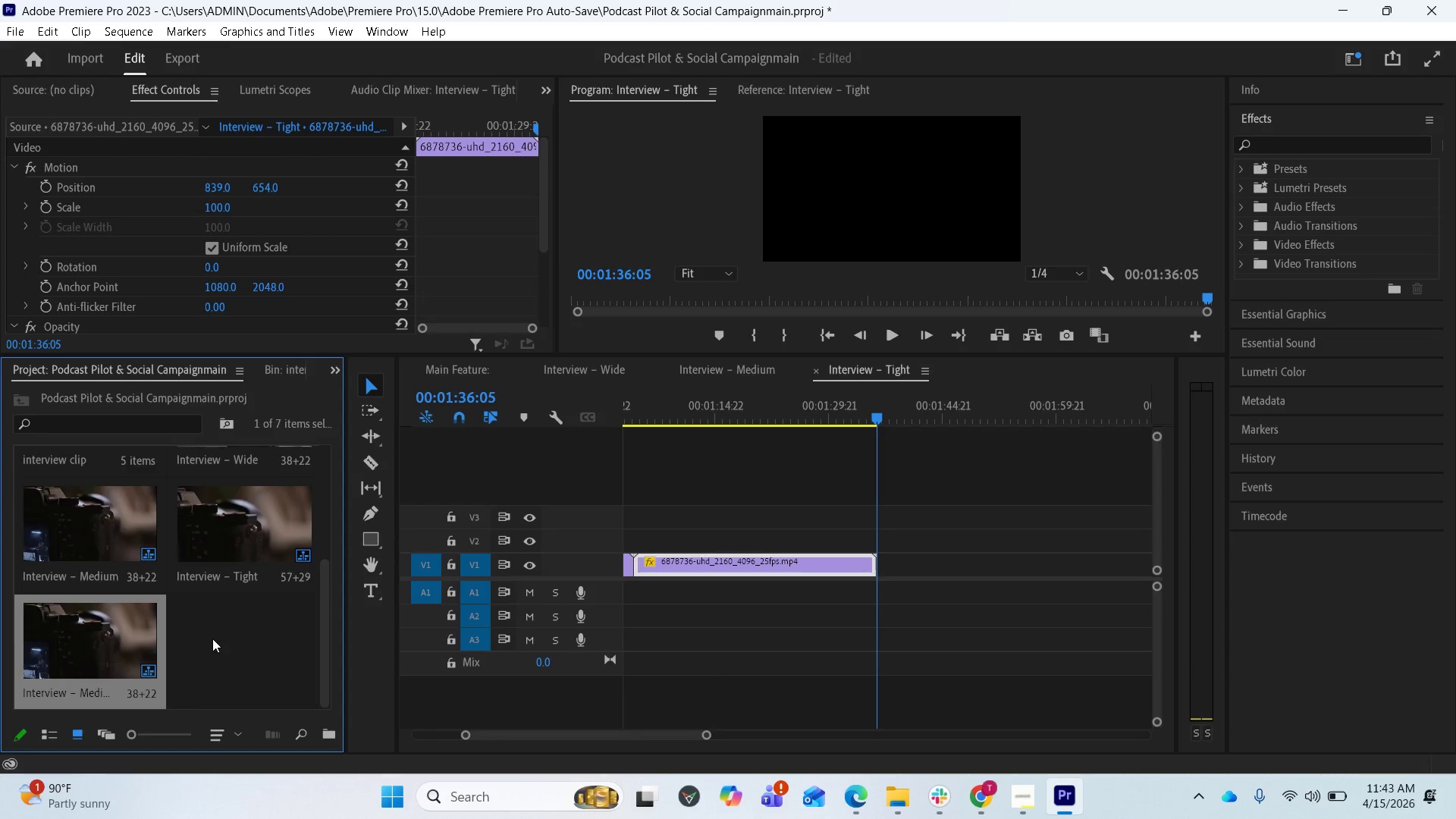 
scroll: coordinate [212, 639], scroll_direction: up, amount: 2.0
 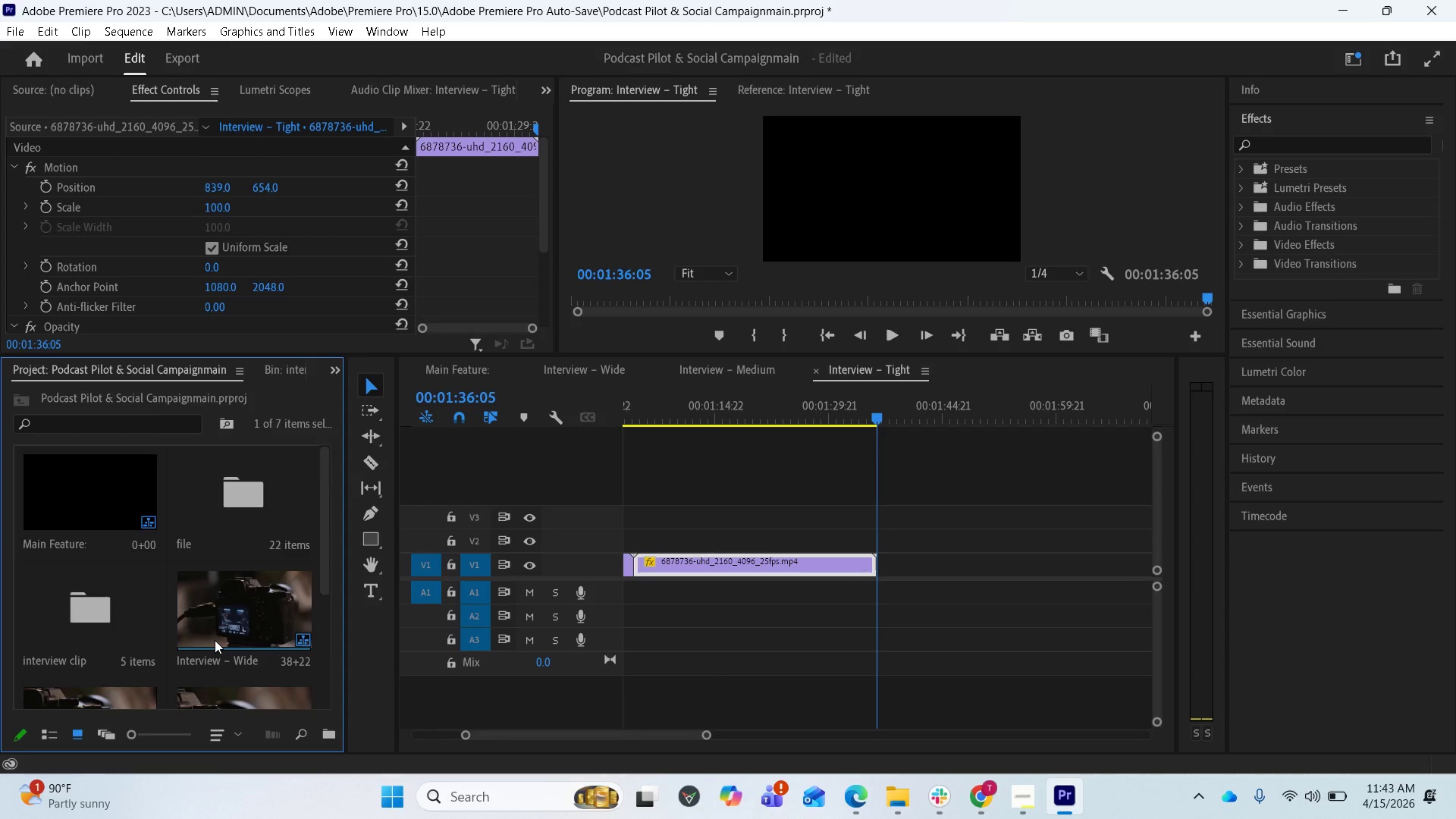 
scroll: coordinate [215, 640], scroll_direction: down, amount: 1.0
 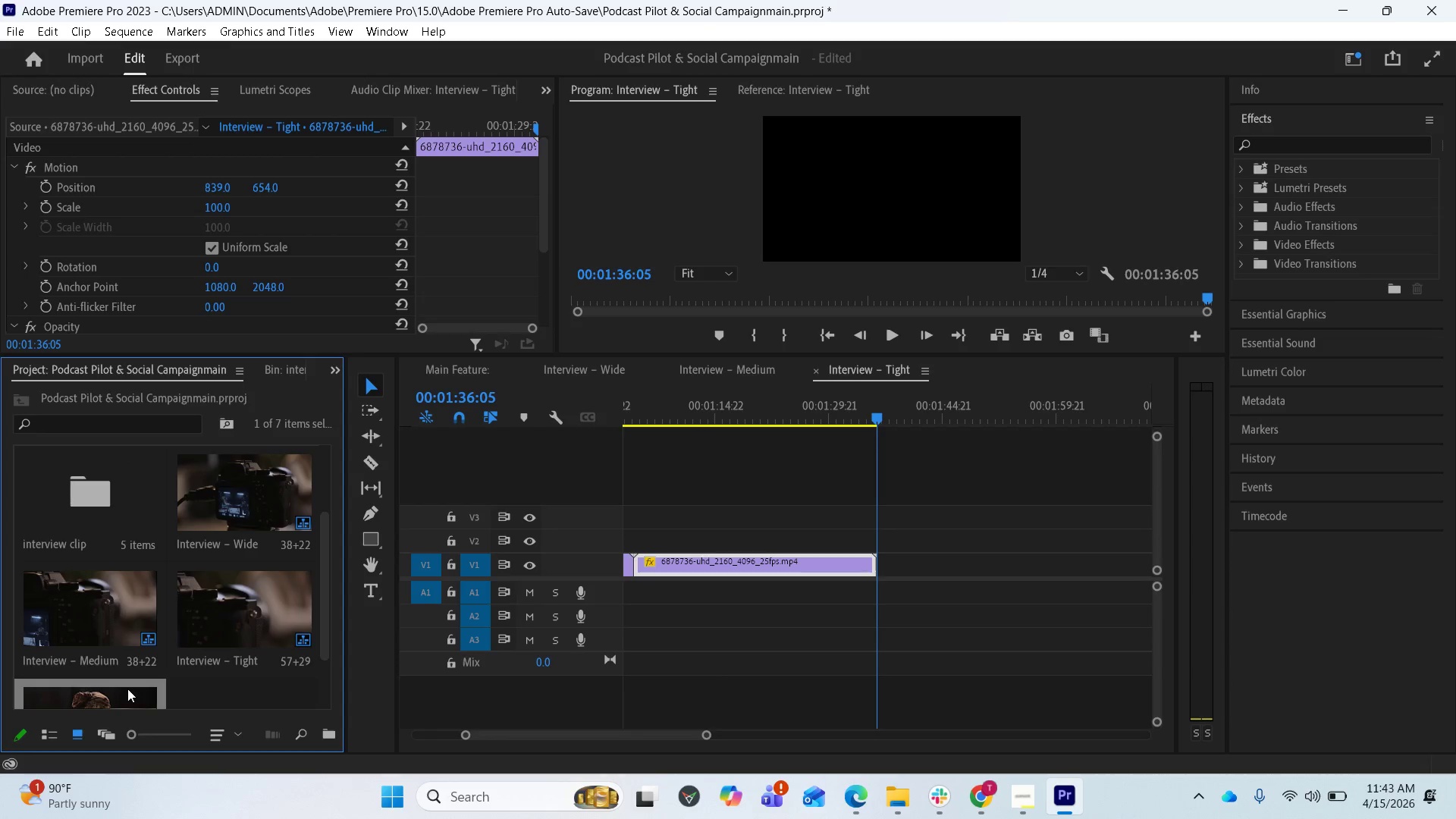 
left_click_drag(start_coordinate=[127, 689], to_coordinate=[94, 489])
 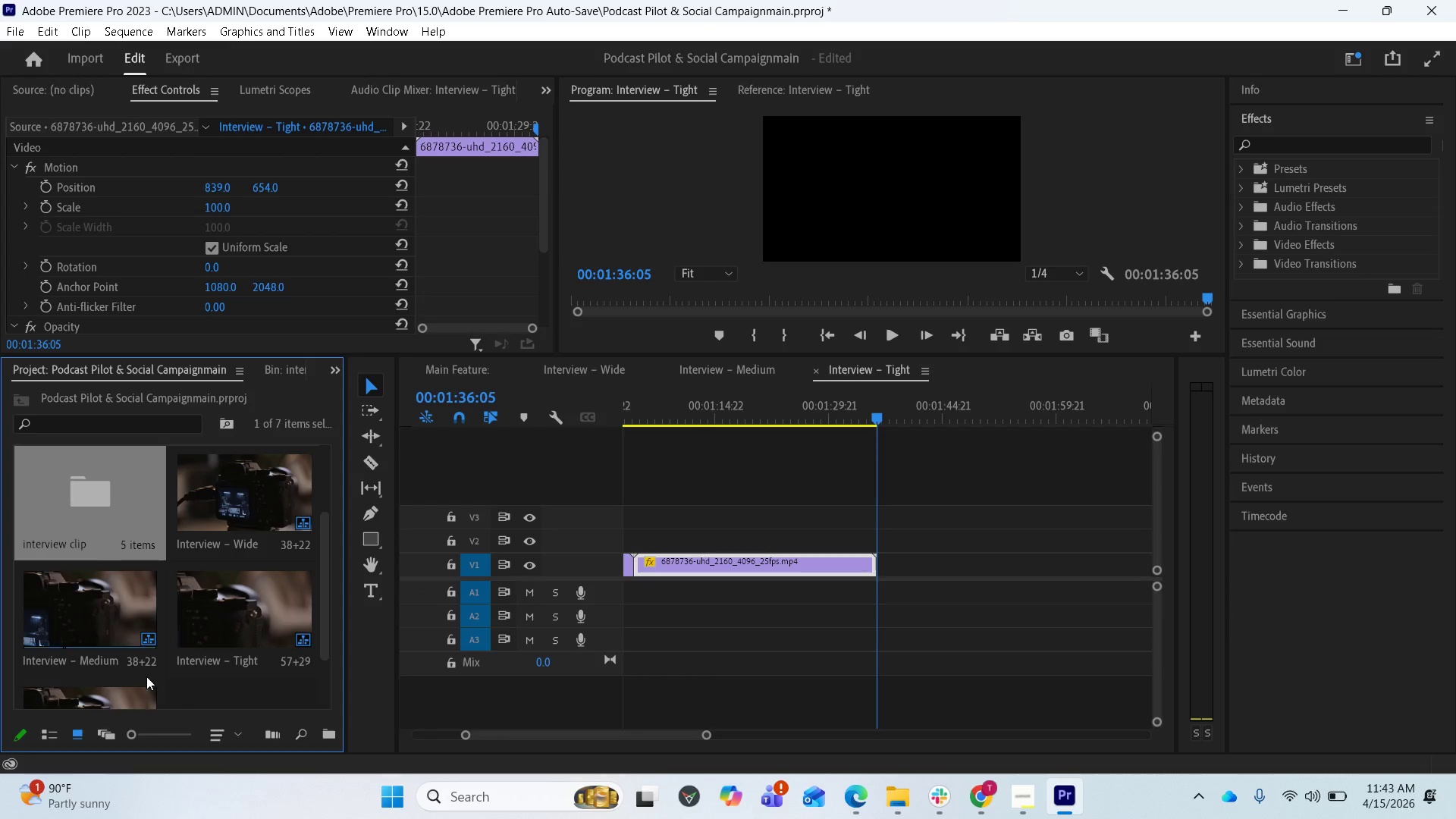 
scroll: coordinate [150, 679], scroll_direction: down, amount: 1.0
 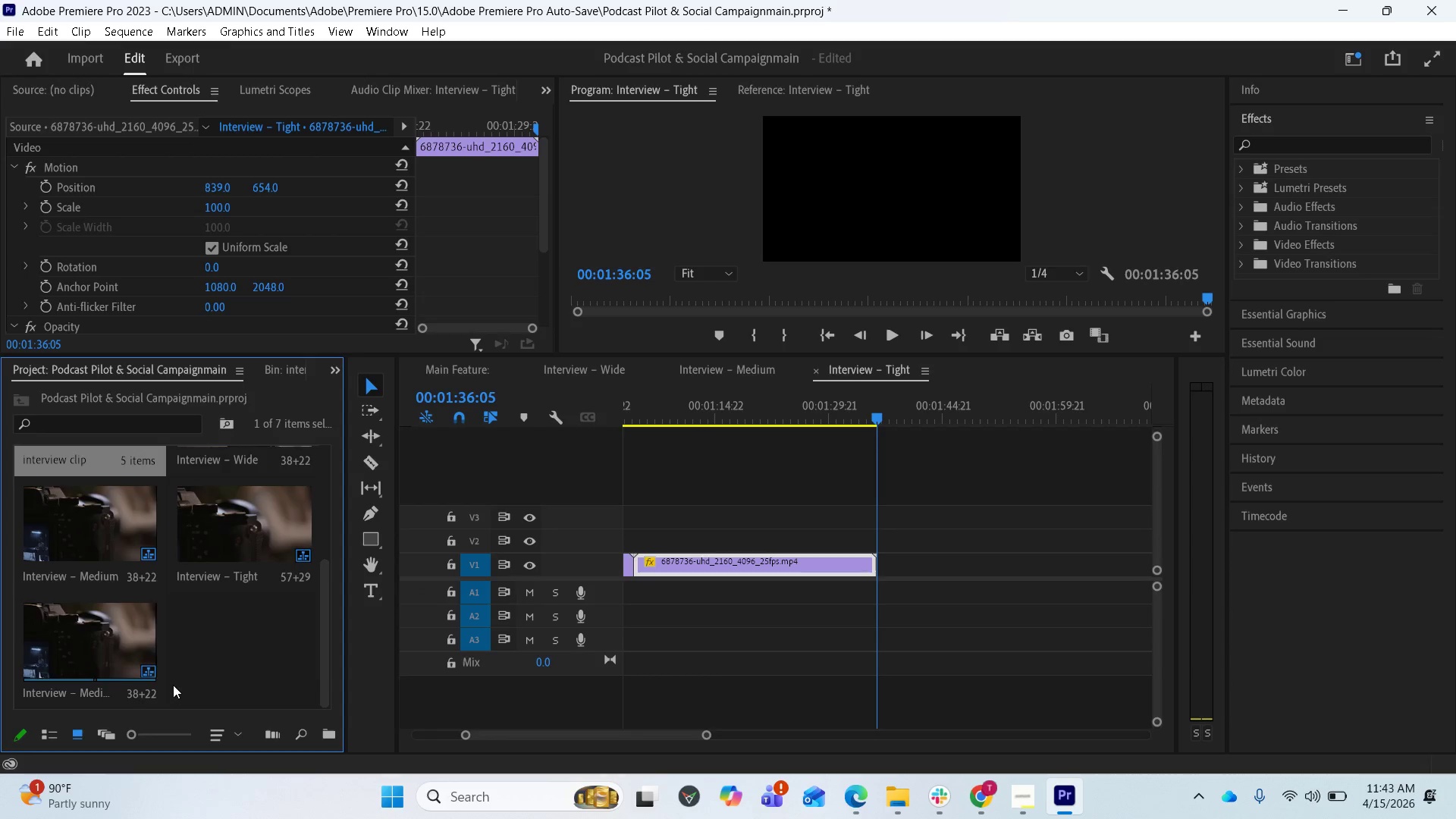 
scroll: coordinate [184, 680], scroll_direction: up, amount: 1.0
 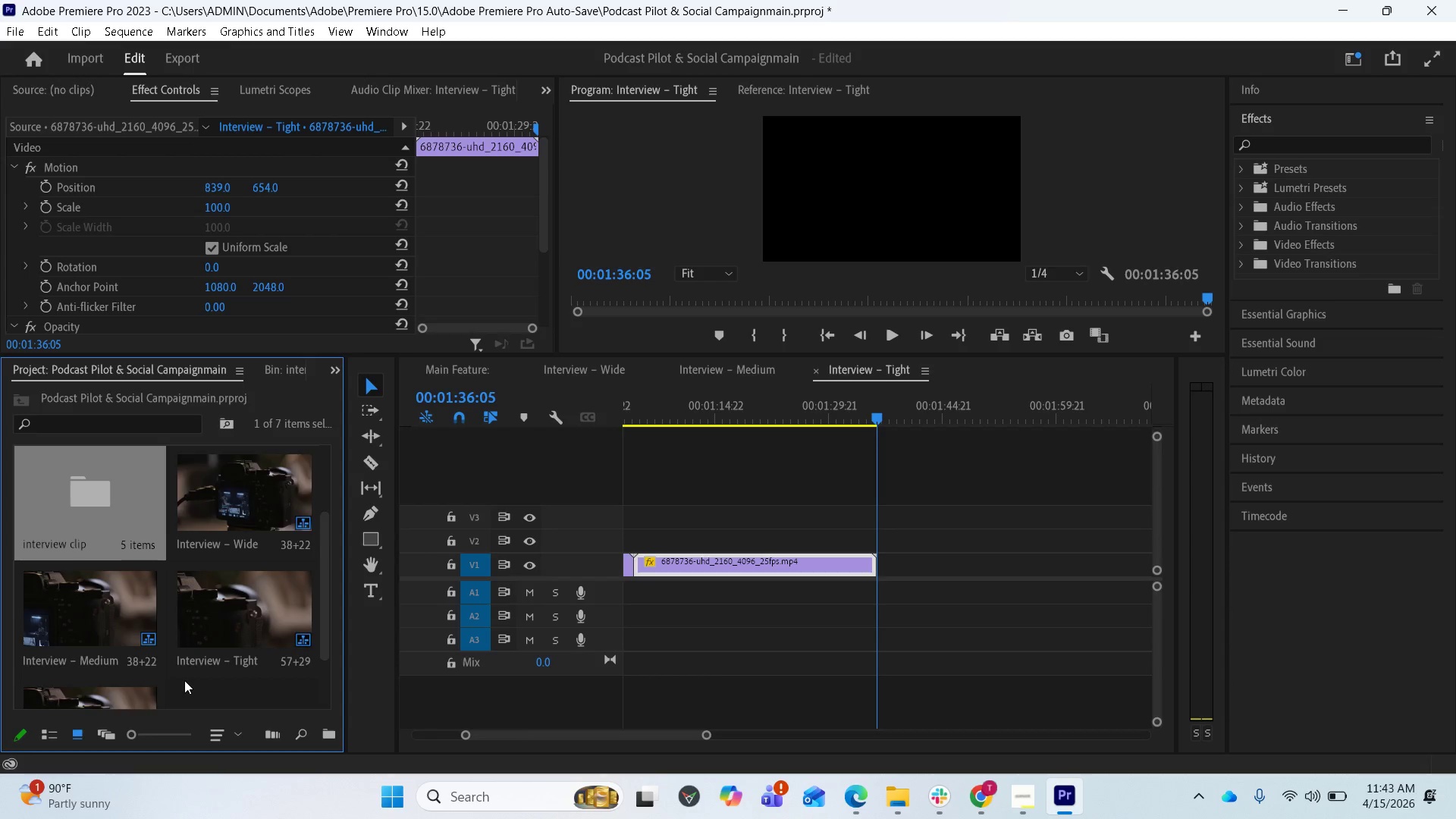 
scroll: coordinate [184, 680], scroll_direction: down, amount: 1.0
 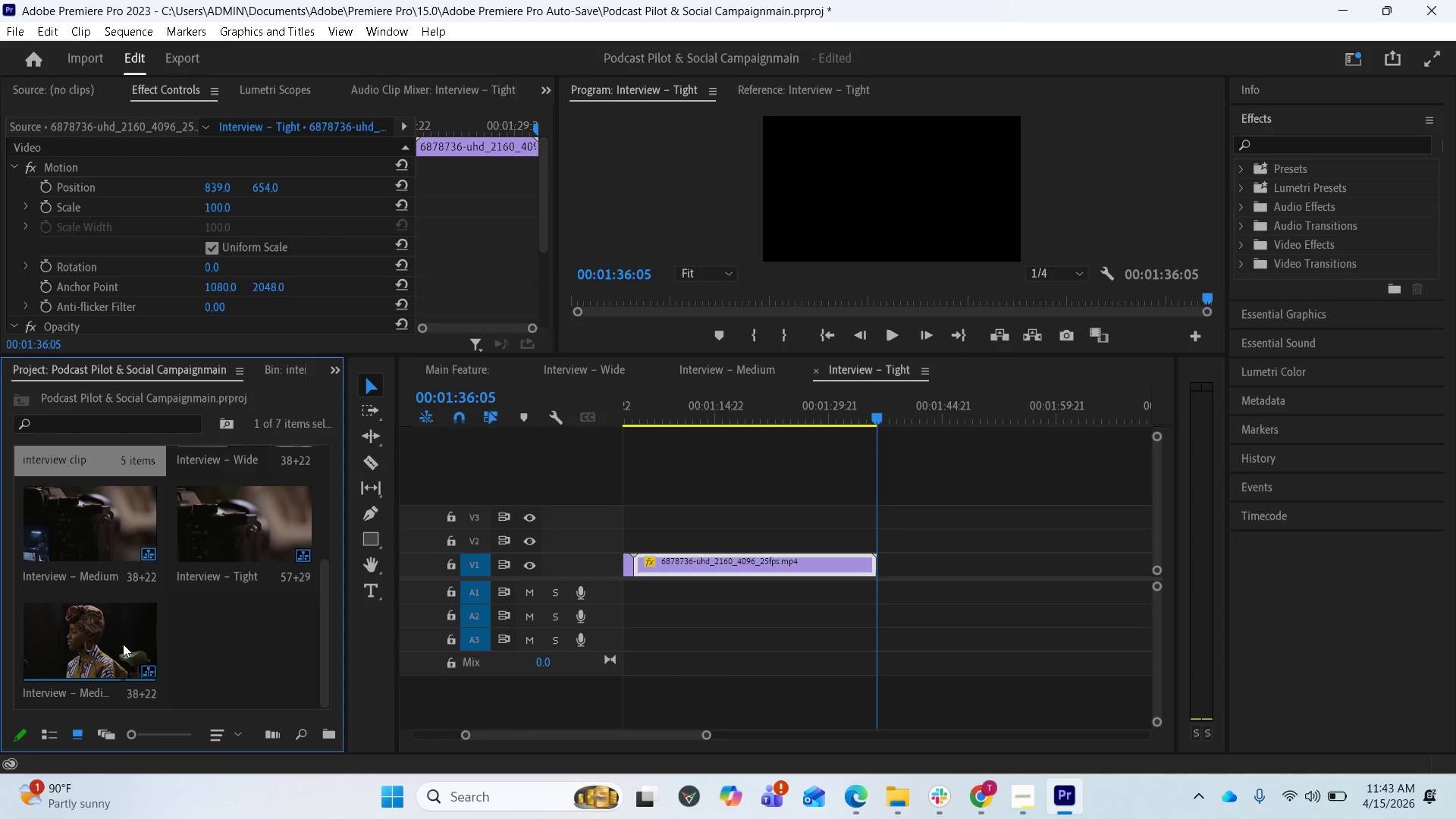 
left_click_drag(start_coordinate=[123, 644], to_coordinate=[92, 496])
 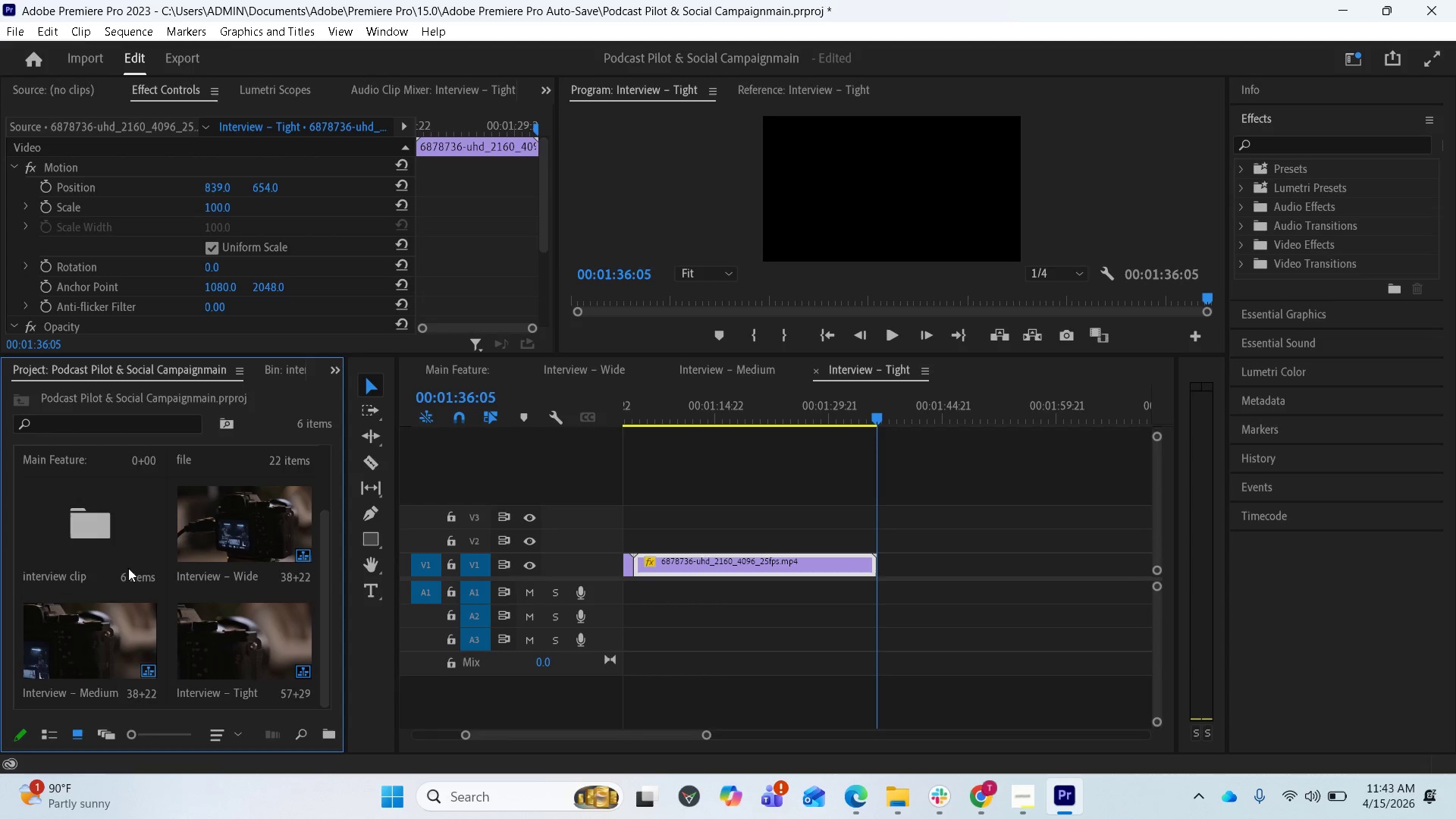 
scroll: coordinate [160, 592], scroll_direction: down, amount: 3.0
 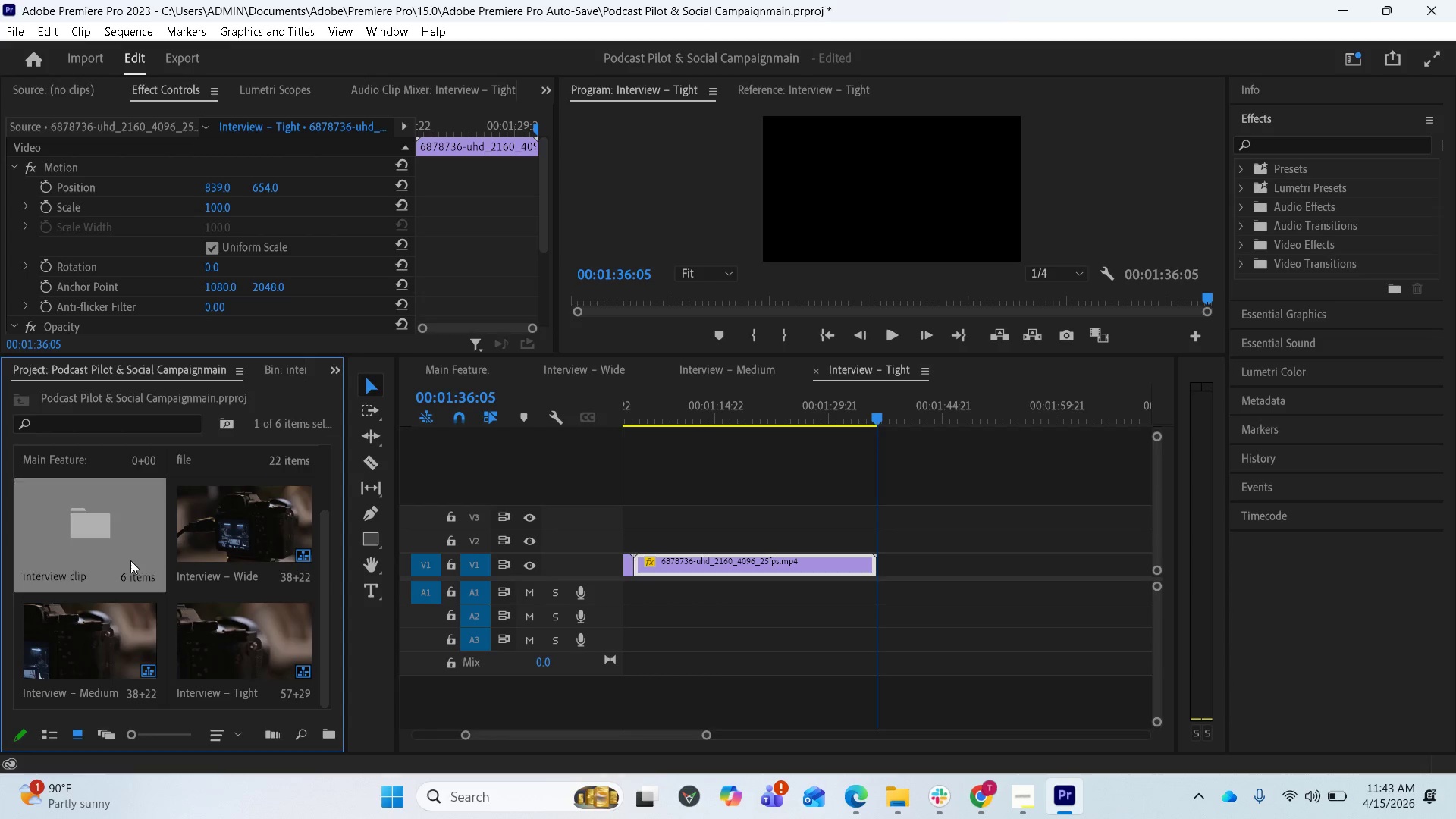 
double_click([130, 560])
 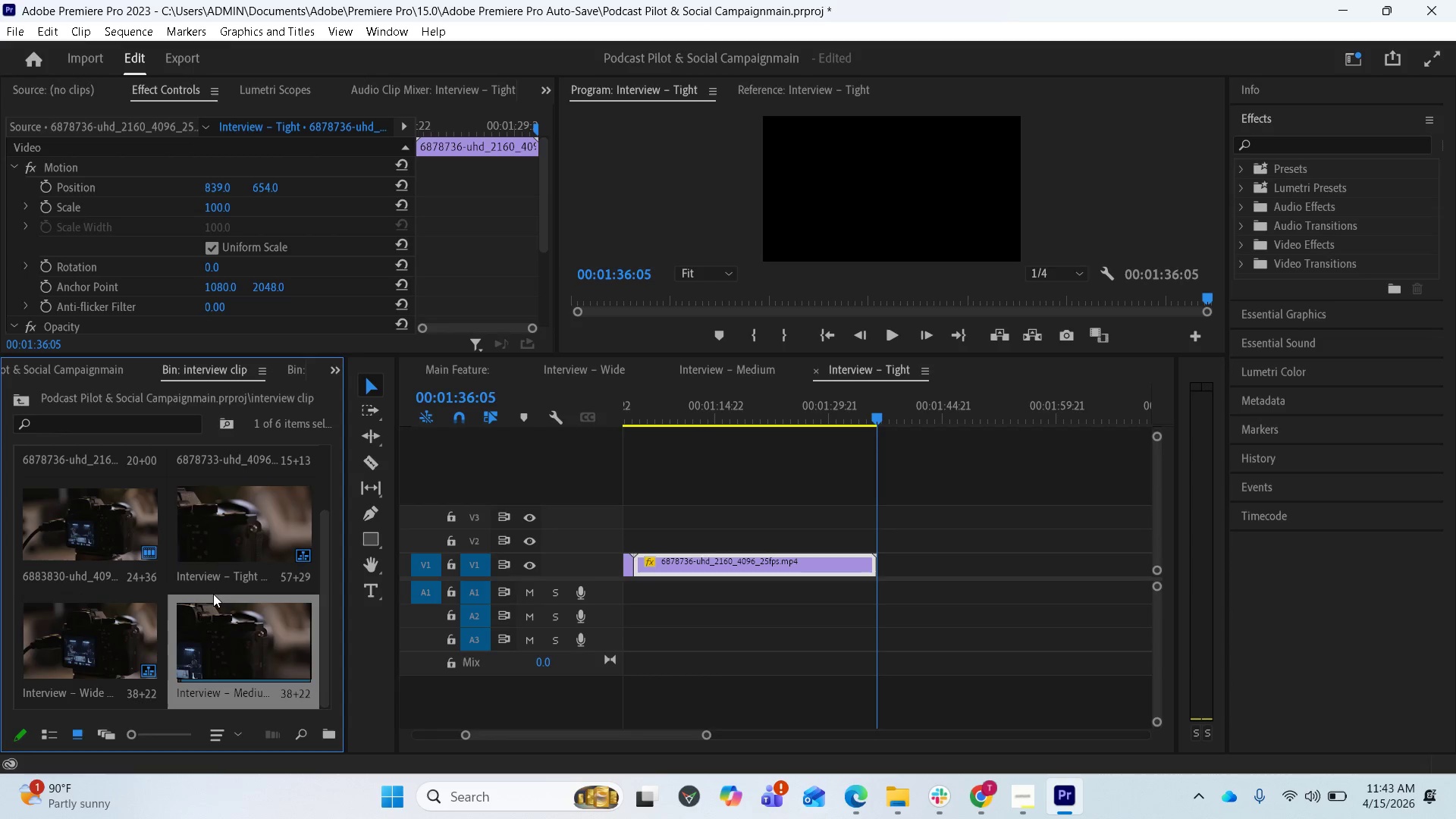 
scroll: coordinate [234, 623], scroll_direction: none, amount: 0.0
 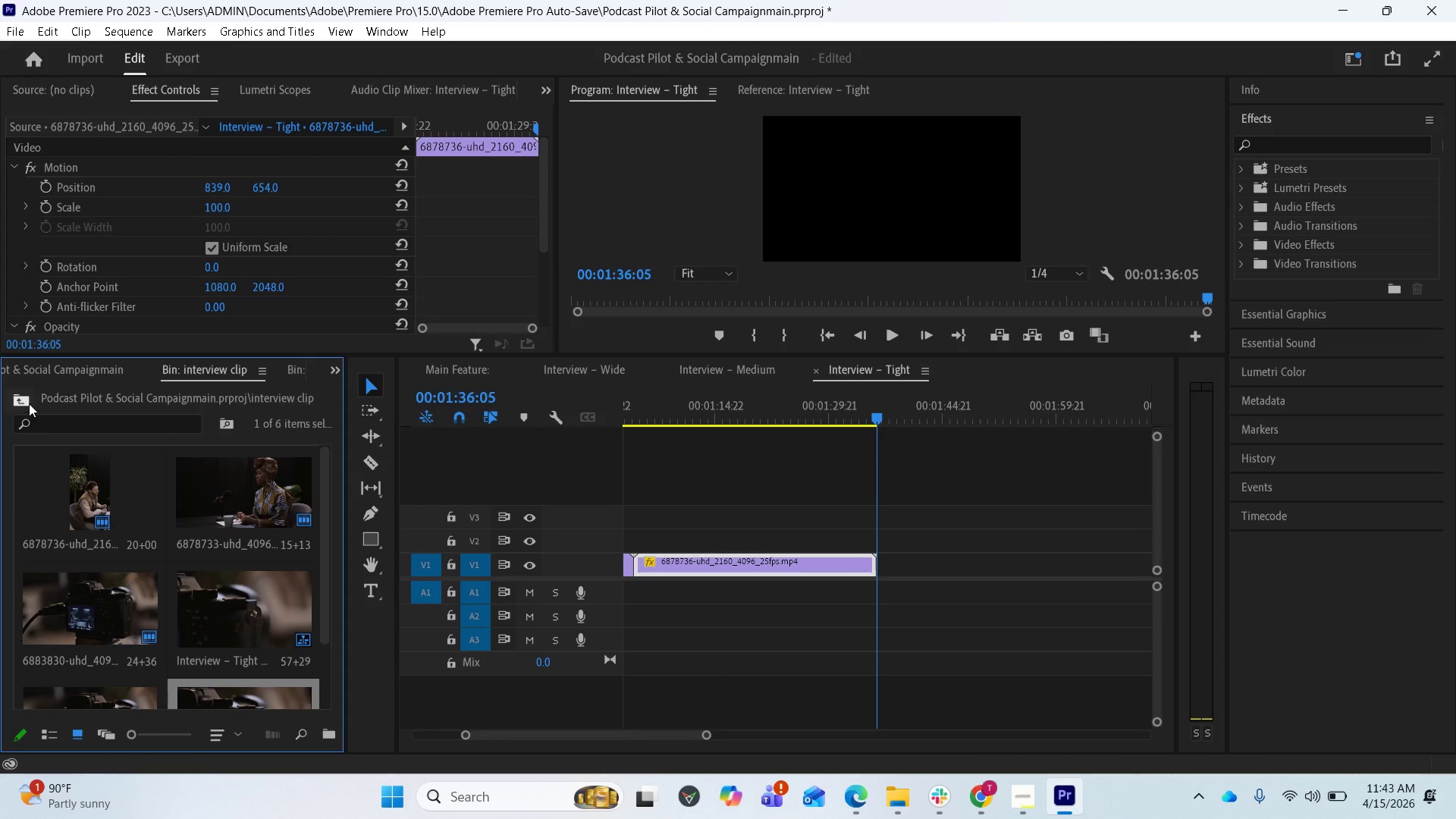 
left_click([26, 400])
 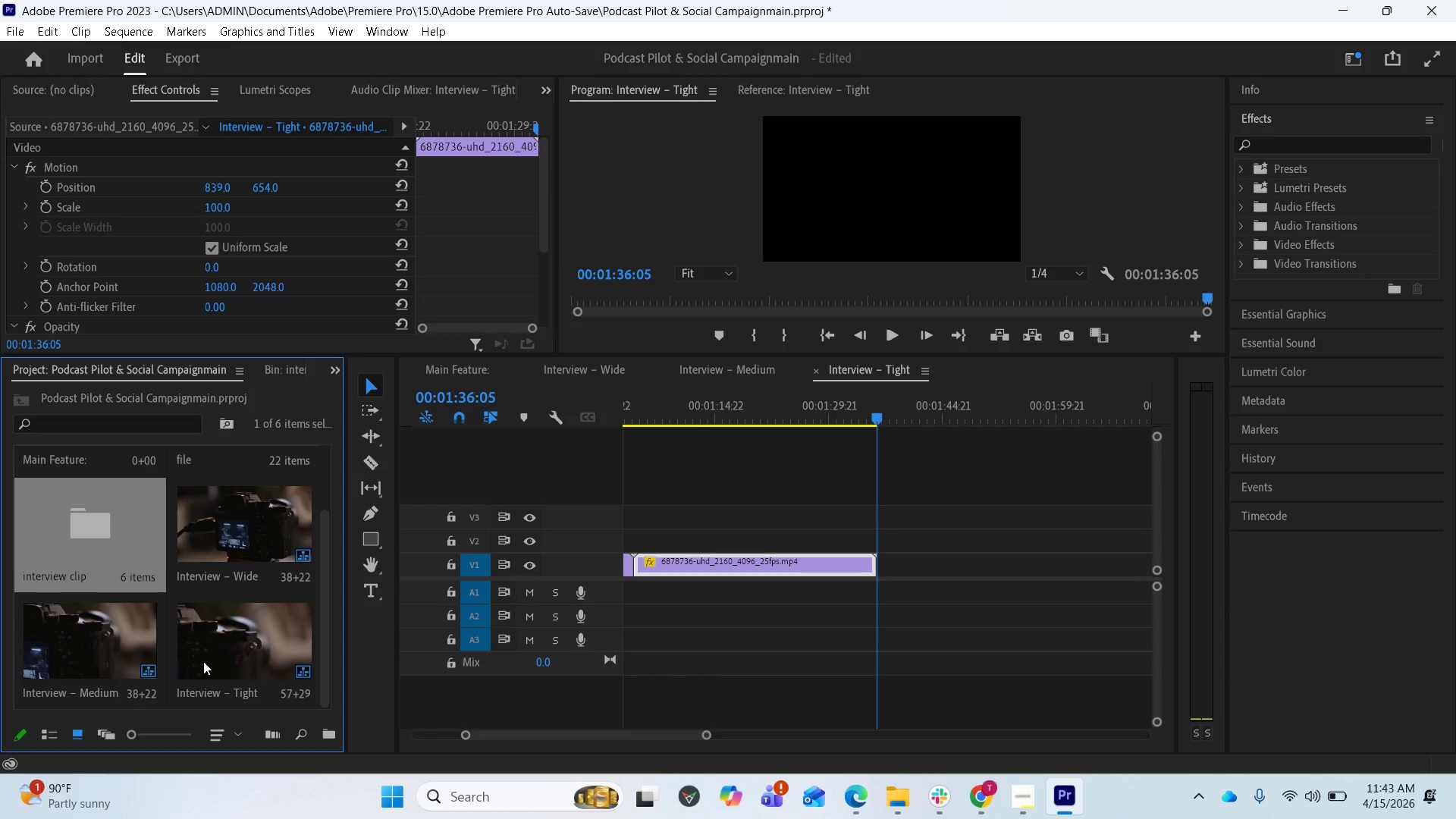 
scroll: coordinate [205, 664], scroll_direction: down, amount: 2.0
 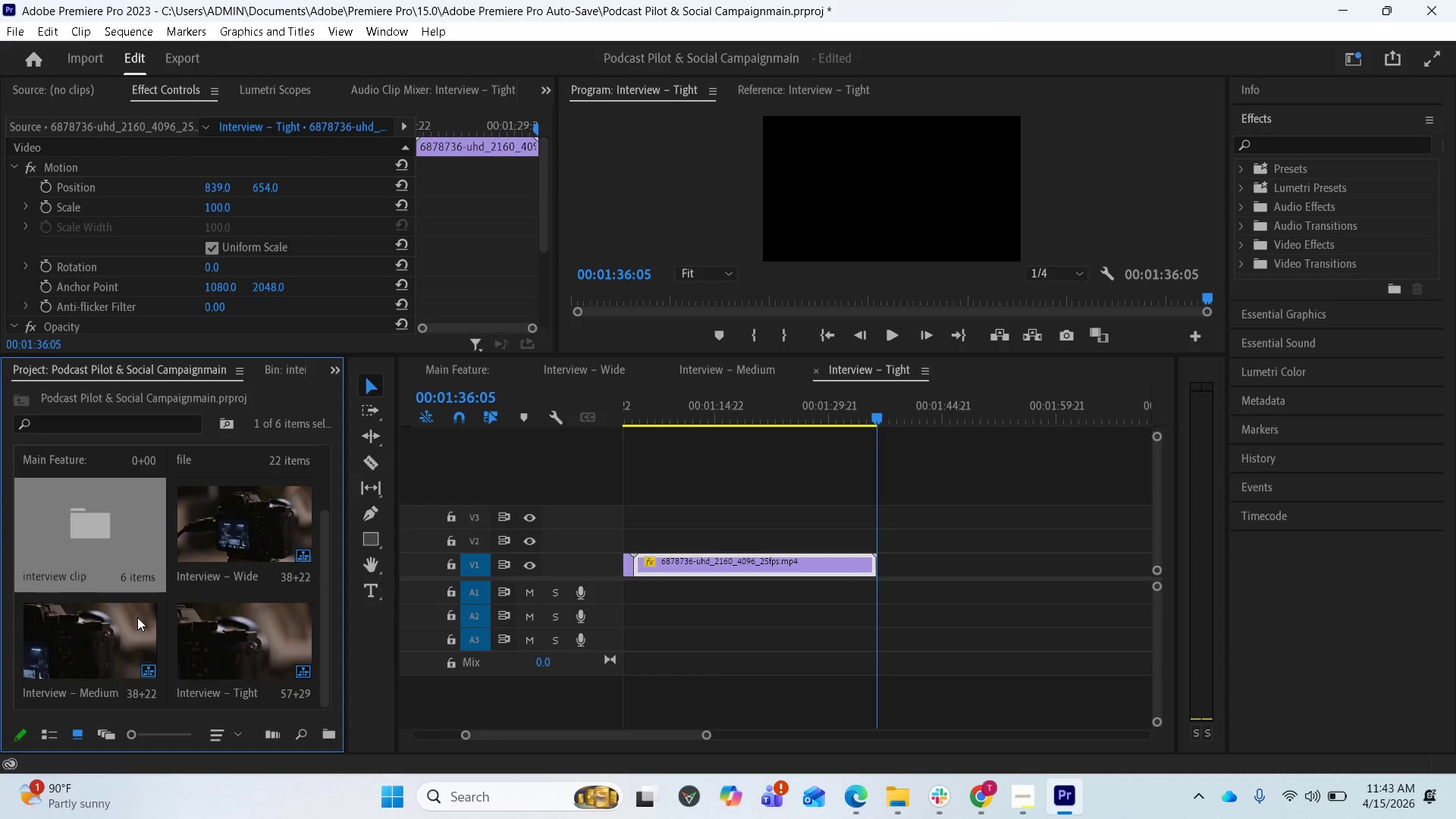 
left_click([137, 626])
 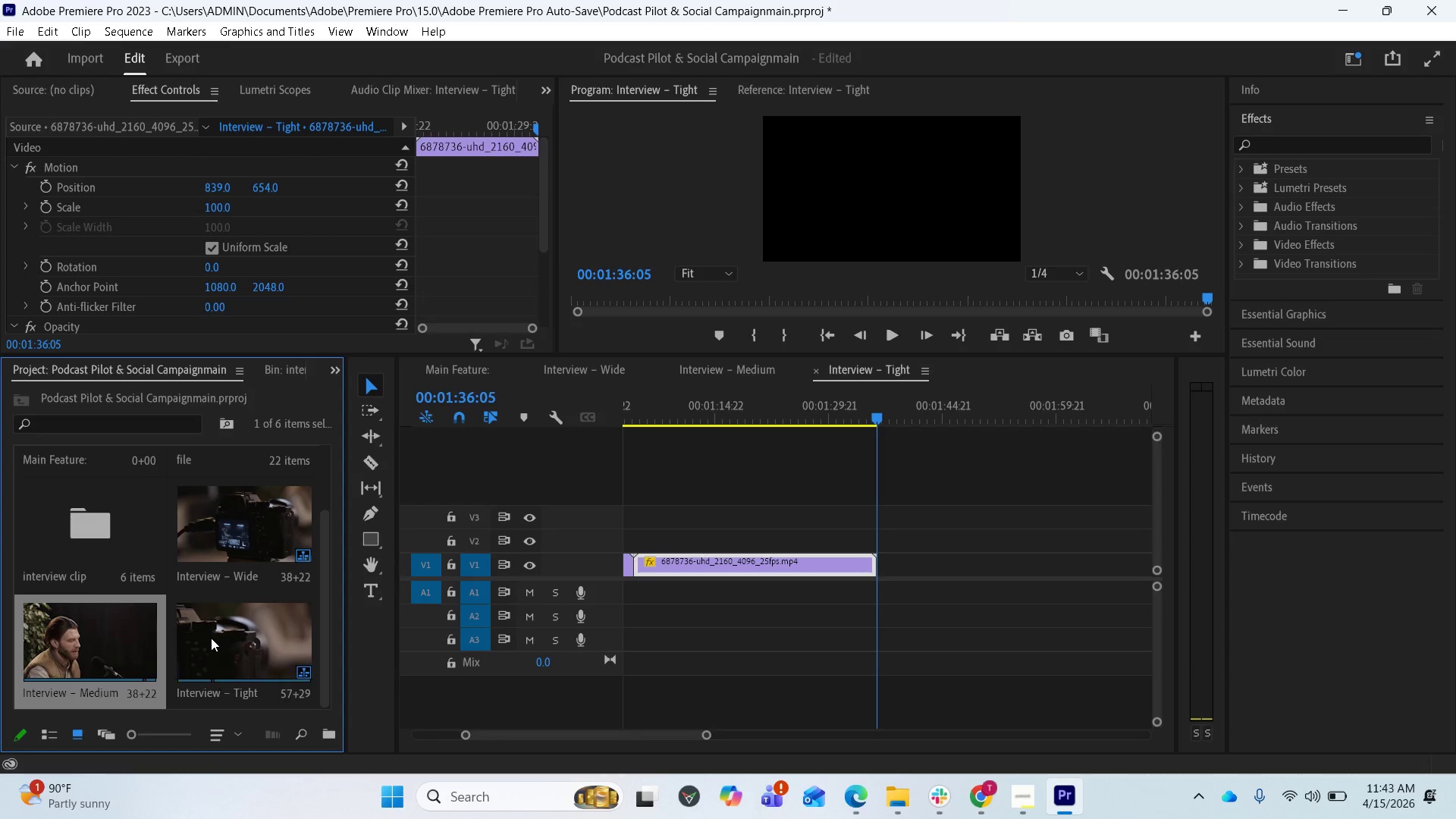 
hold_key(key=ShiftLeft, duration=0.45)
 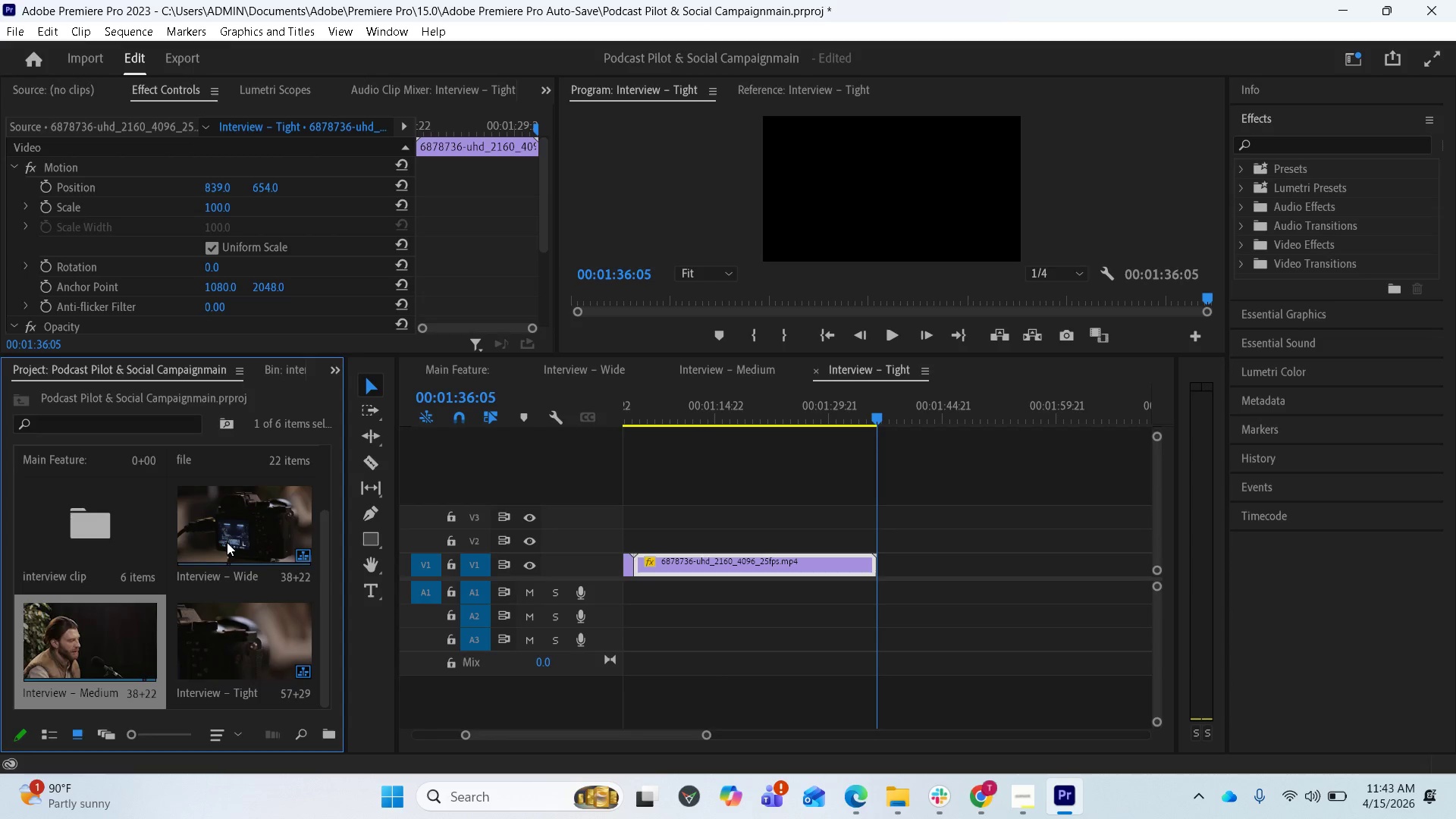 
left_click([227, 541])
 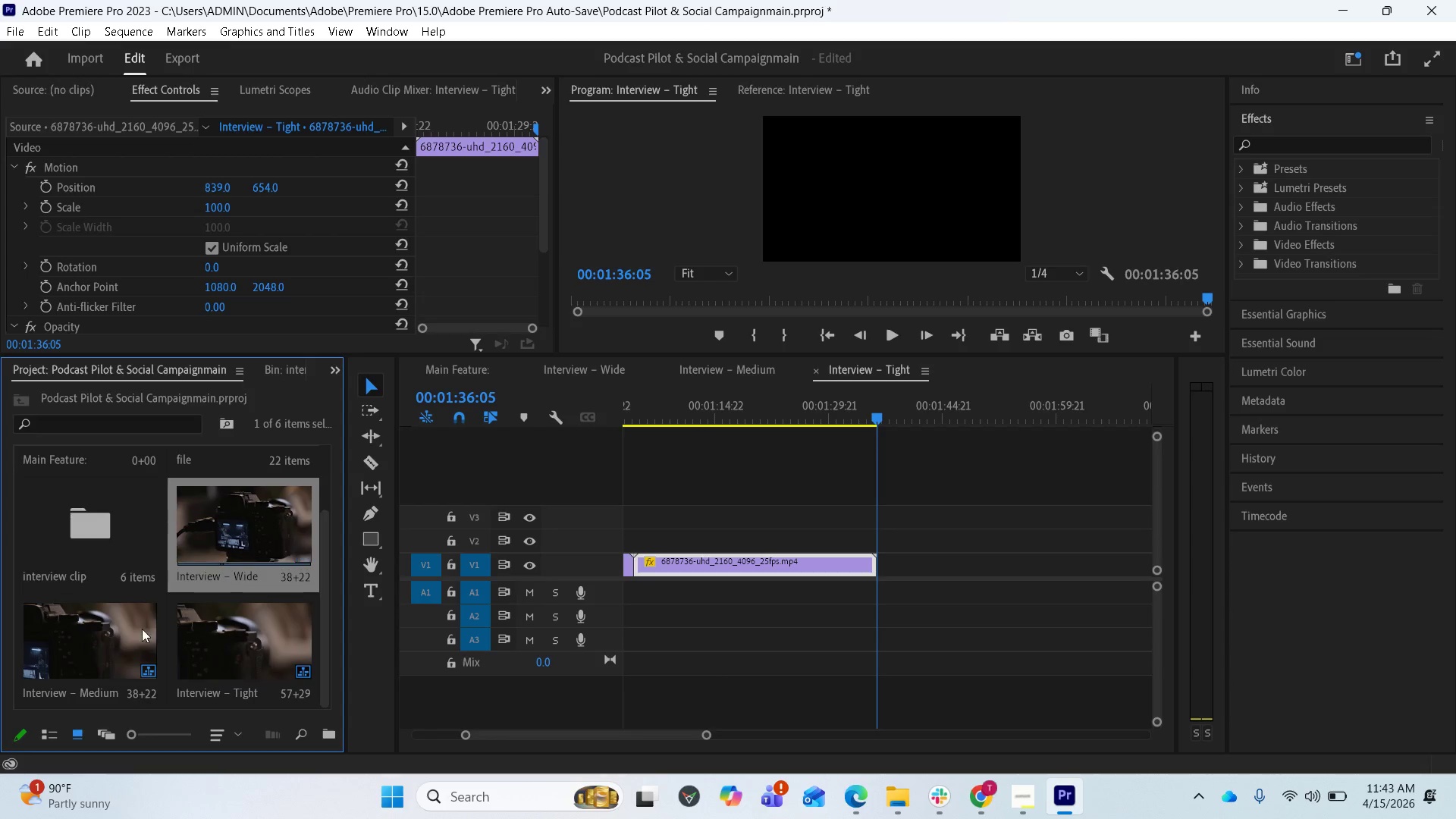 
hold_key(key=ShiftLeft, duration=1.33)
left_click([109, 642])
 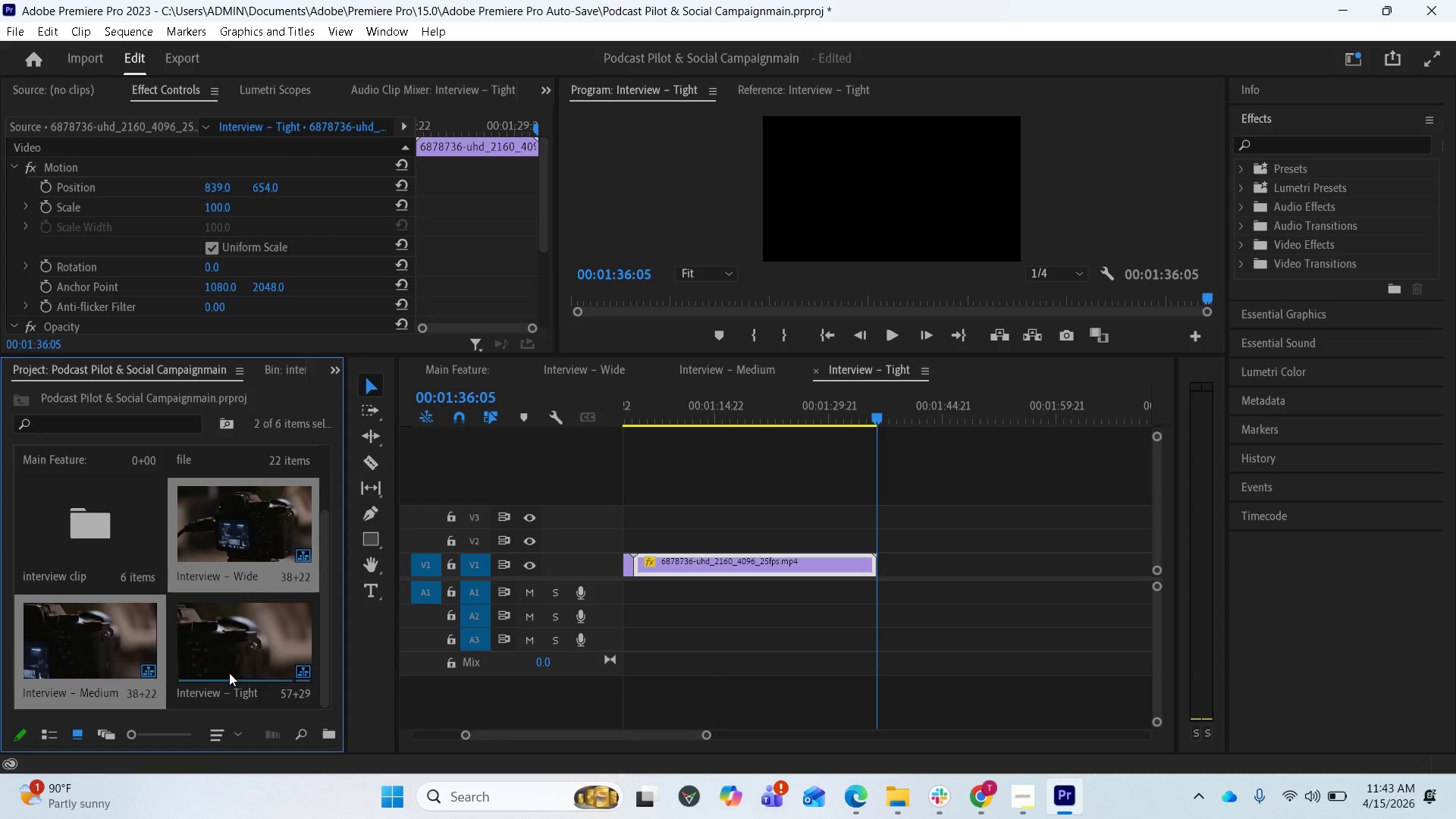 
left_click([229, 673])
 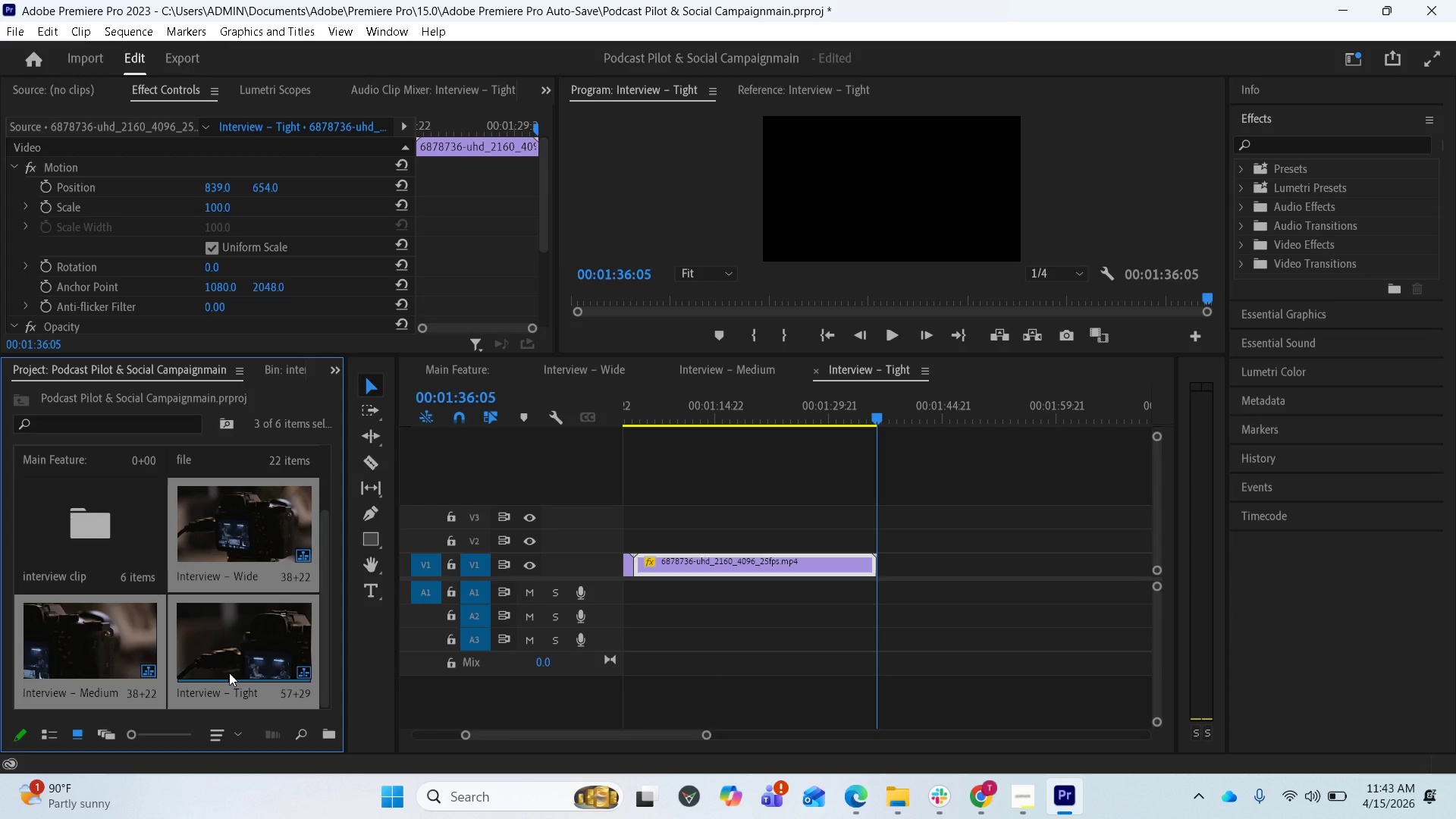 
right_click([229, 673])
 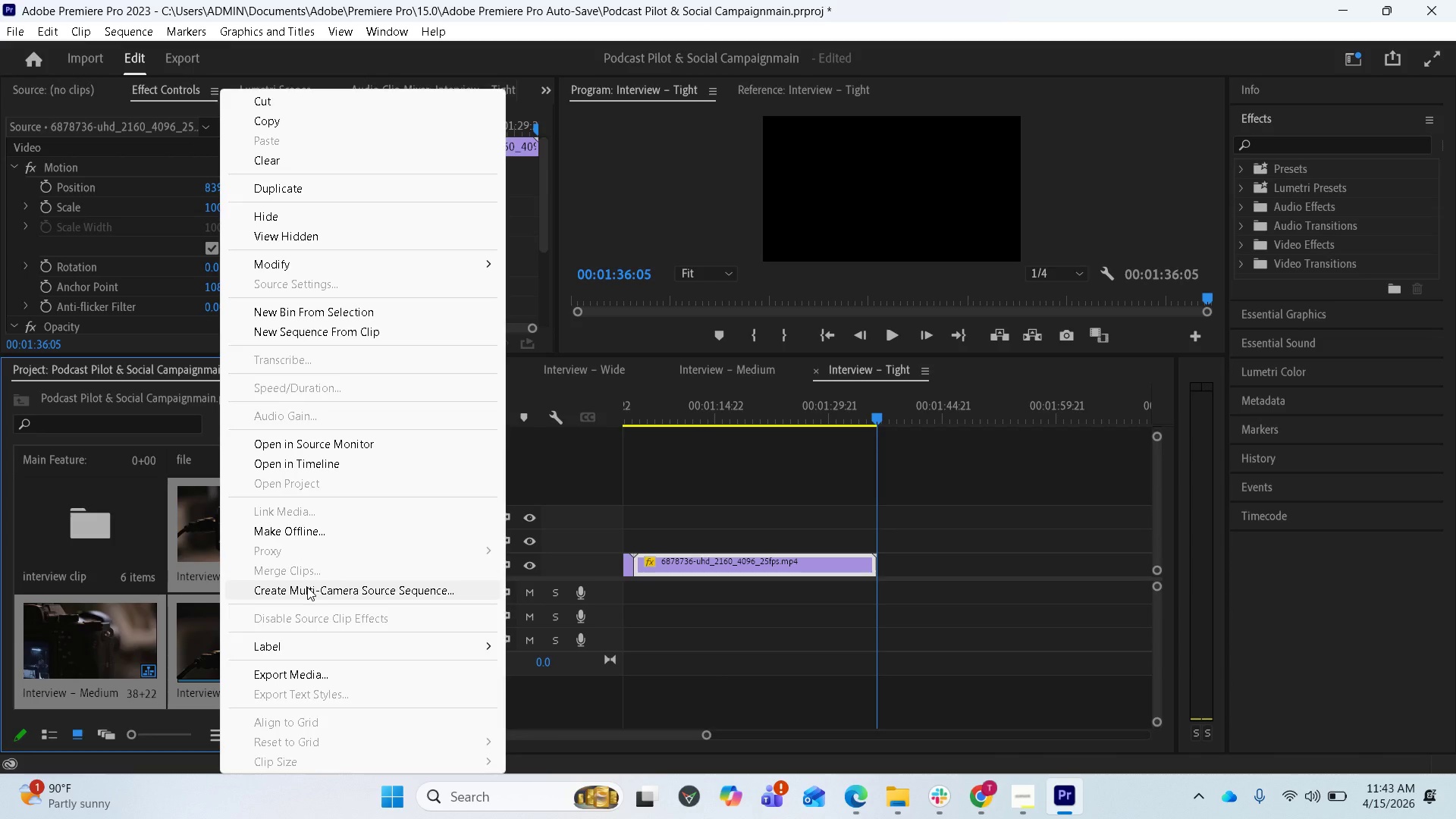 
wait(5.75)
 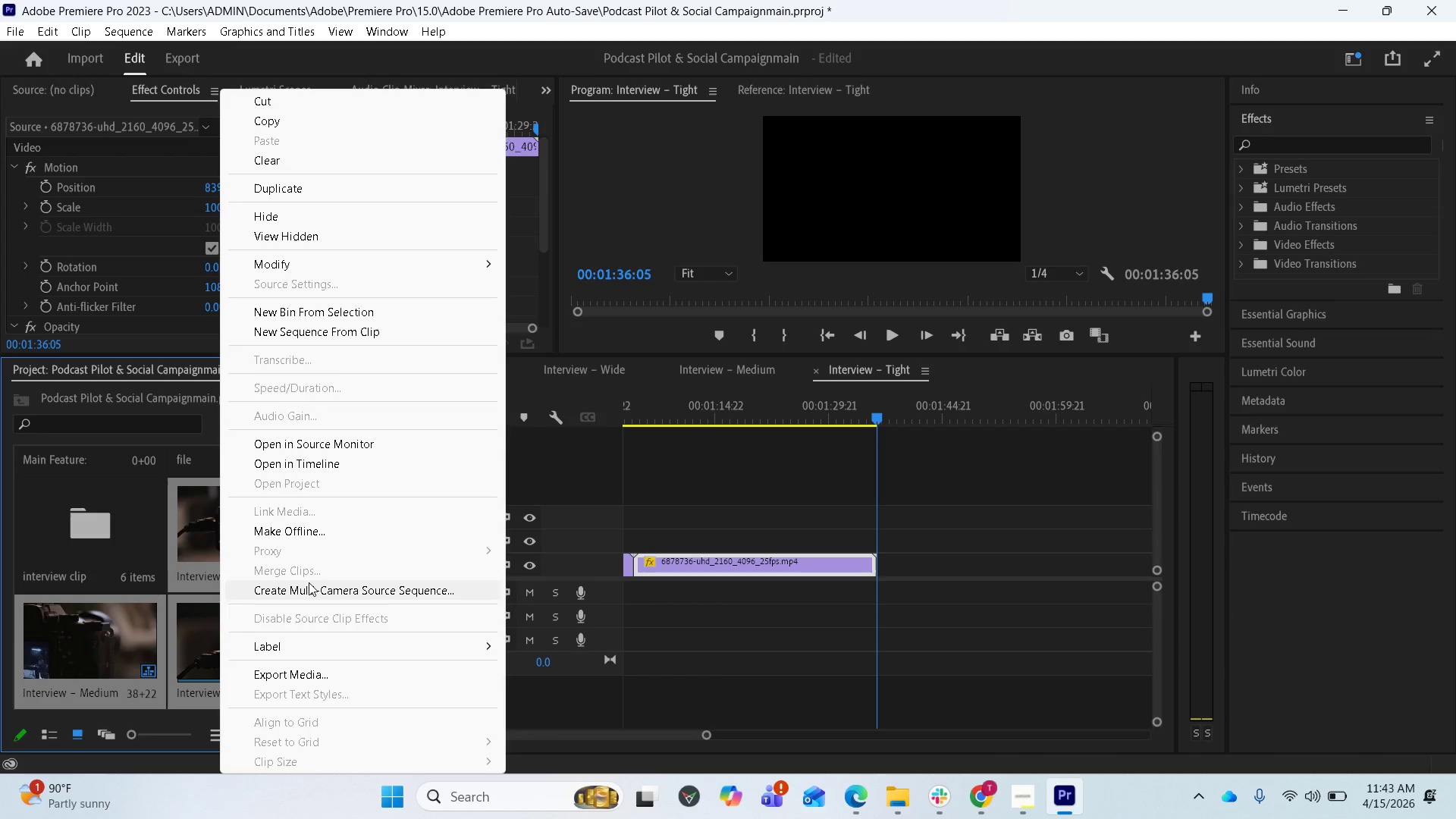 
left_click([307, 587])
 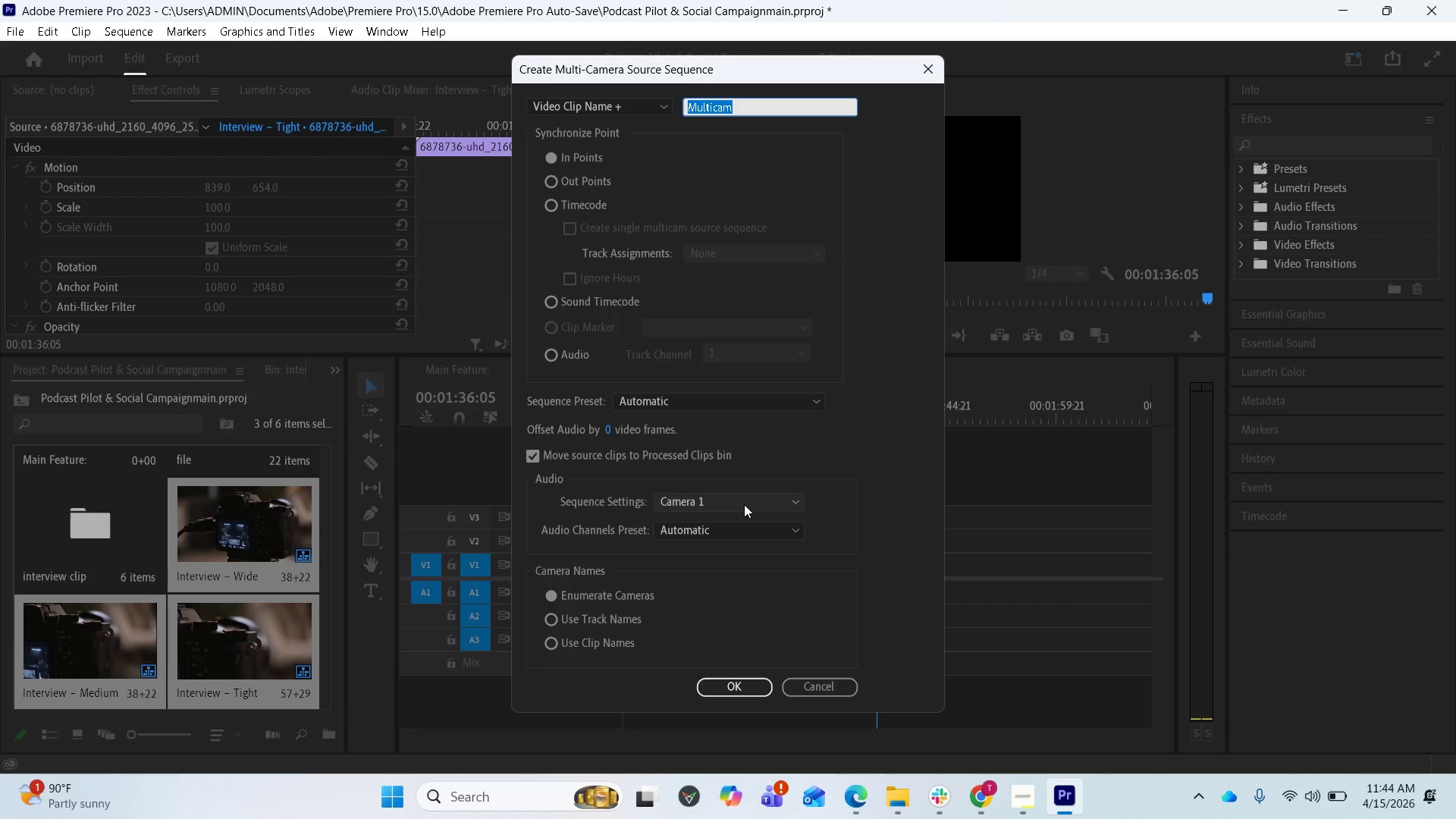 
wait(8.0)
 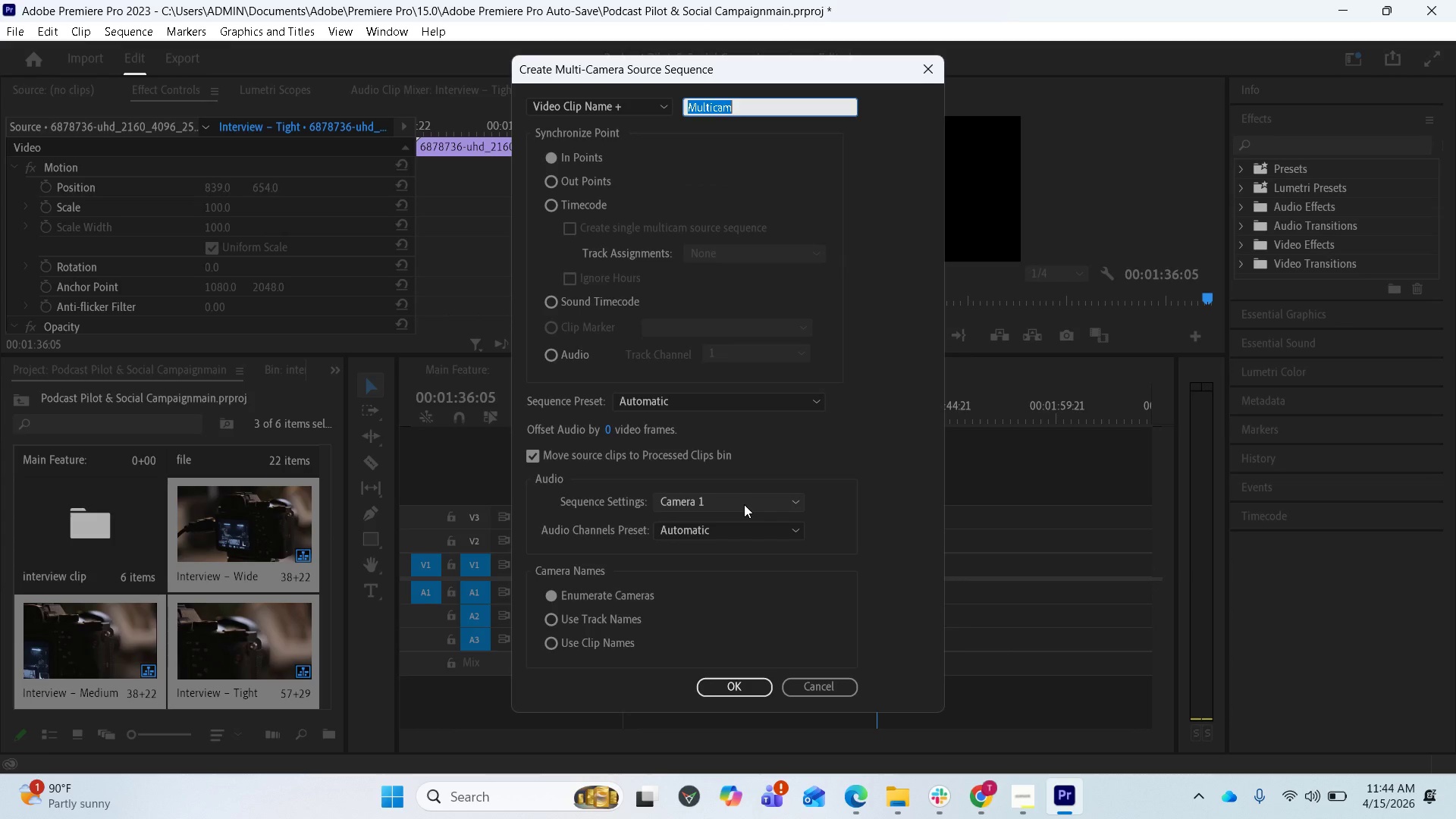 
key(Control+V)
 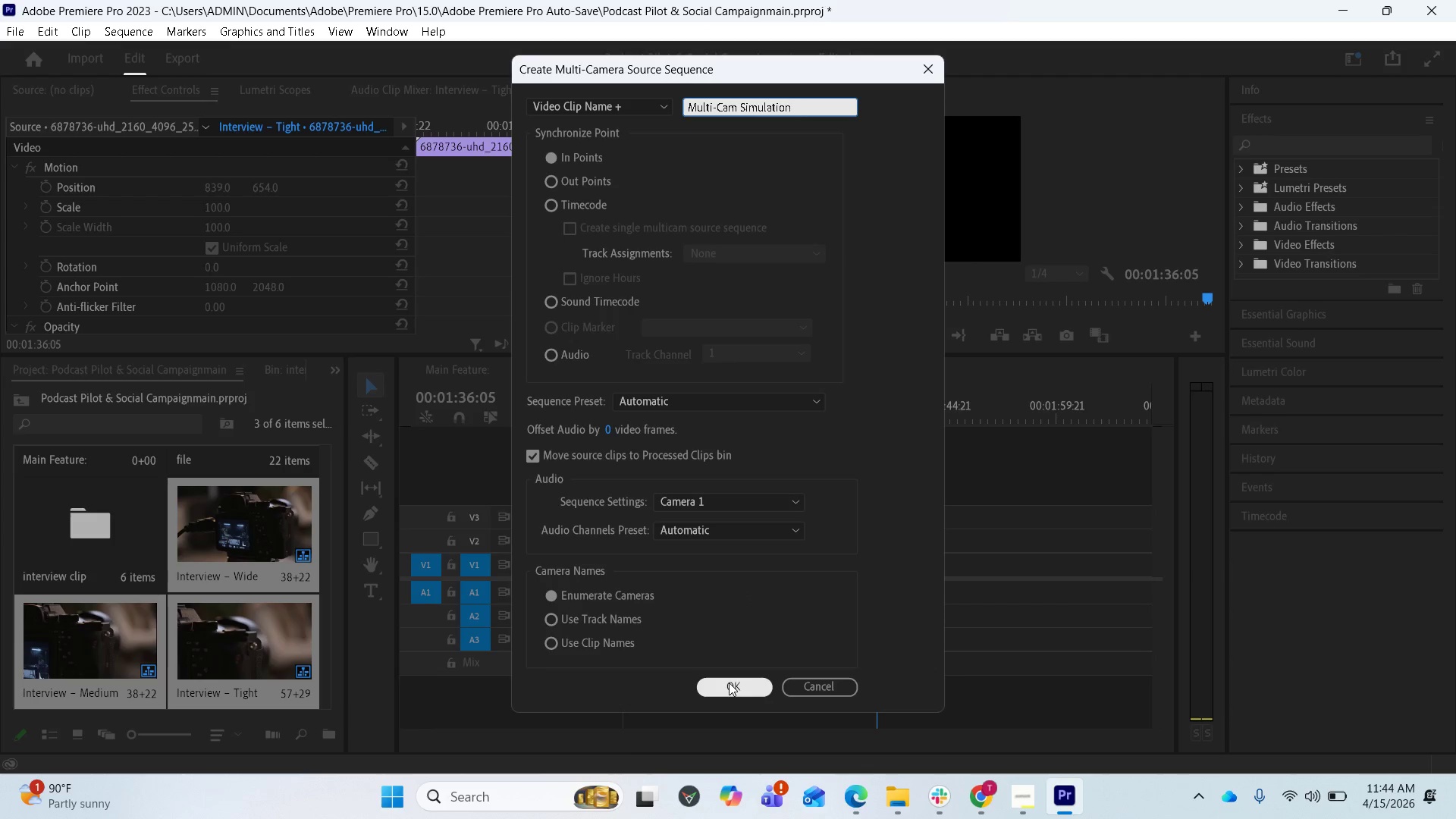 
wait(6.33)
 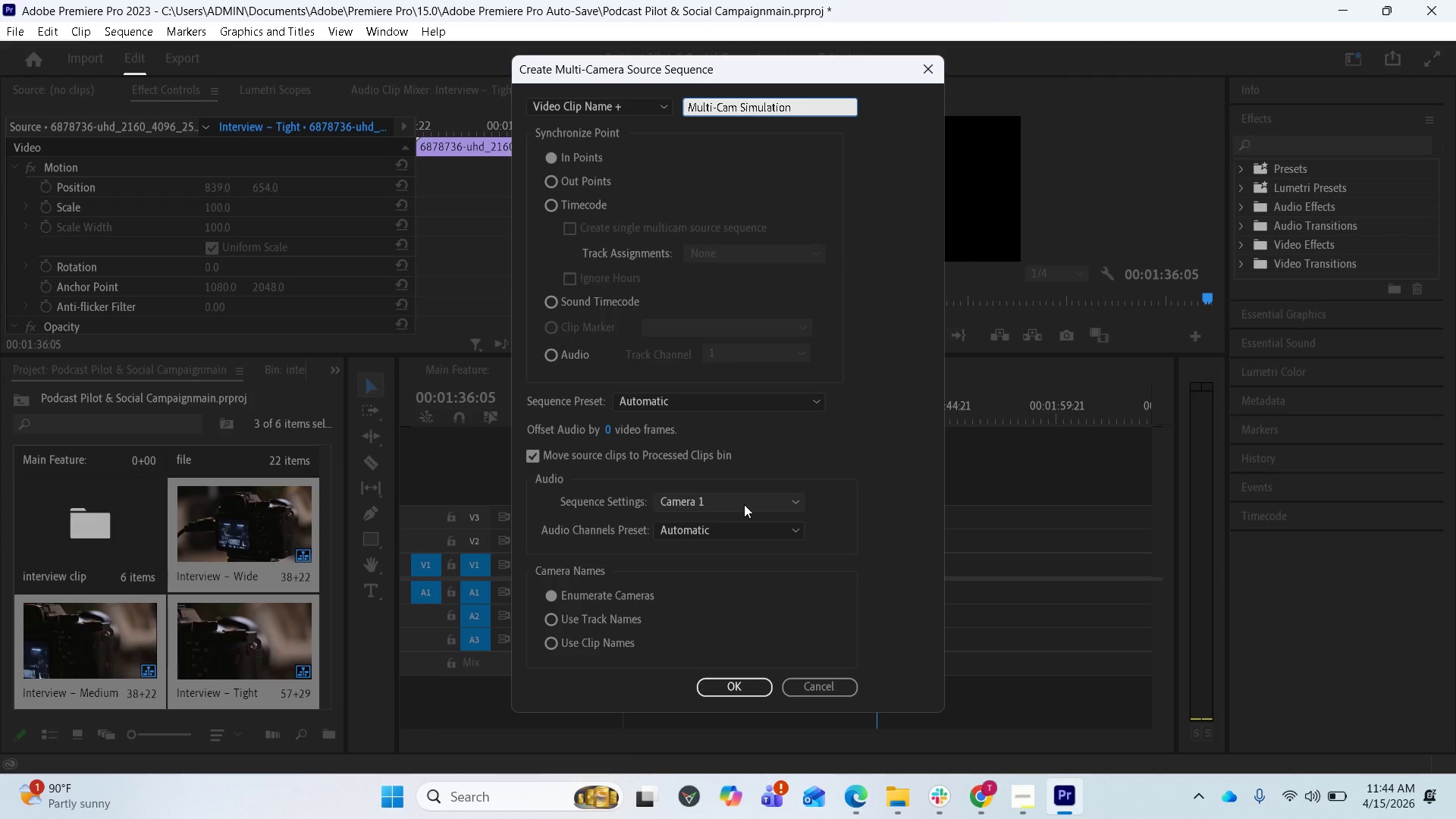 
left_click([729, 682])
 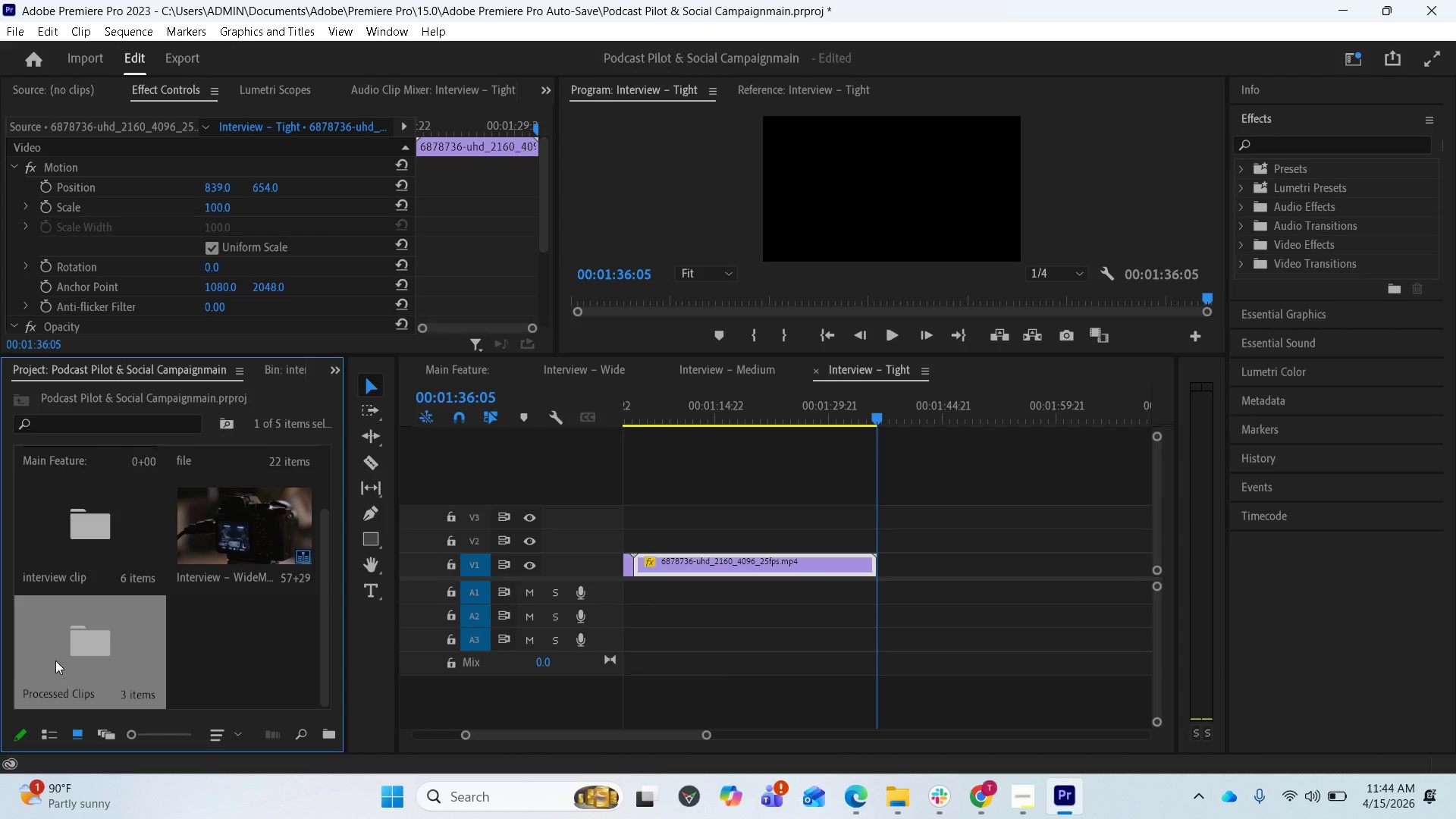 
wait(13.62)
 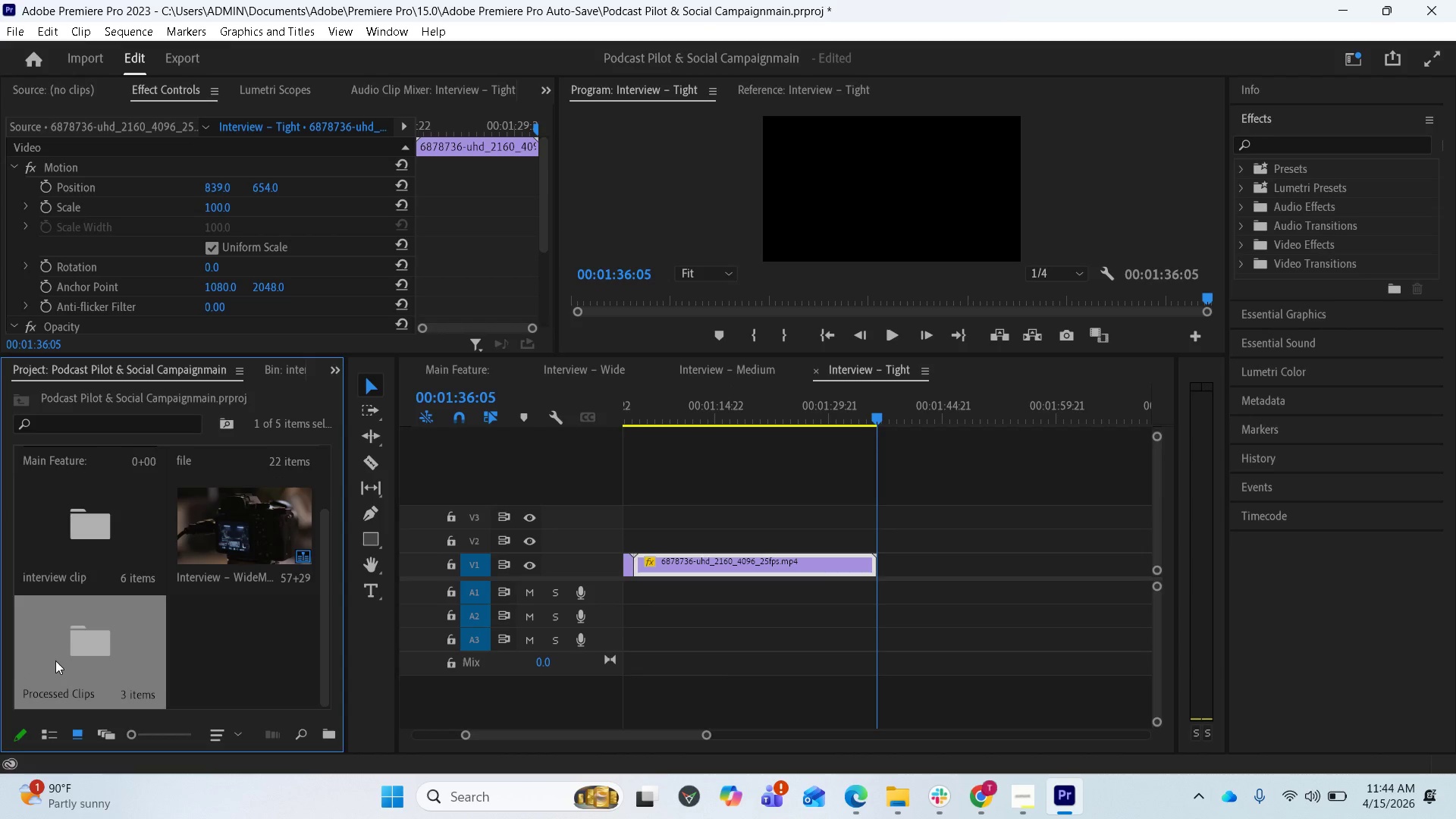 
scroll: coordinate [206, 639], scroll_direction: up, amount: 1.0
 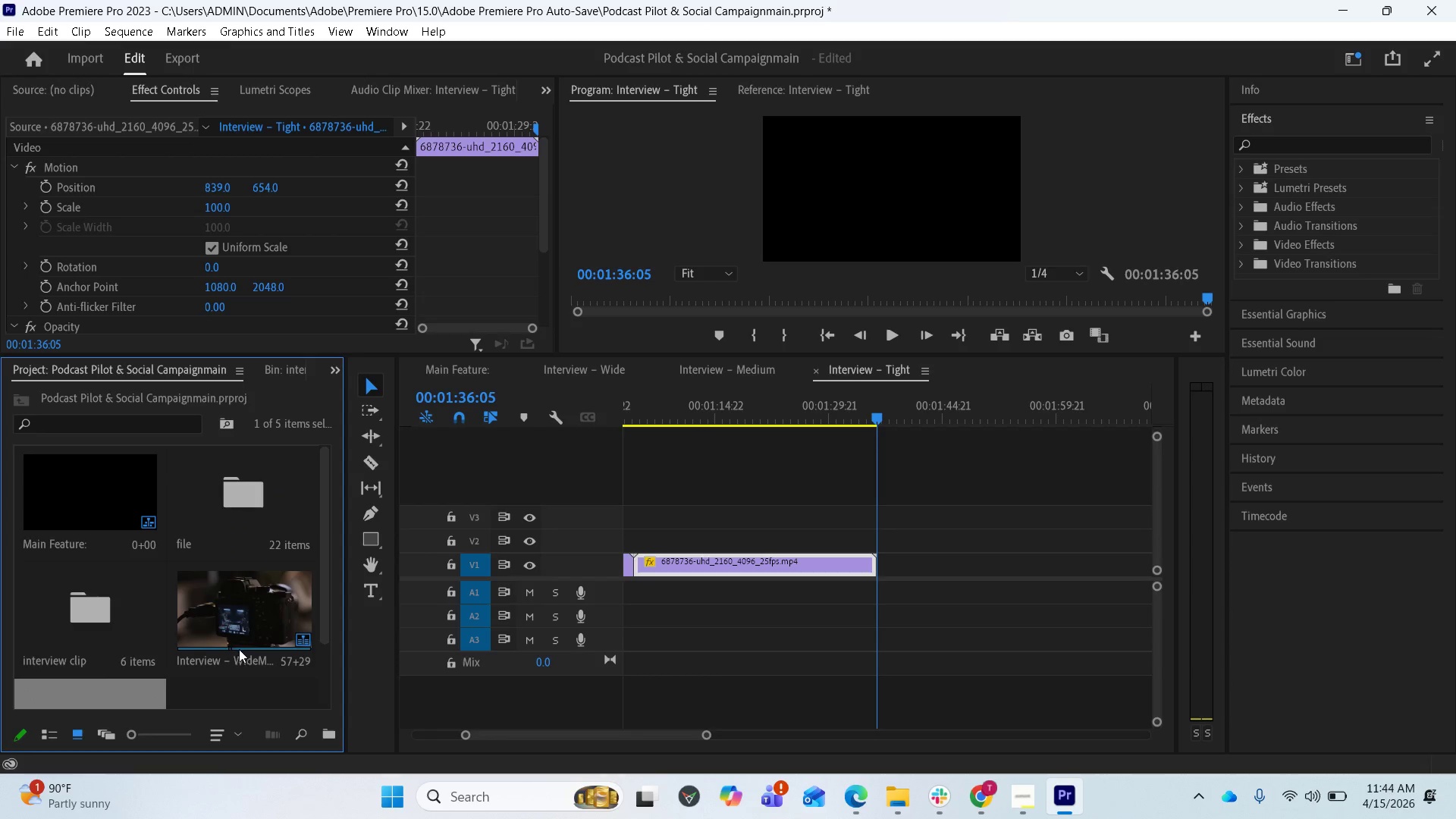 
scroll: coordinate [241, 657], scroll_direction: down, amount: 1.0
 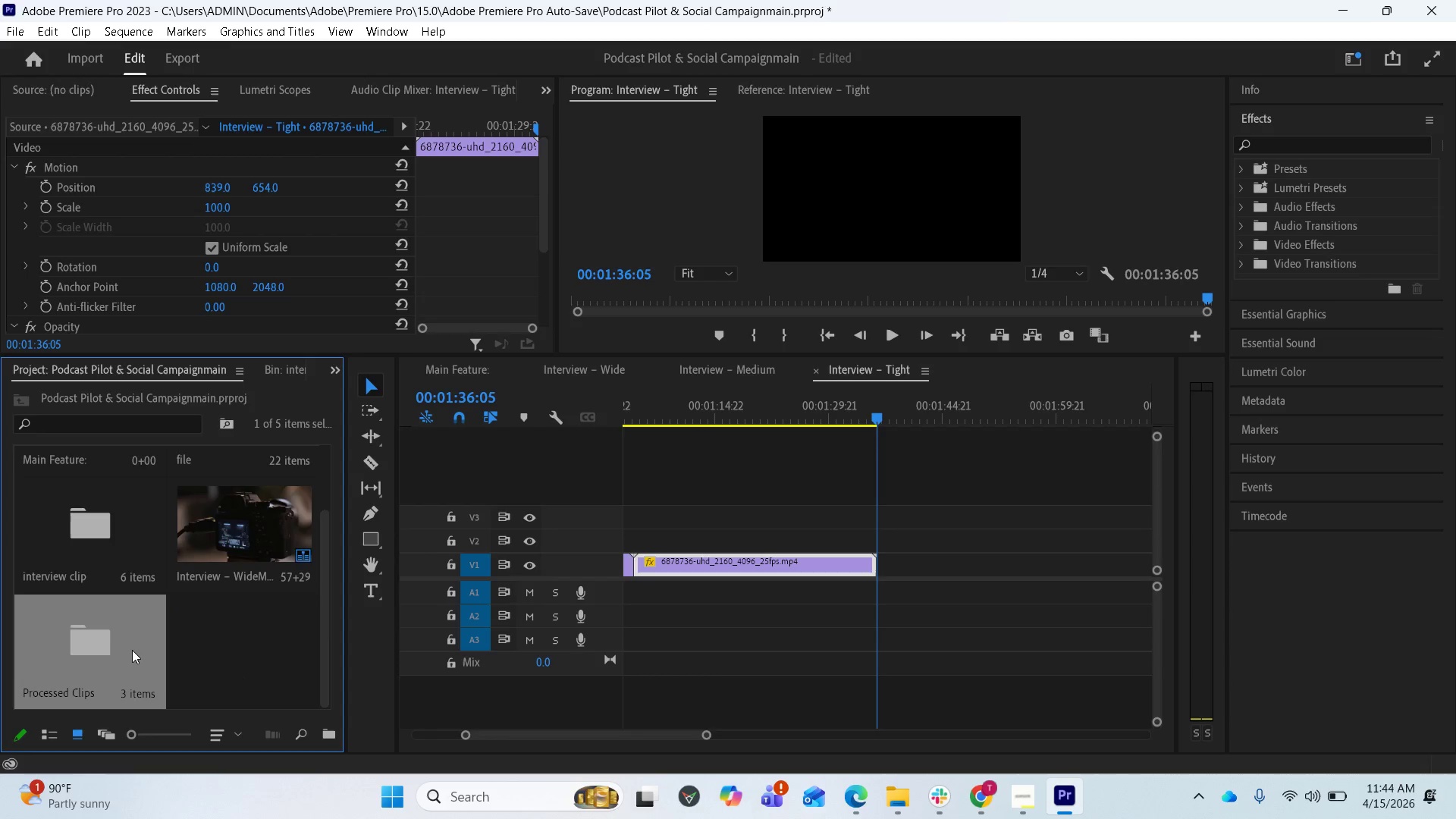 
double_click([130, 650])
 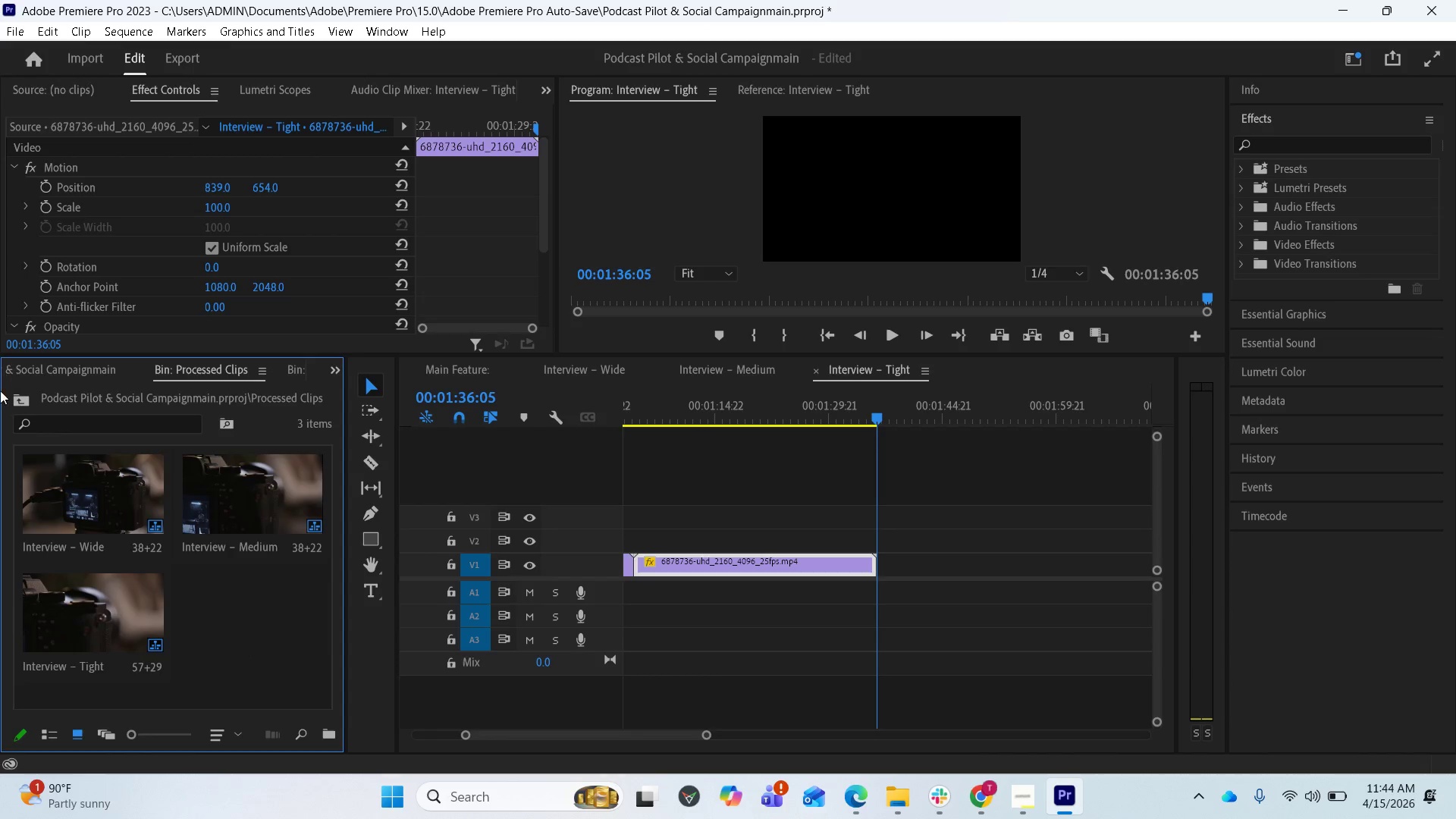 
left_click([15, 394])
 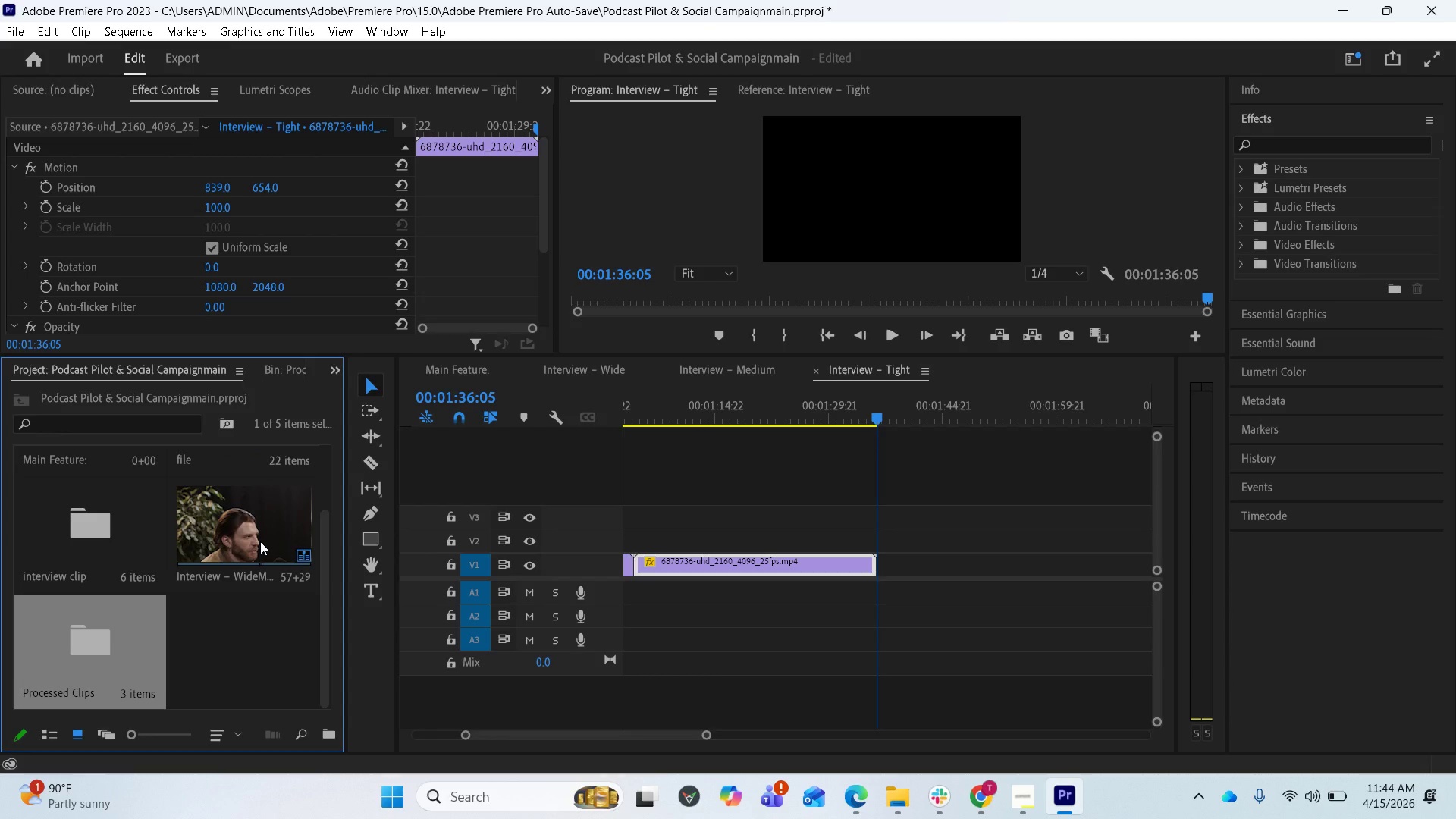 
right_click([260, 541])
 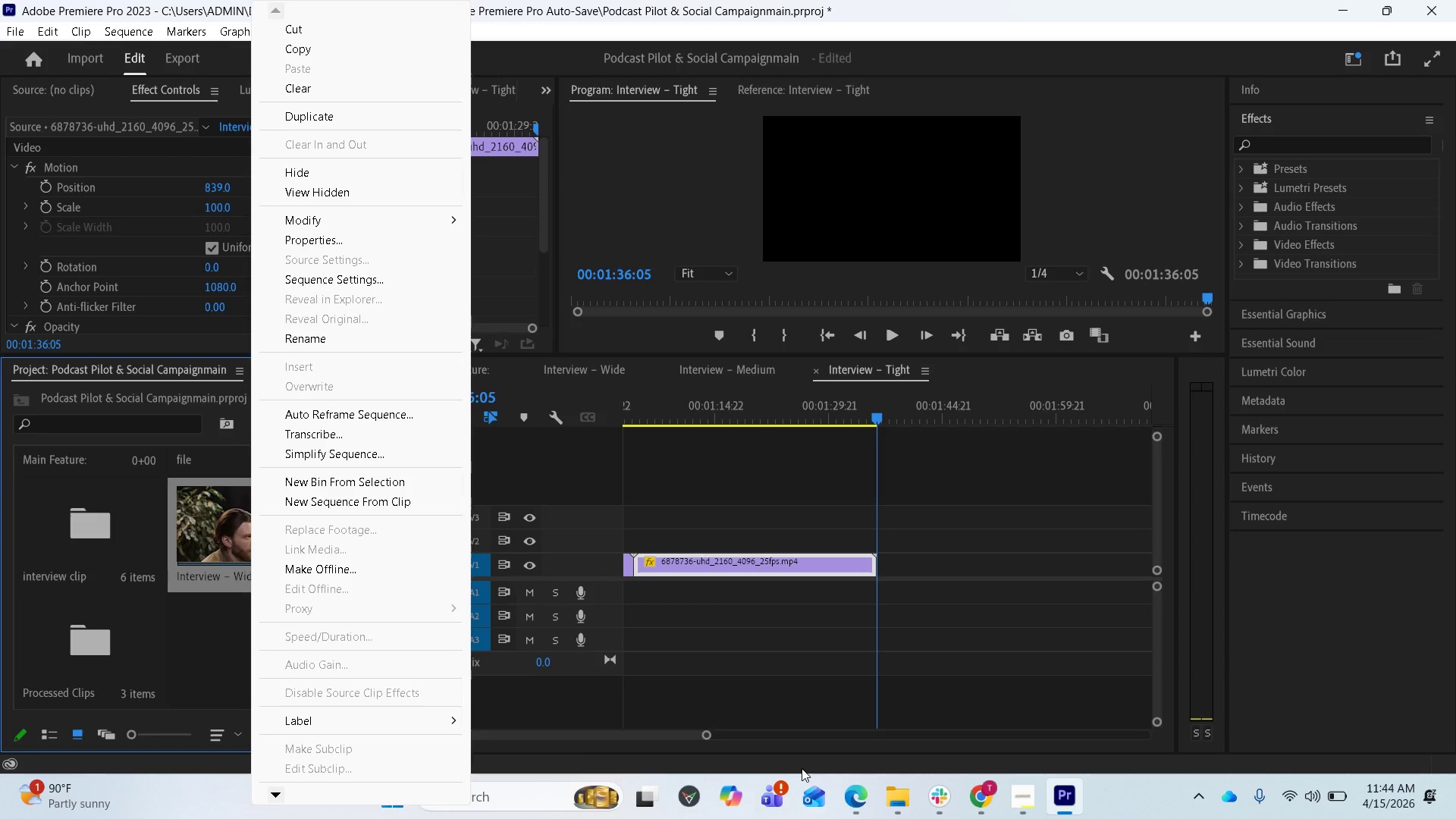 
wait(6.81)
 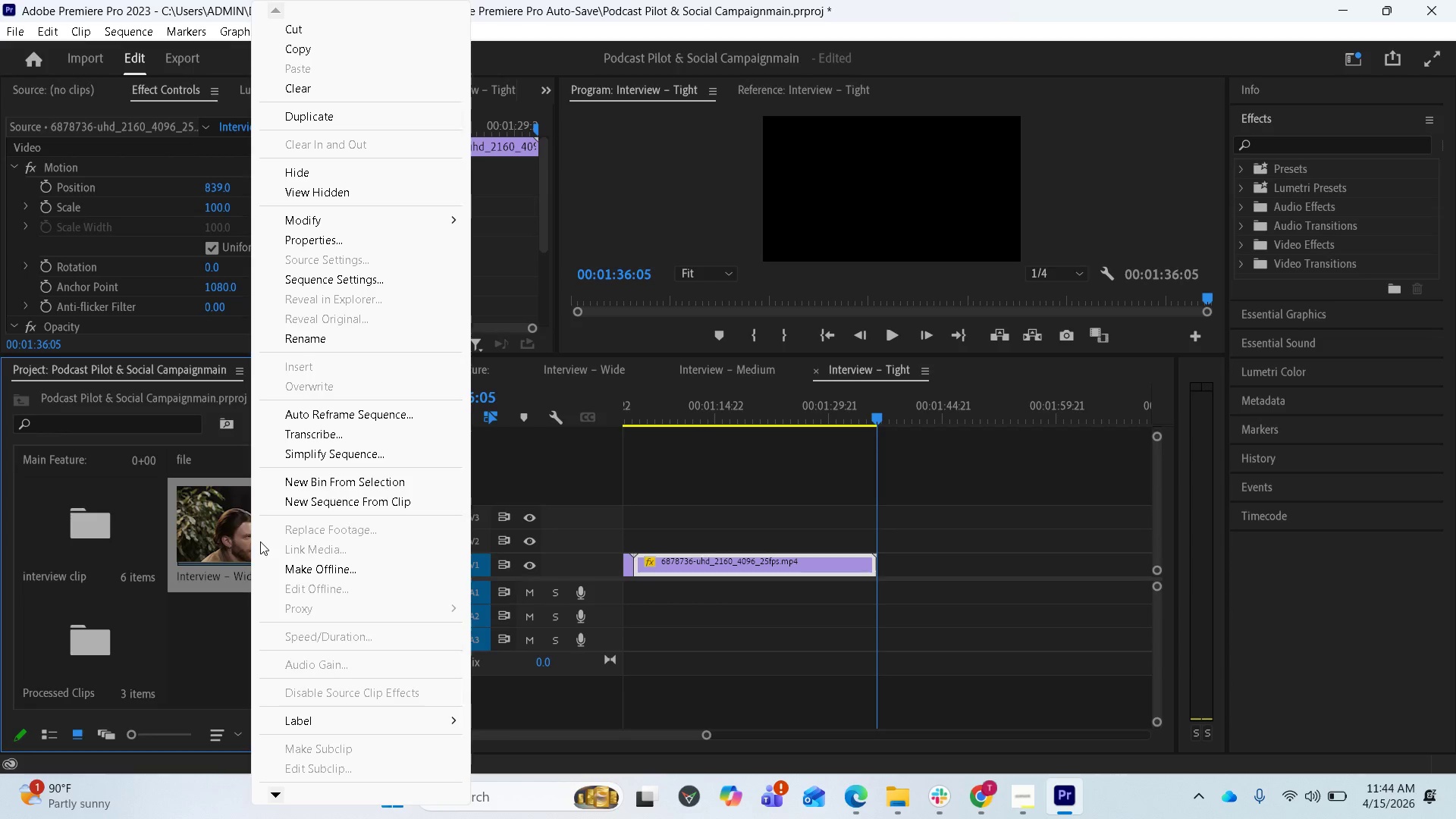 
left_click([224, 655])
 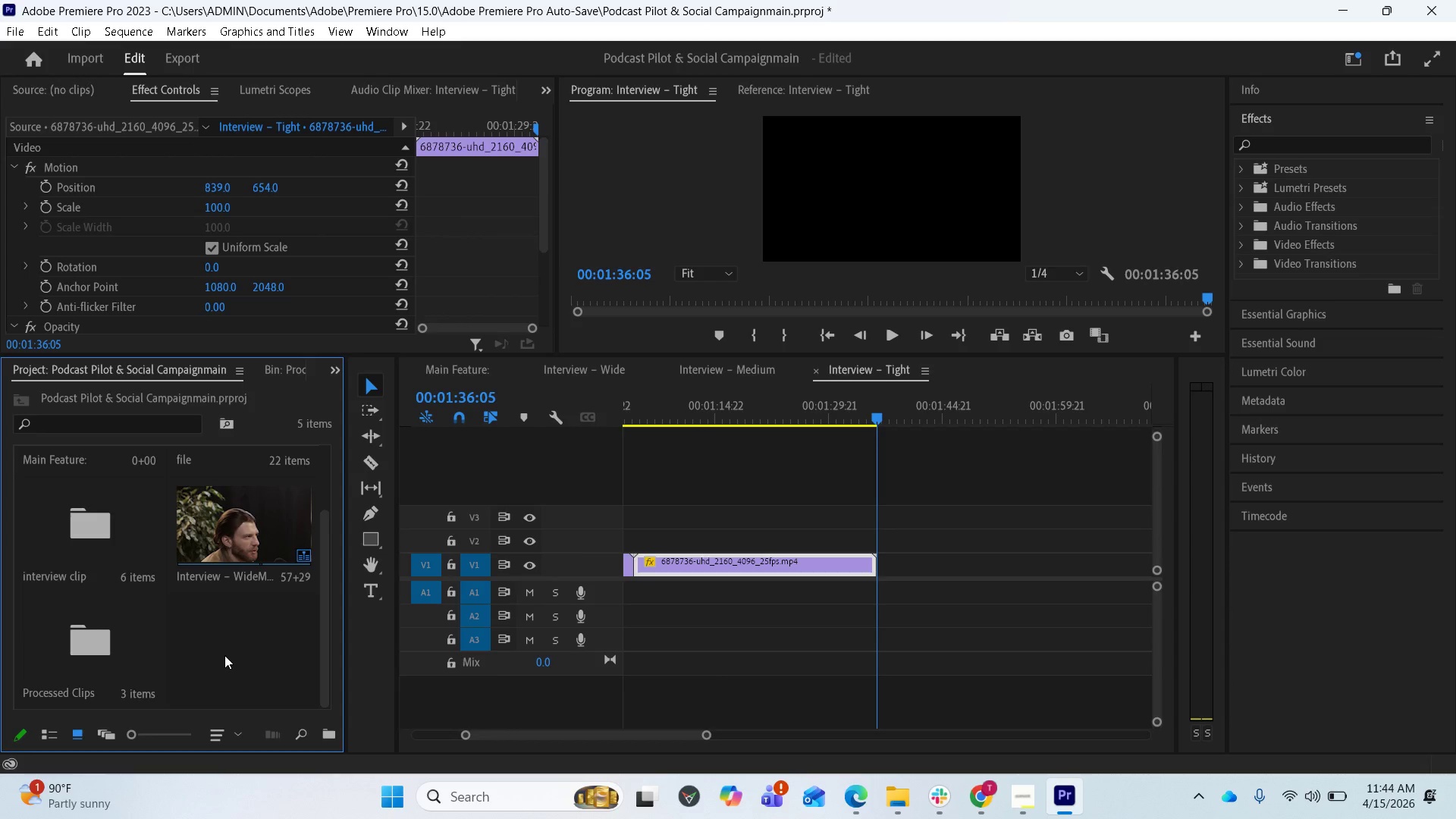 
scroll: coordinate [224, 655], scroll_direction: up, amount: 4.0
 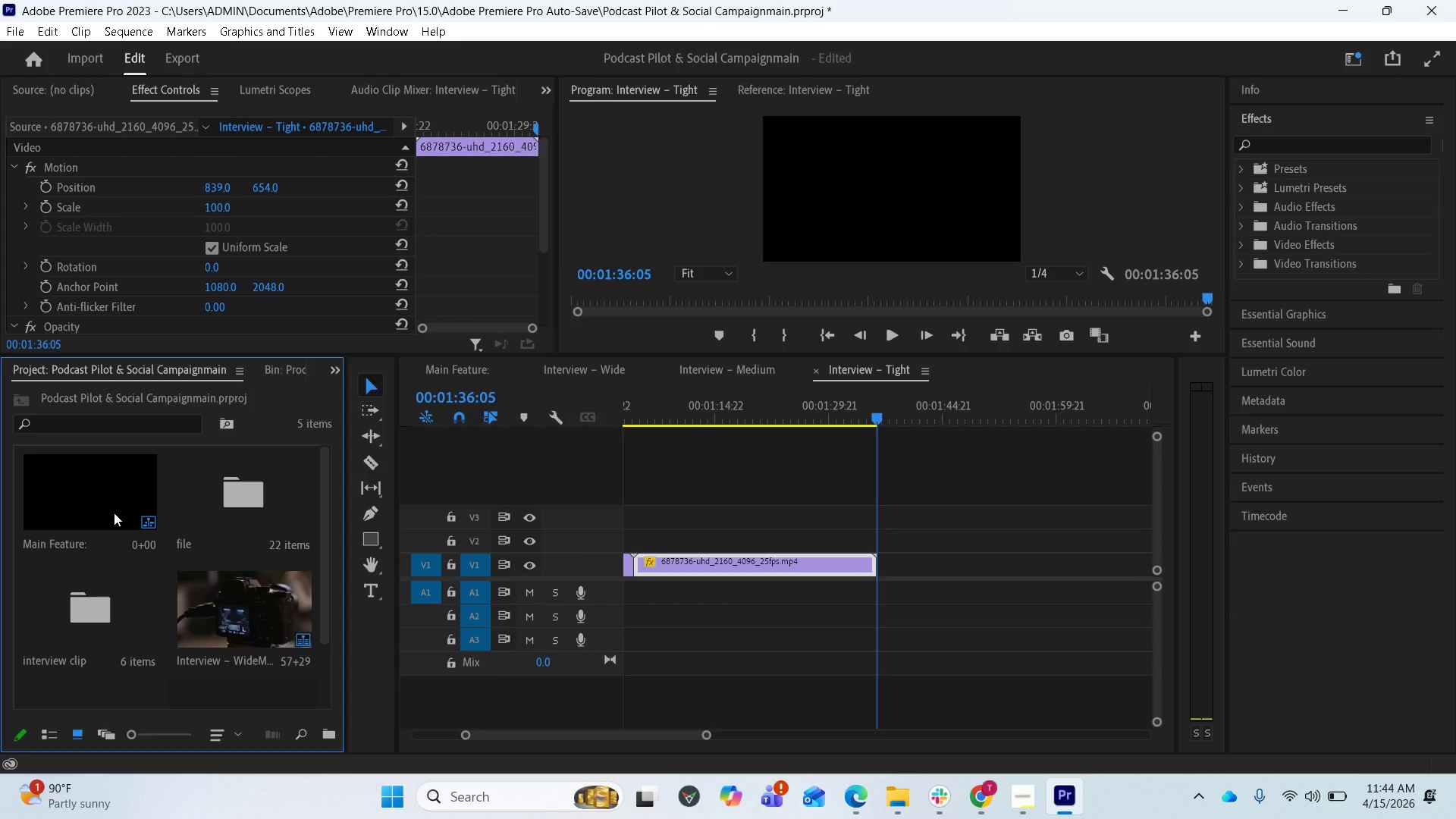 
double_click([114, 513])
 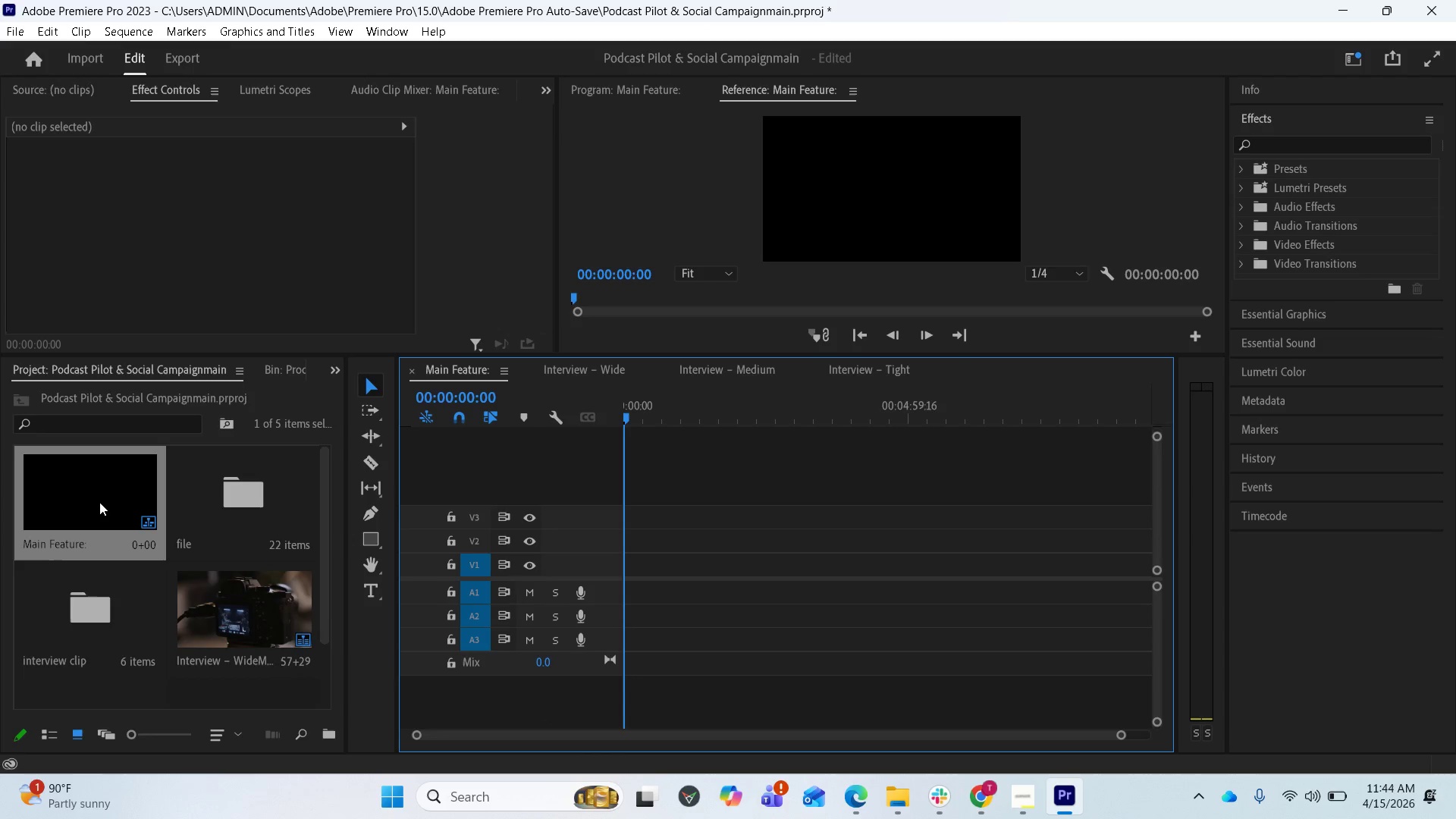 
right_click([99, 503])
 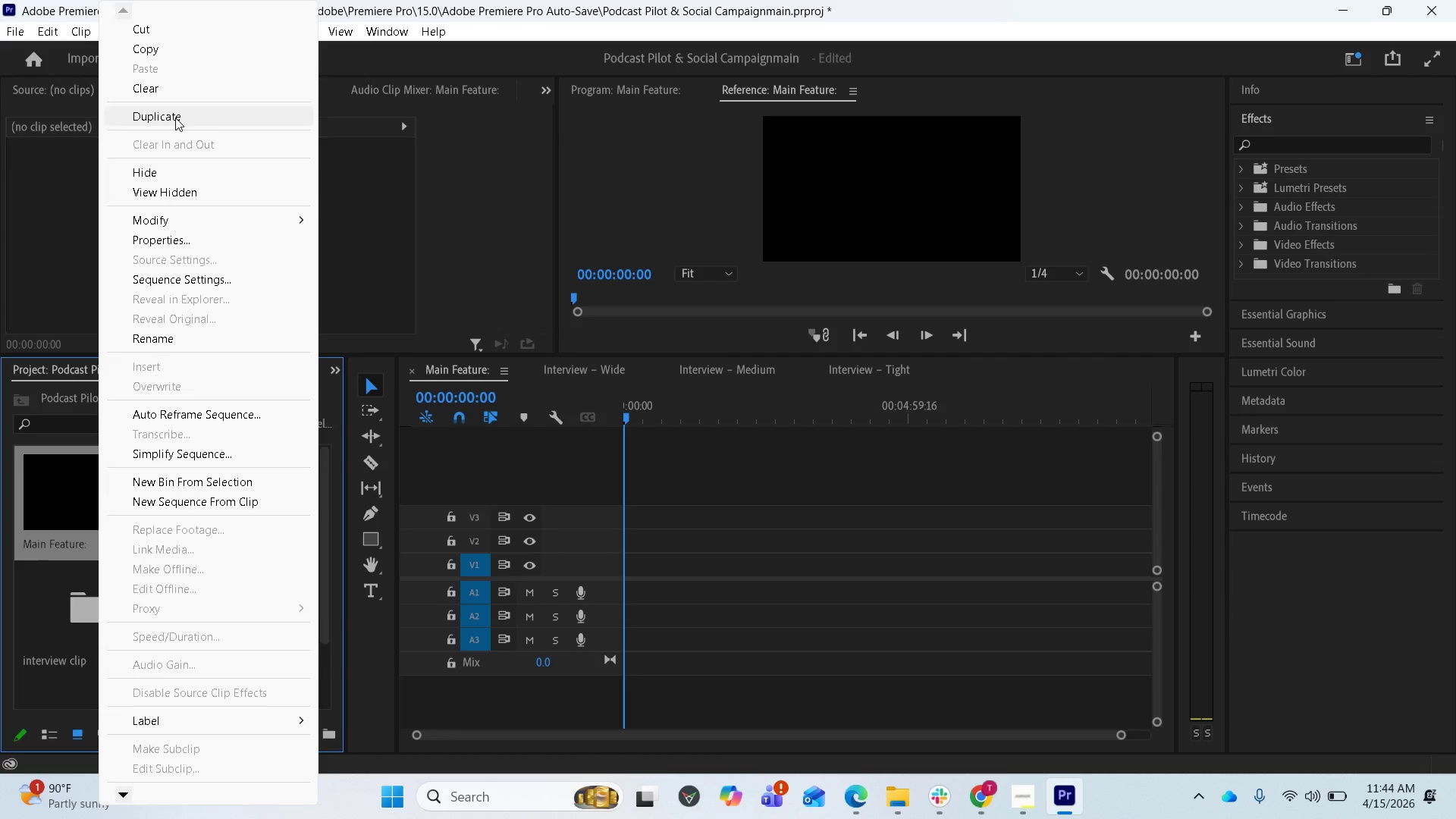 
left_click([175, 118])
 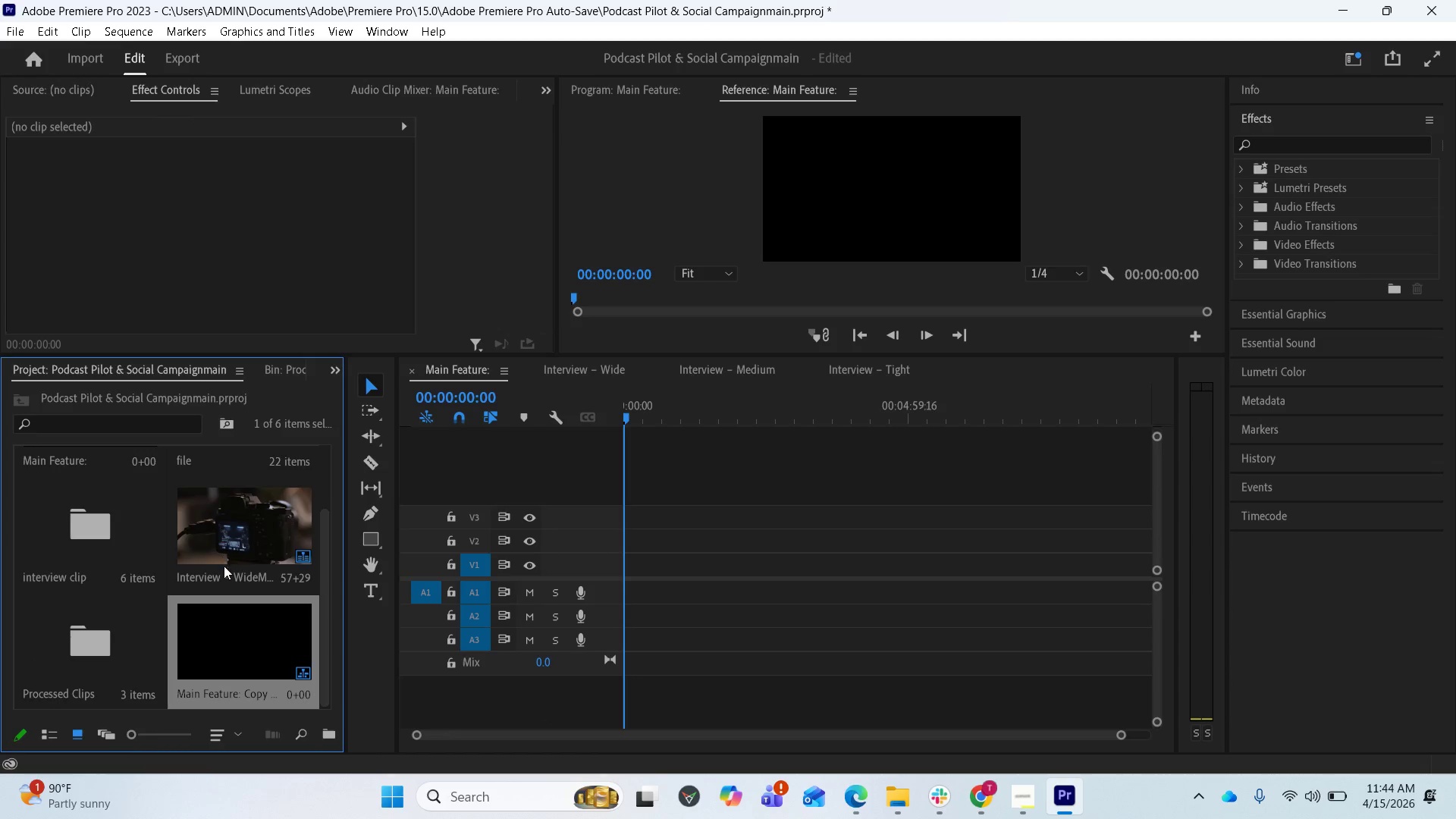 
scroll: coordinate [227, 574], scroll_direction: up, amount: 3.0
 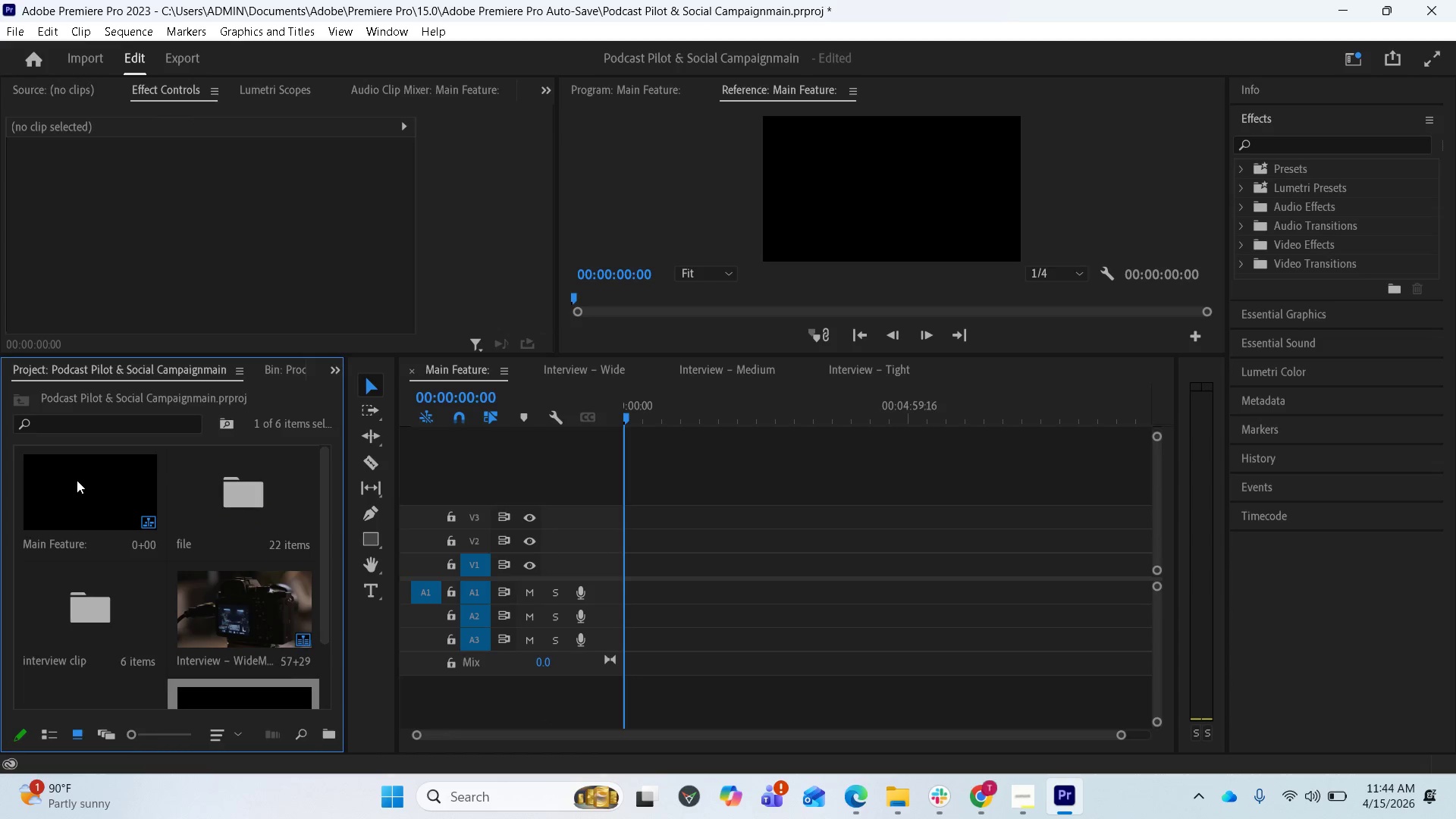 
double_click([77, 480])
 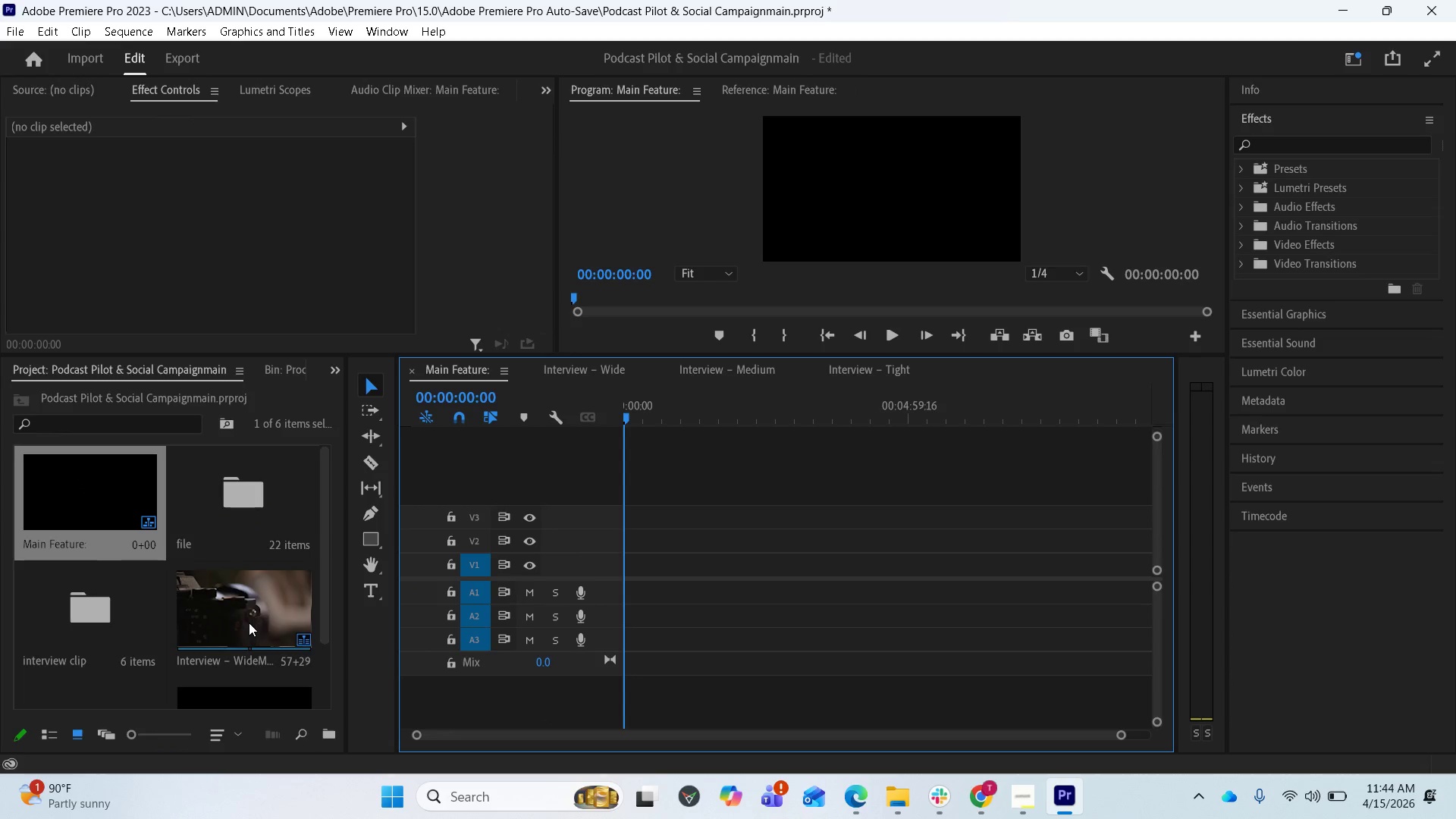 
left_click_drag(start_coordinate=[249, 623], to_coordinate=[632, 585])
 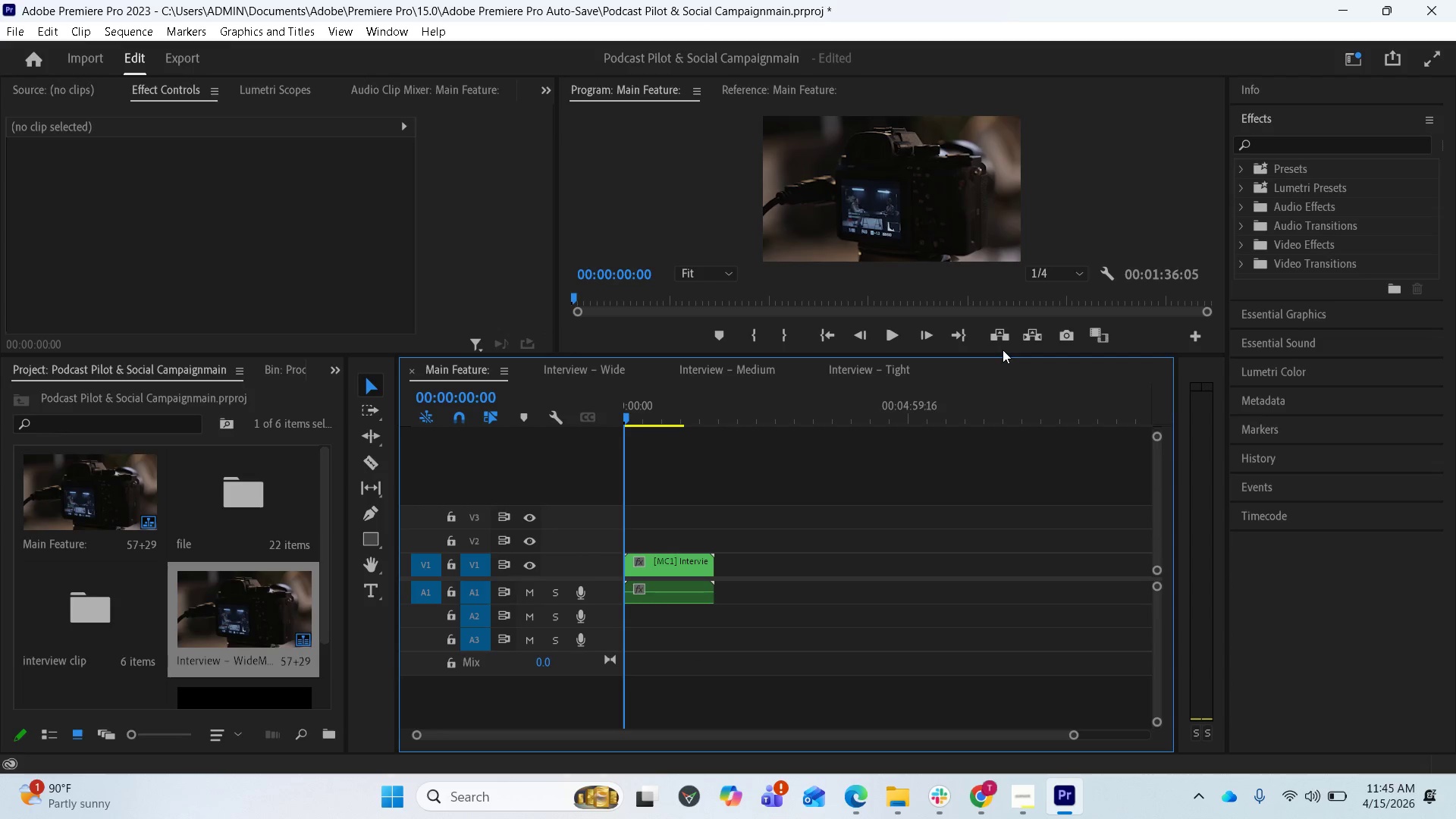 
mouse_move([1099, 328])
 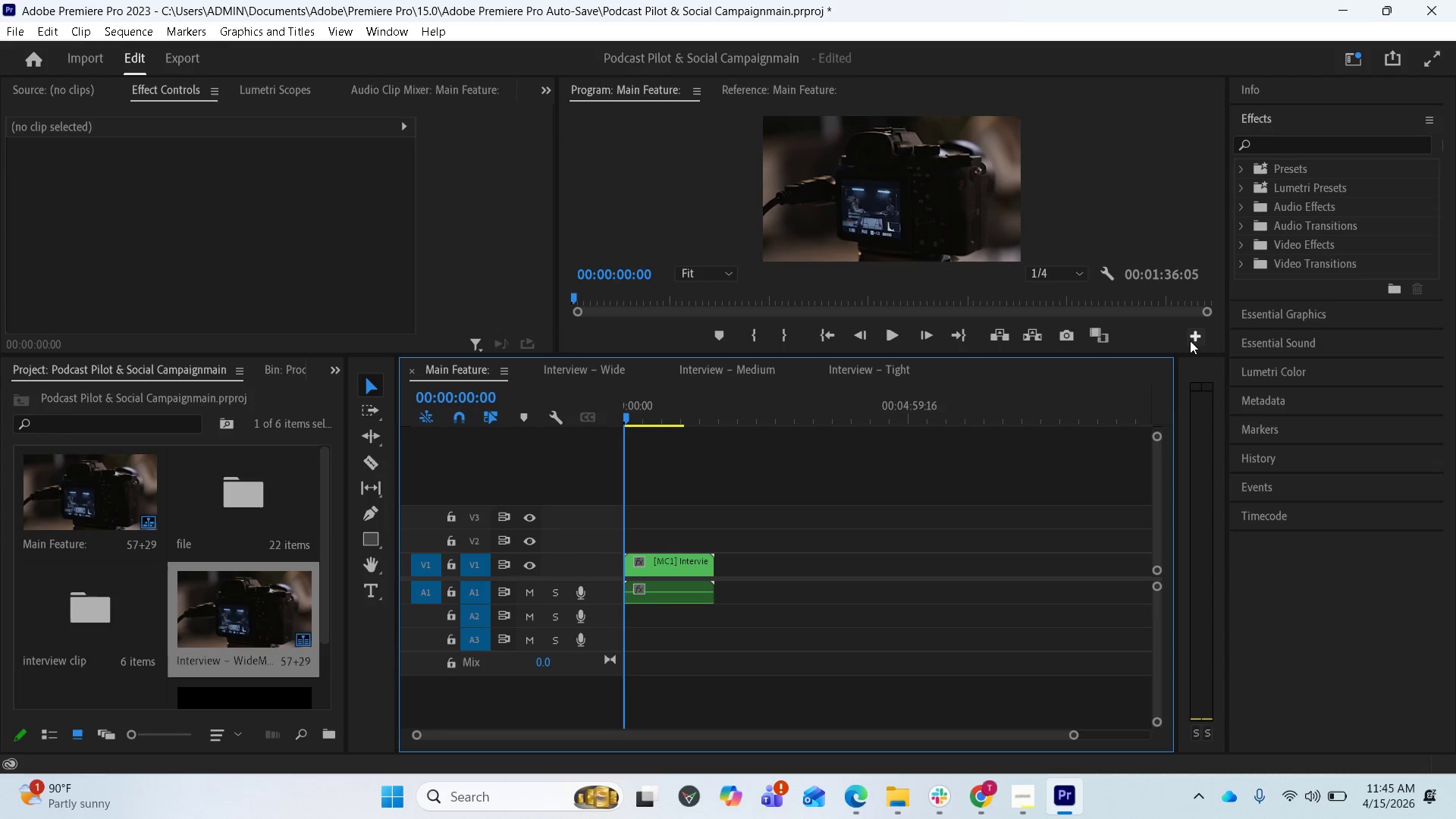 
left_click([1191, 338])
 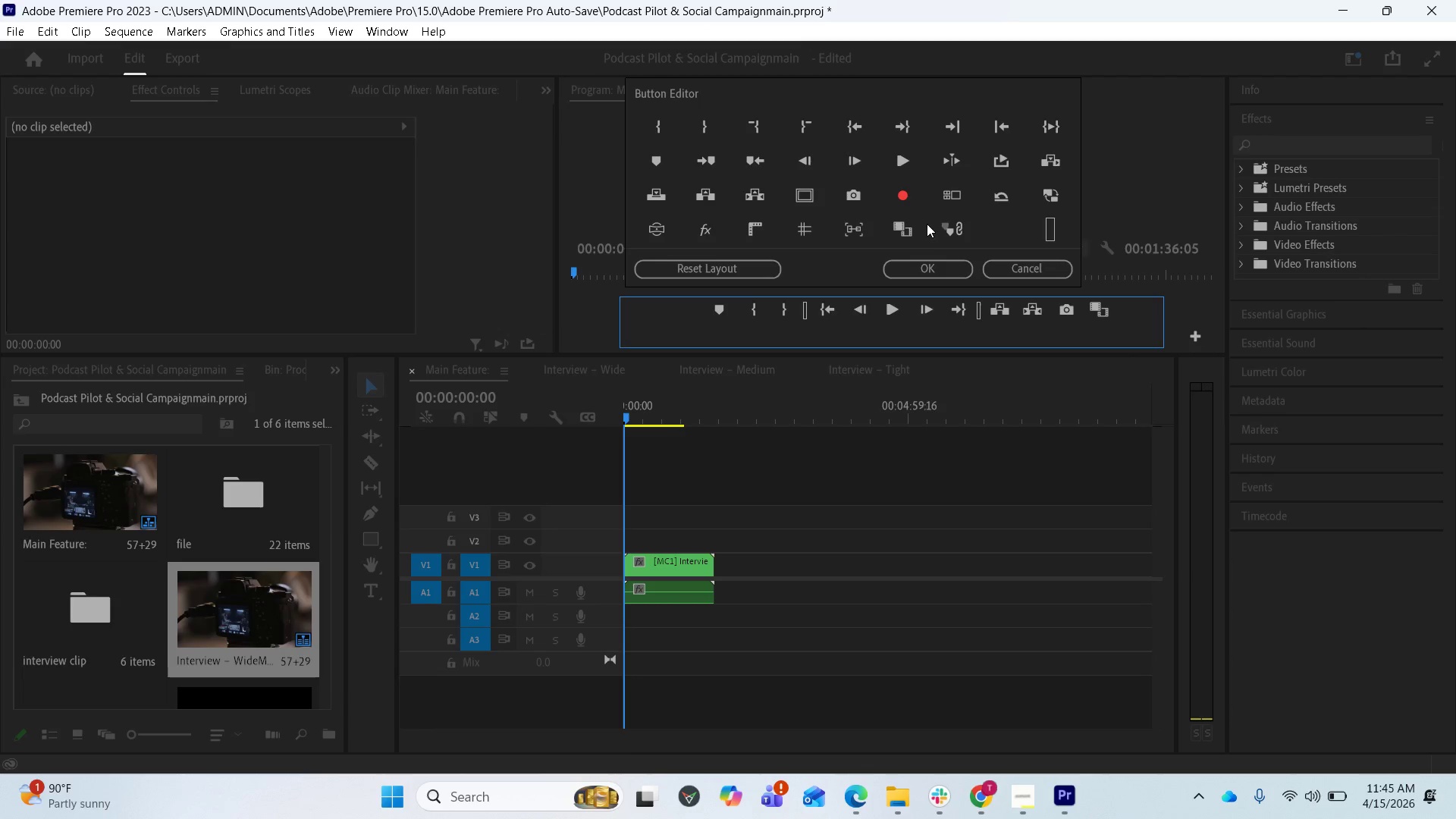 
left_click_drag(start_coordinate=[949, 200], to_coordinate=[981, 330])
 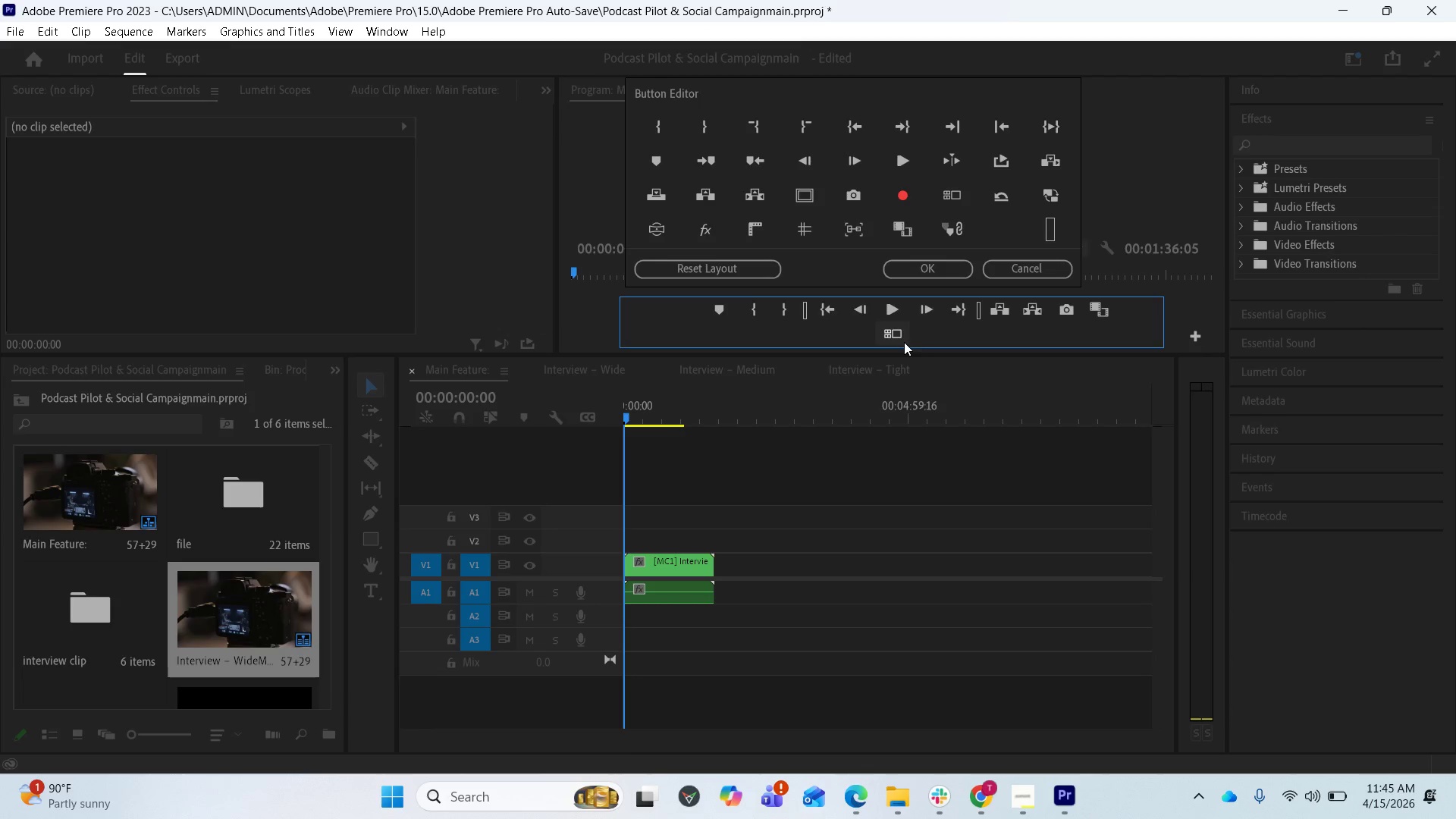 
left_click([902, 334])
 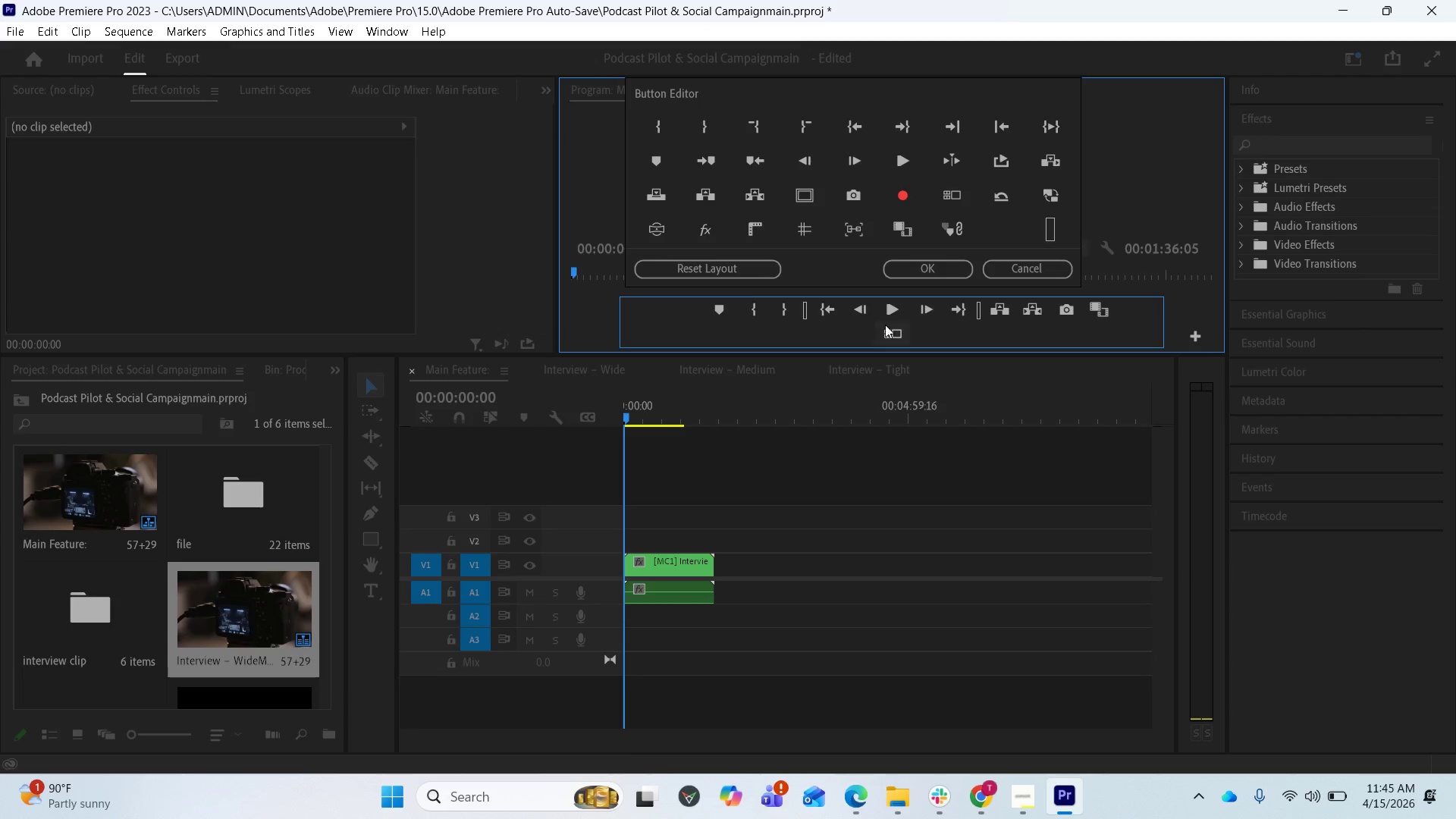 
left_click([946, 271])
 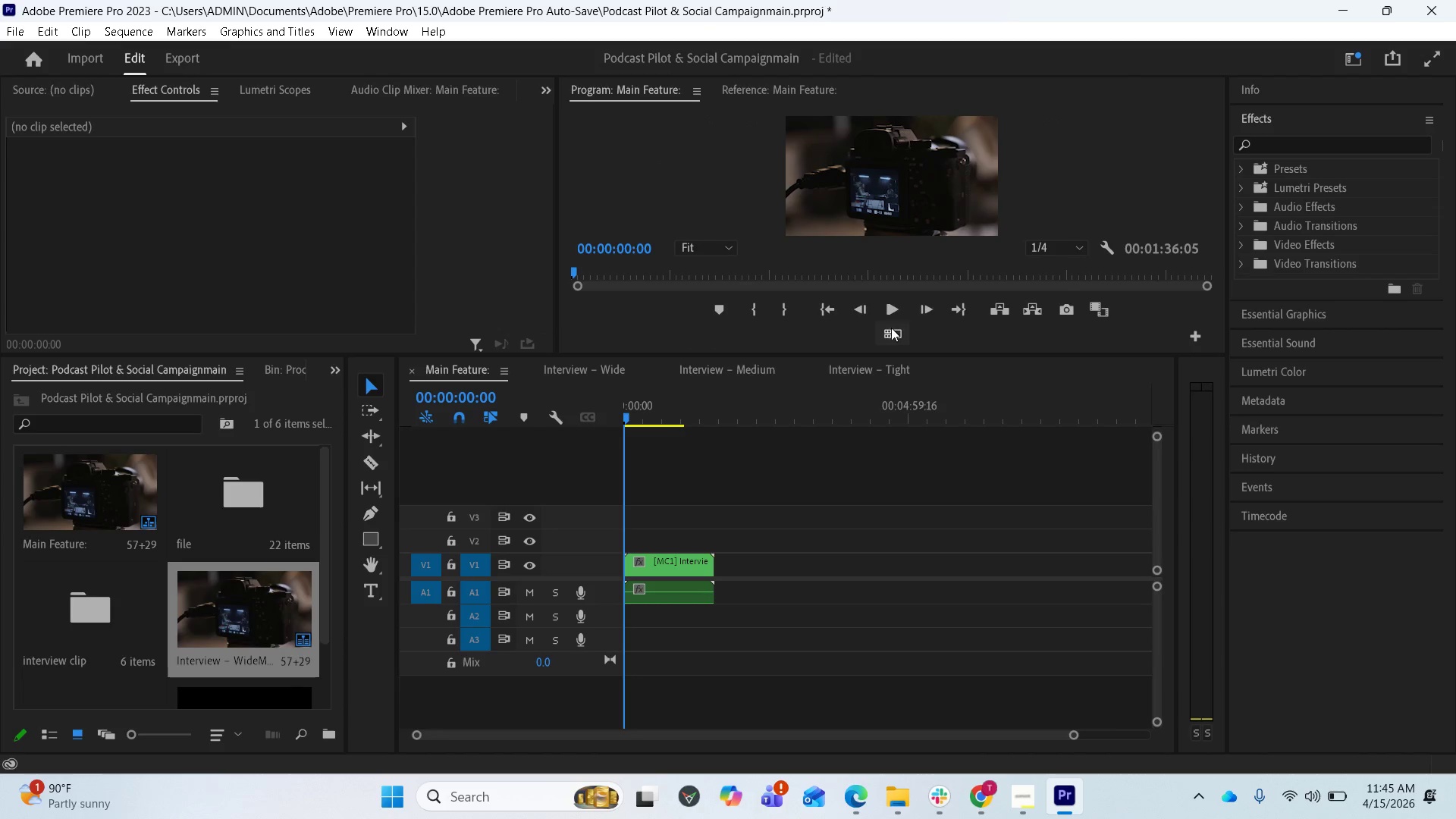 
left_click([896, 325])
 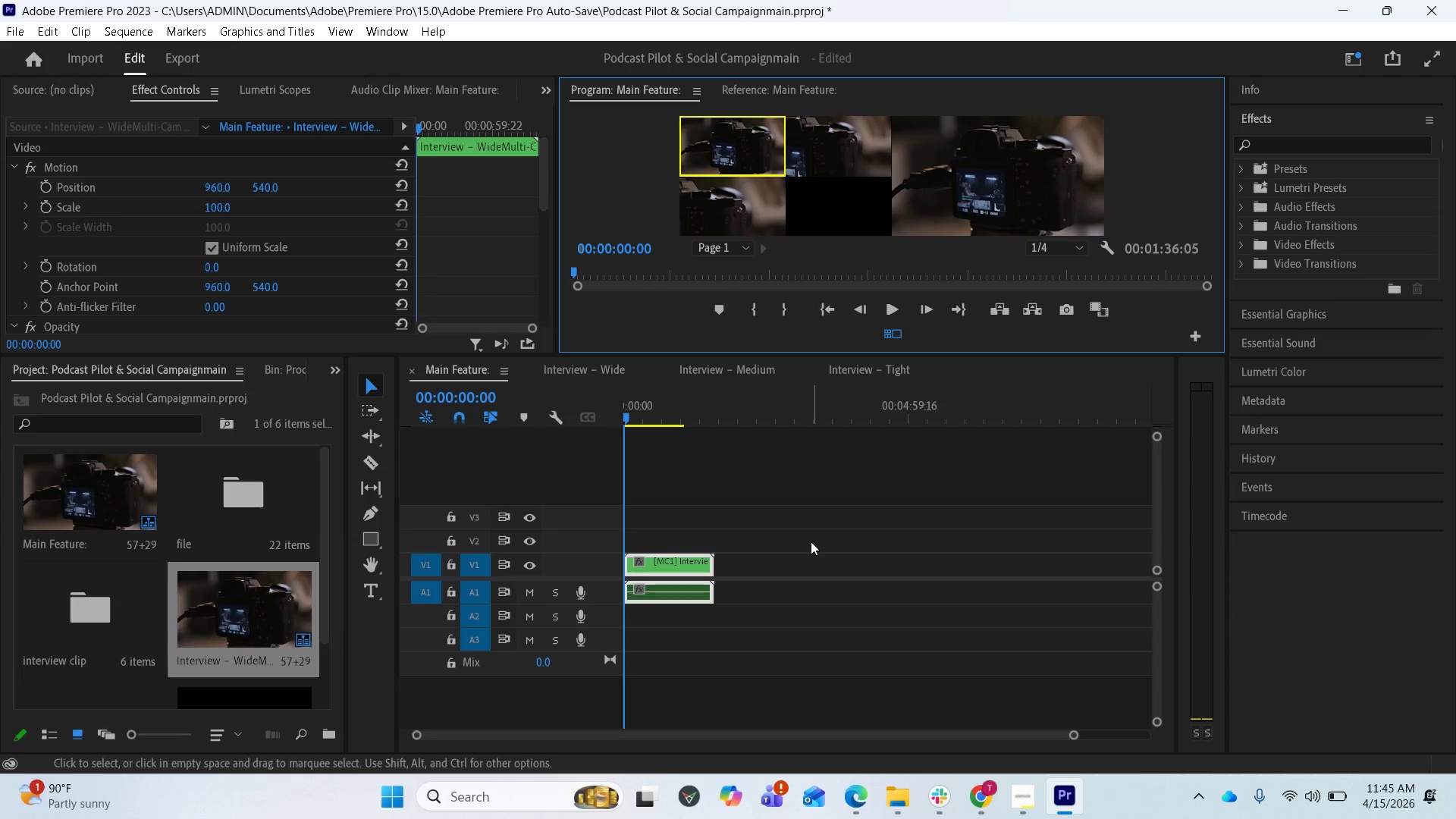 
wait(7.84)
 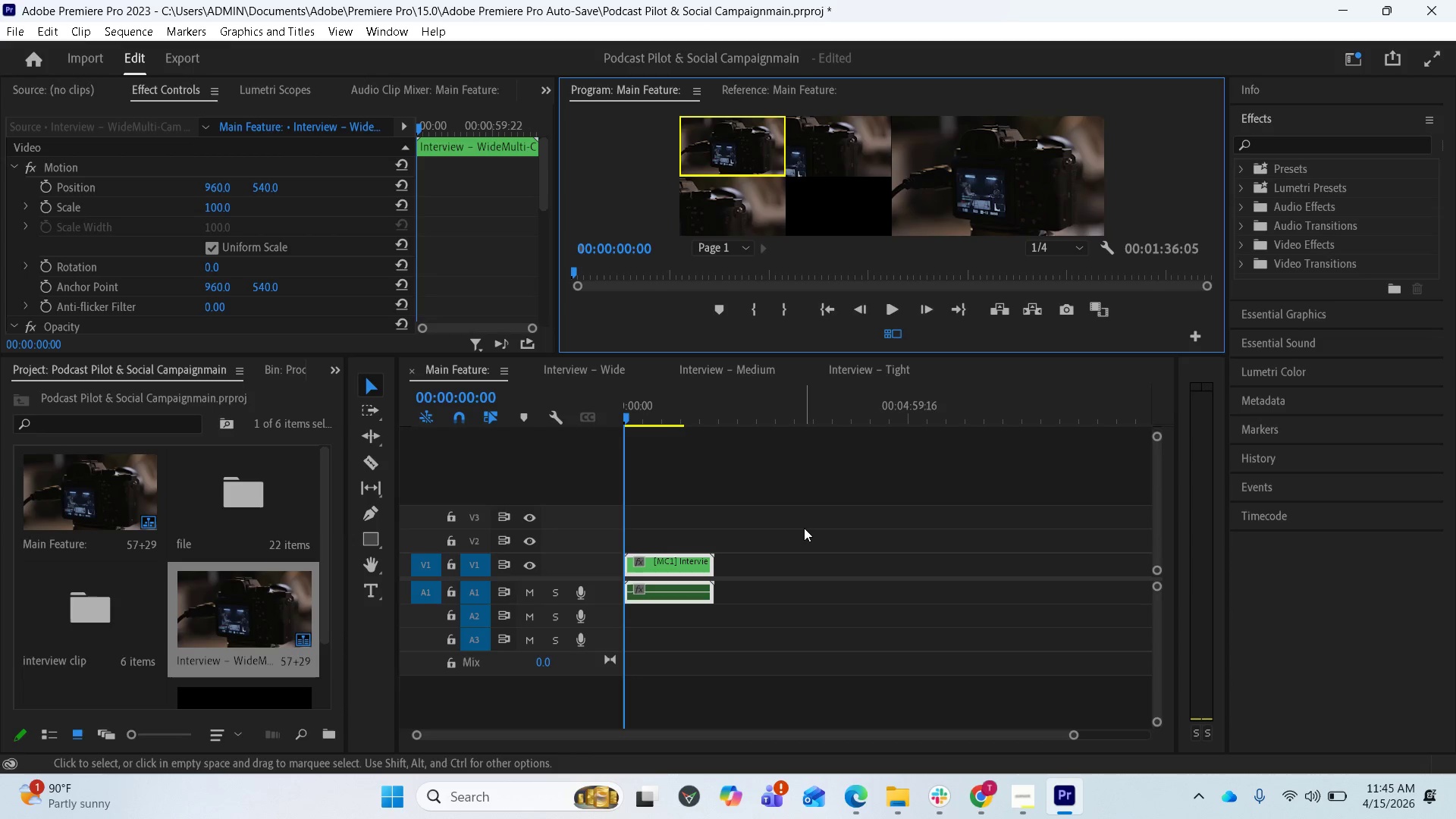 
left_click_drag(start_coordinate=[629, 413], to_coordinate=[630, 397])
 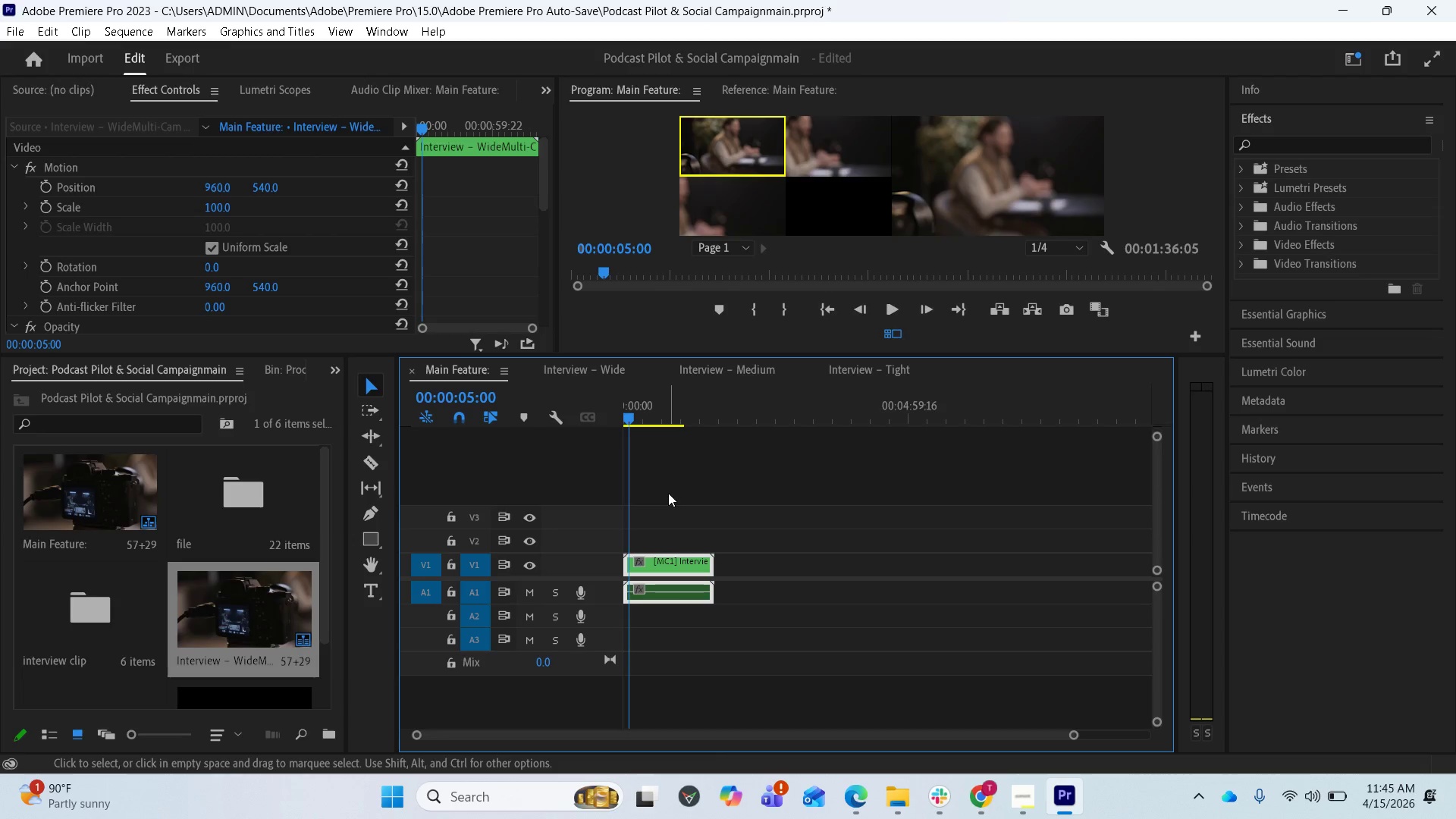 
wait(11.31)
 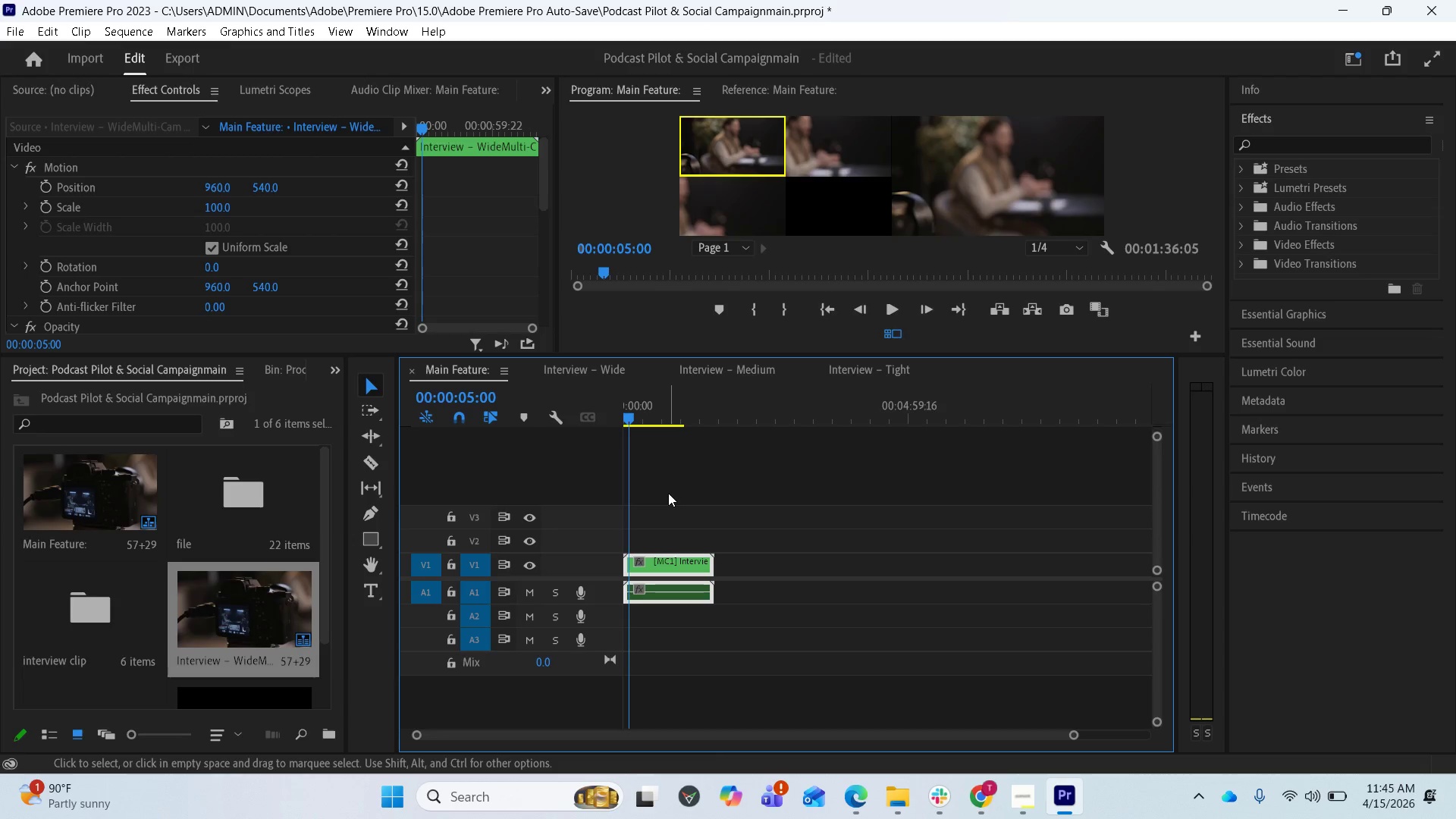 
scroll: coordinate [230, 646], scroll_direction: down, amount: 2.0
 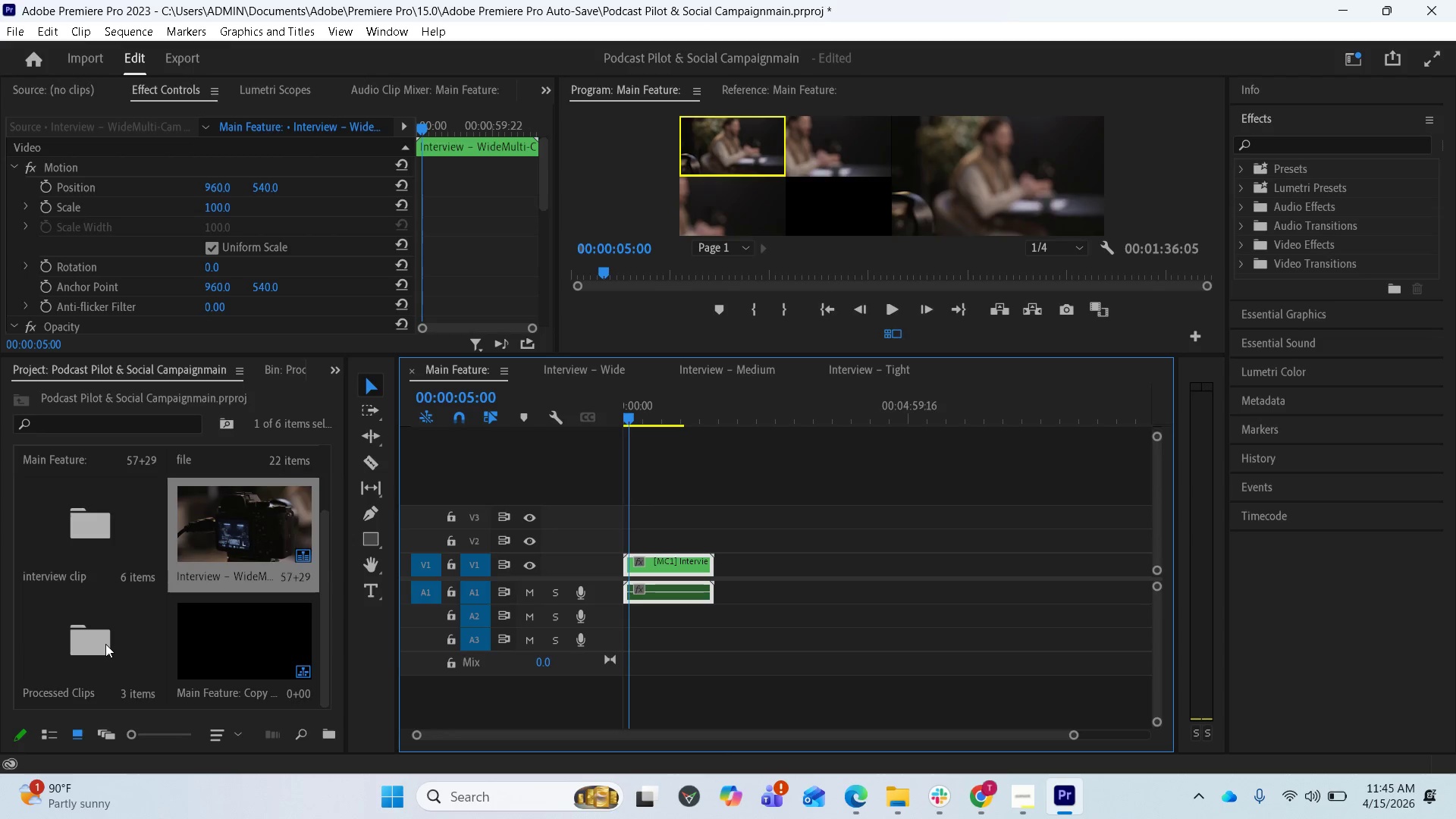 
double_click([105, 644])
 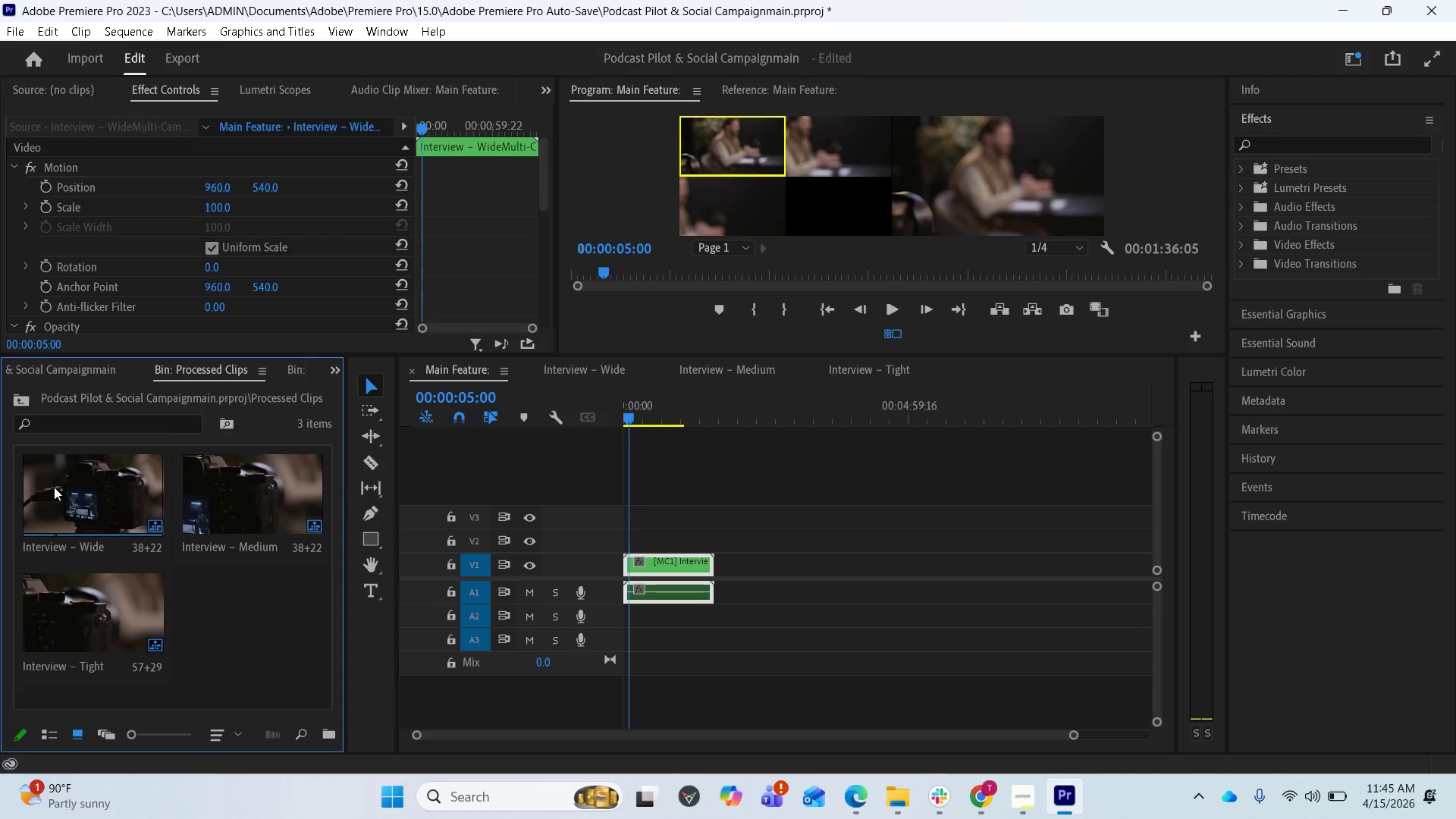 
double_click([54, 487])
 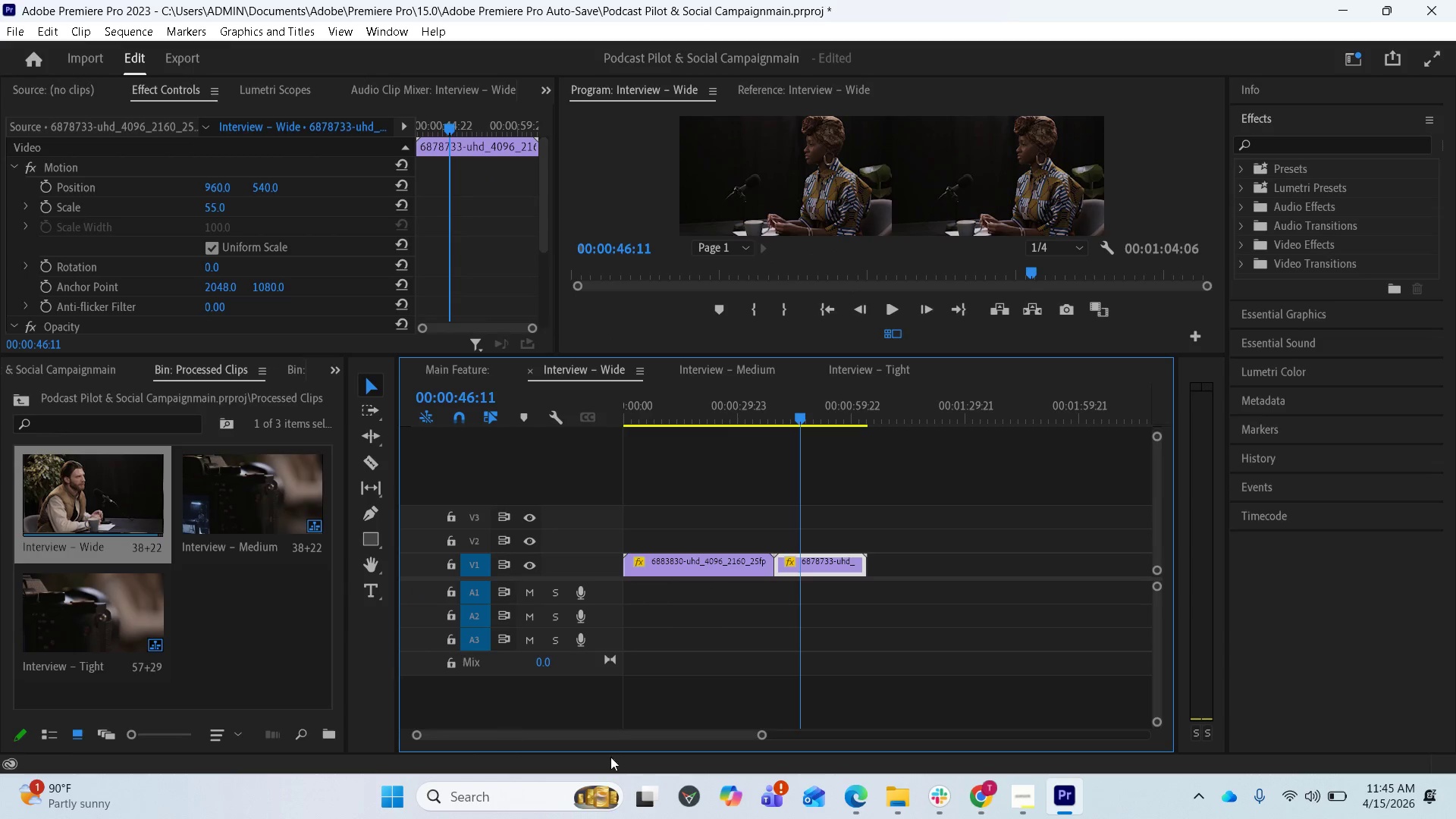 
scroll: coordinate [741, 620], scroll_direction: up, amount: 2.0
 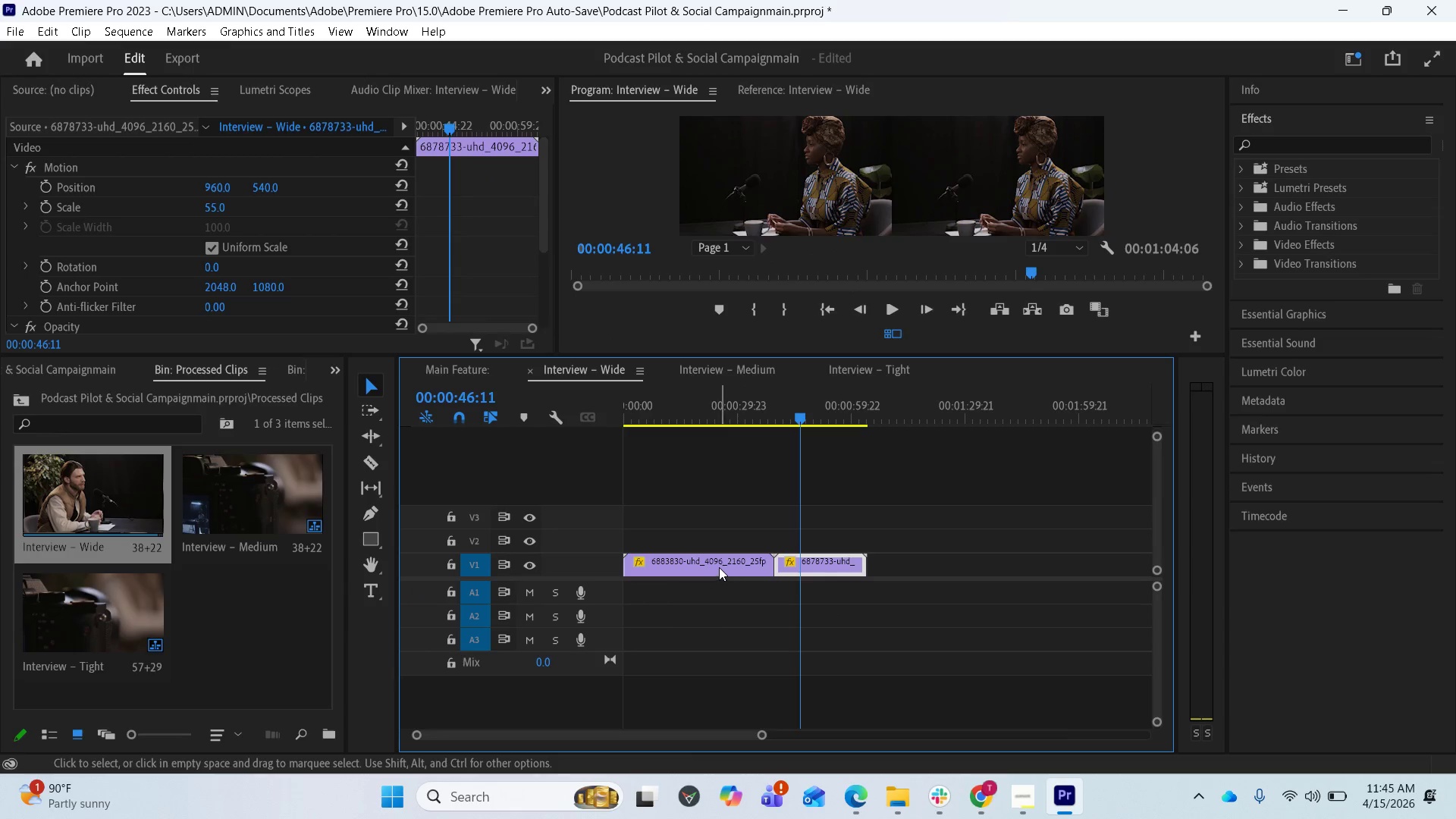 
mouse_move([726, 549])
 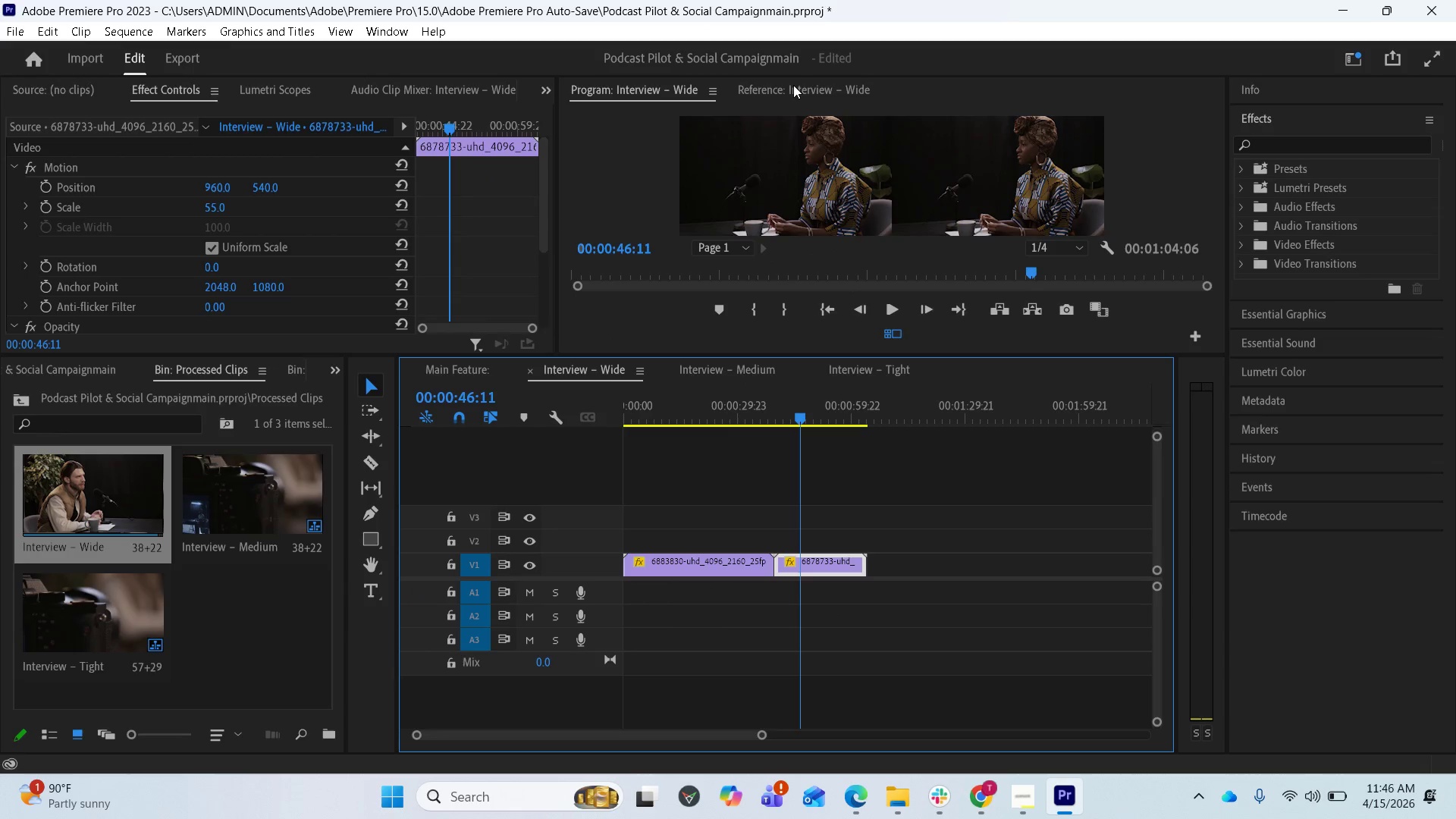 
left_click([793, 85])
 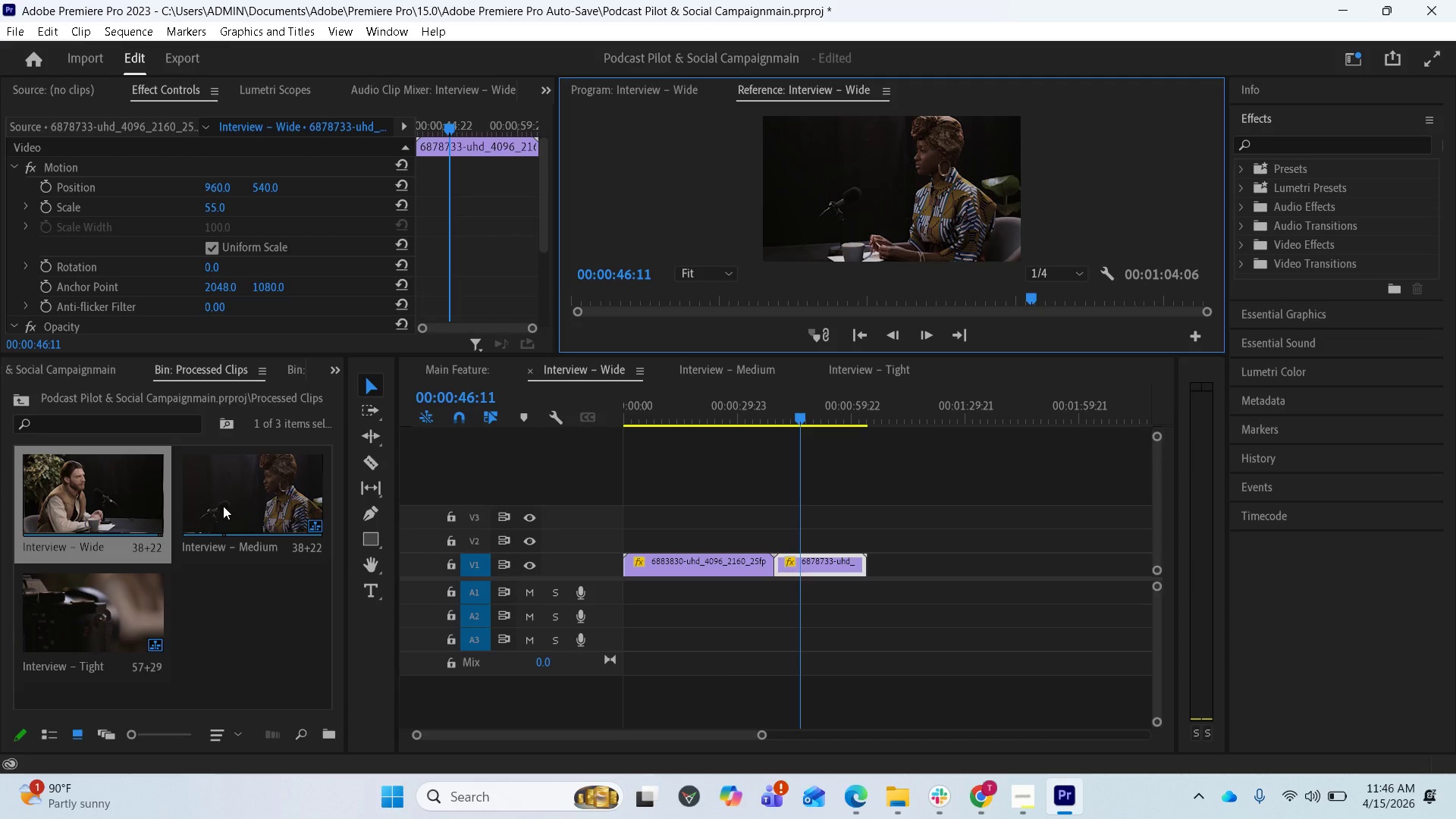 
wait(9.36)
 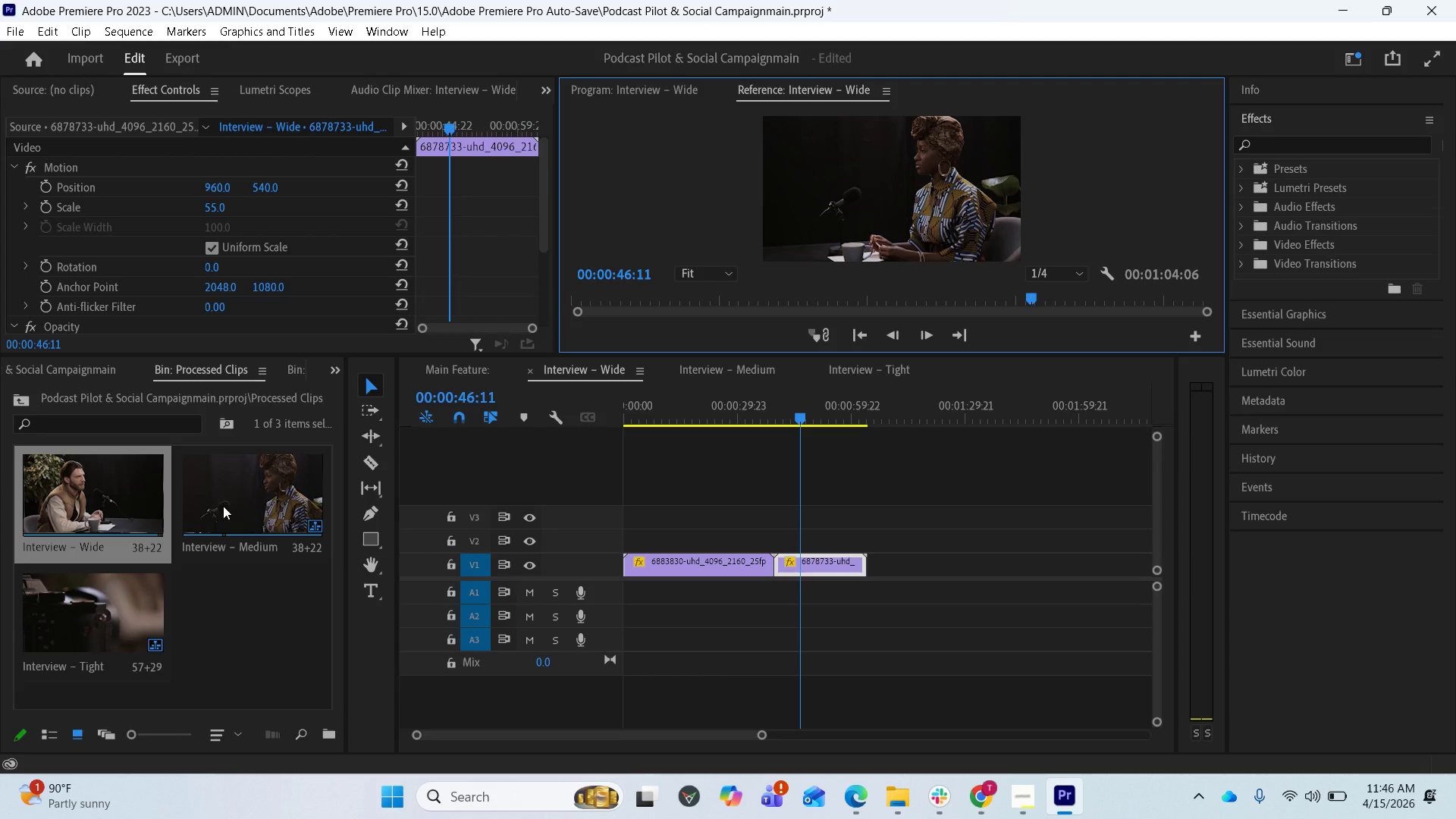 
double_click([235, 501])
 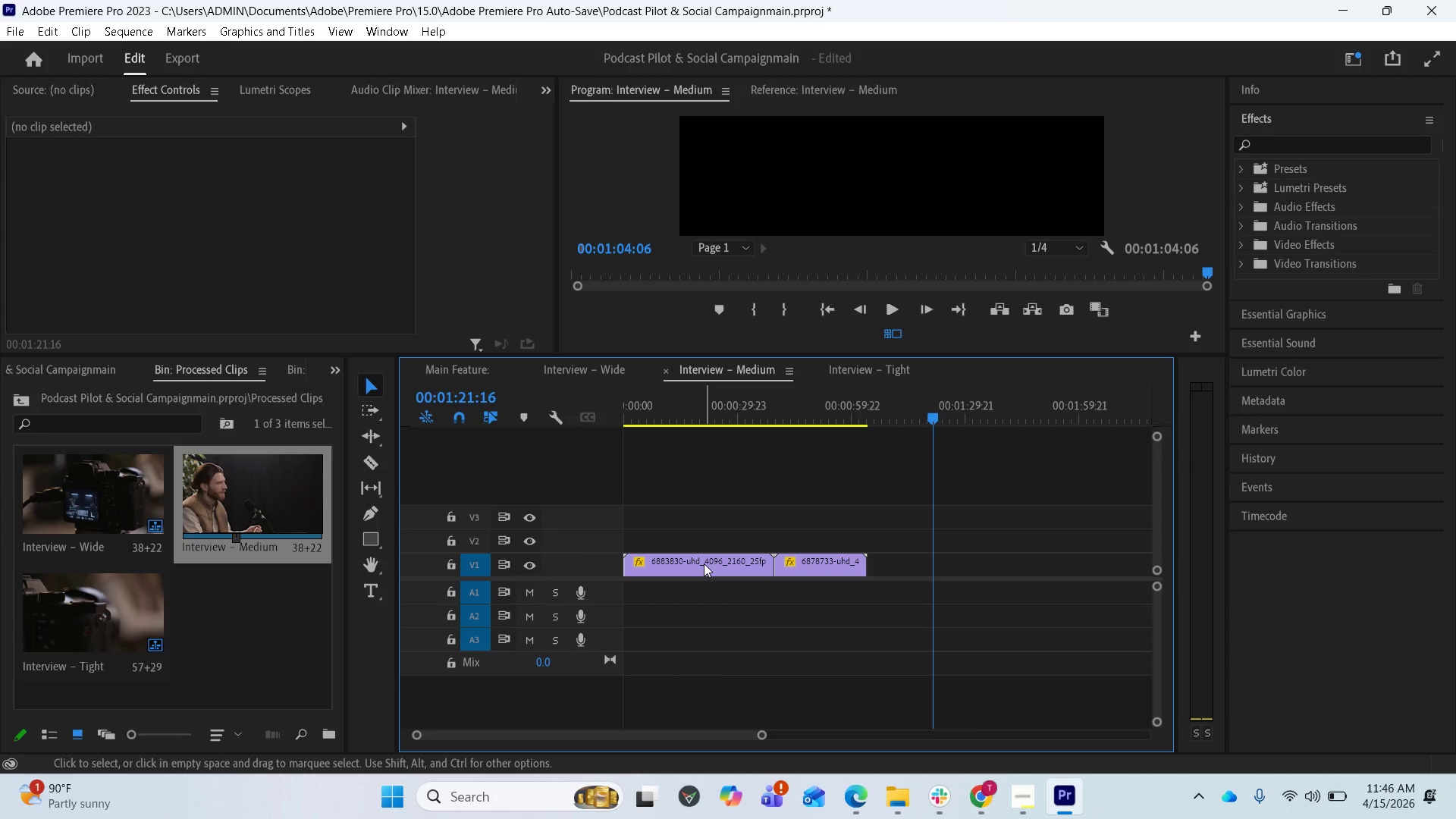 
left_click_drag(start_coordinate=[704, 563], to_coordinate=[951, 568])
 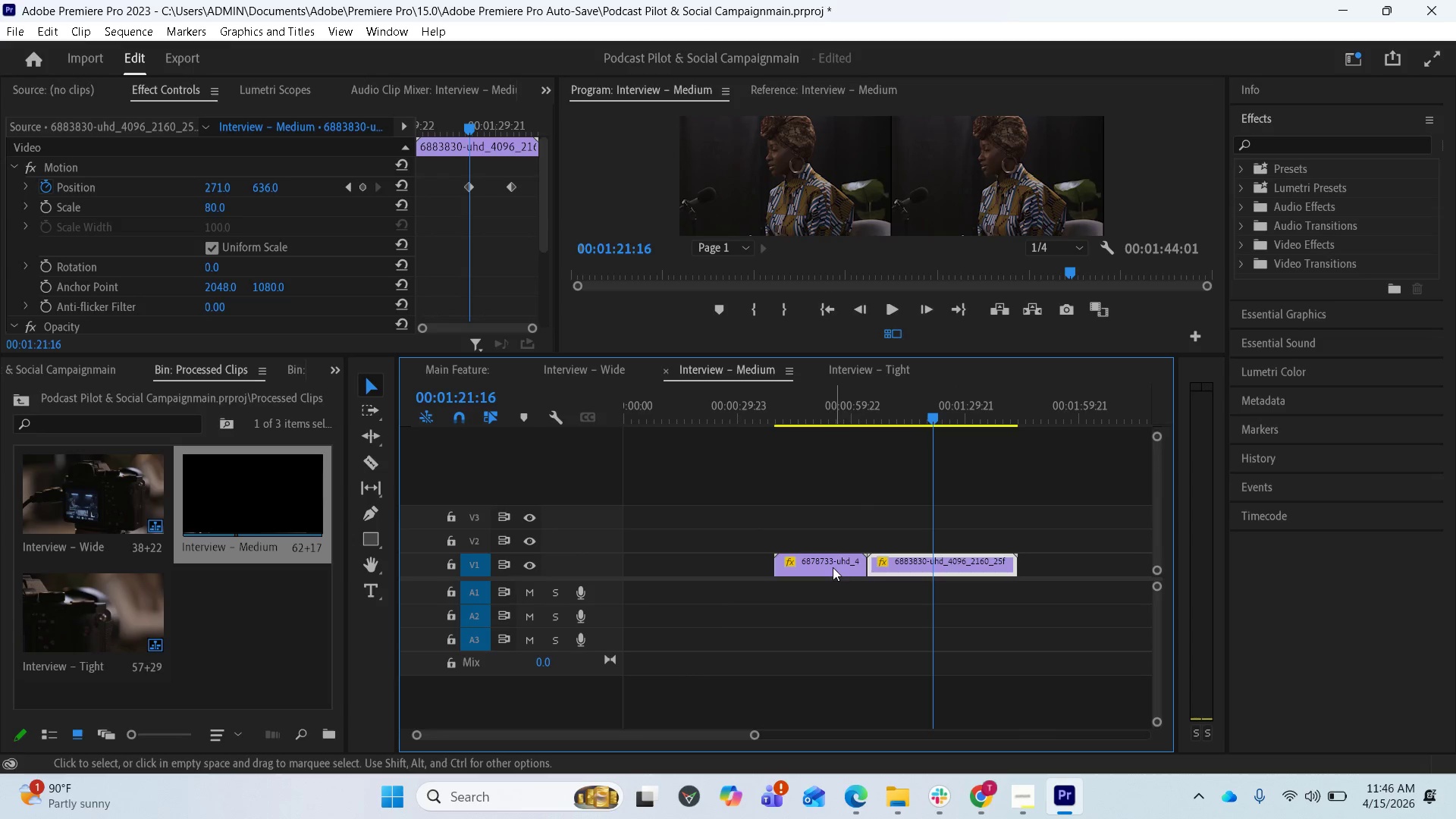 
left_click_drag(start_coordinate=[829, 566], to_coordinate=[647, 573])
 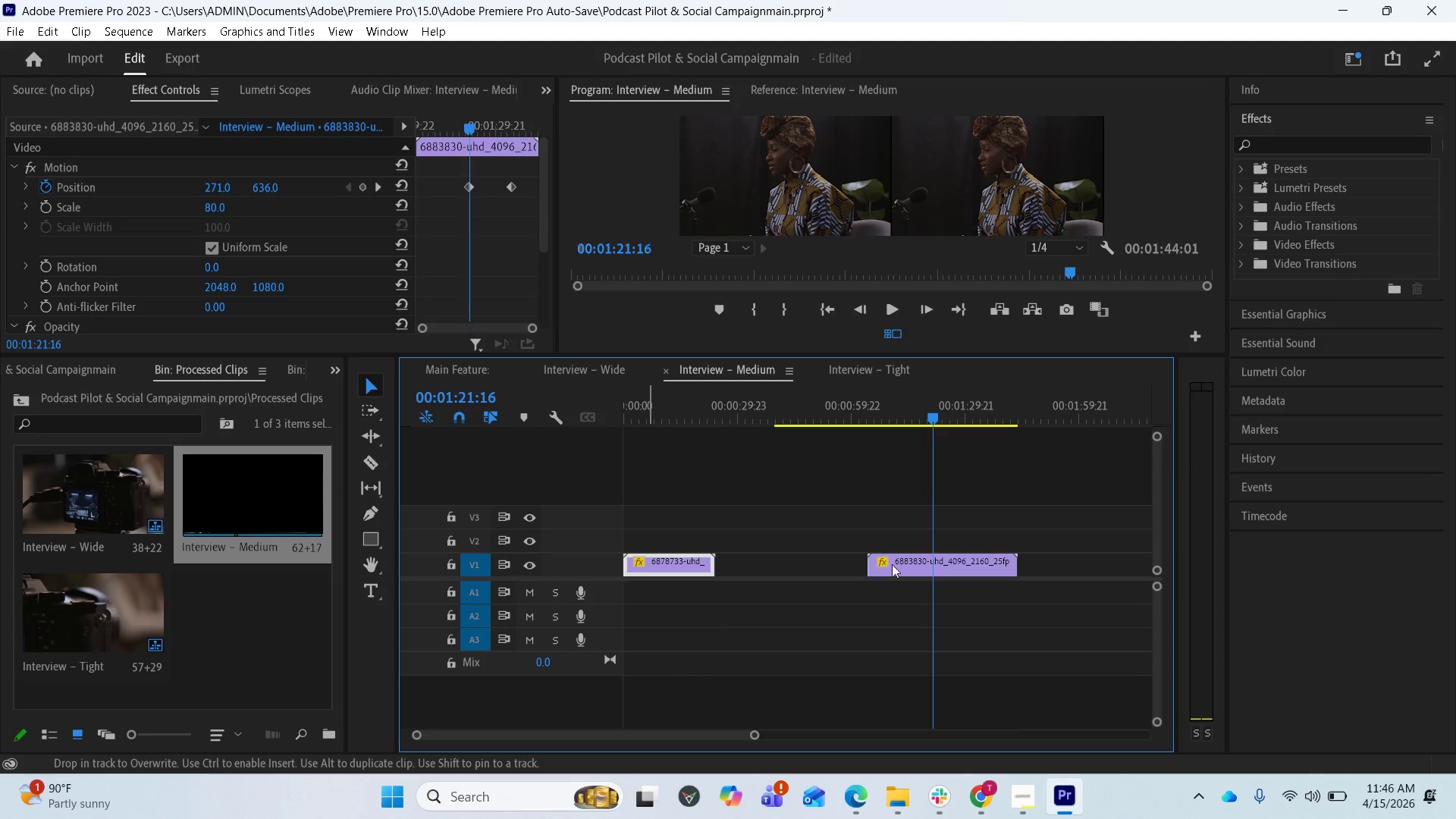 
left_click_drag(start_coordinate=[902, 563], to_coordinate=[753, 584])
 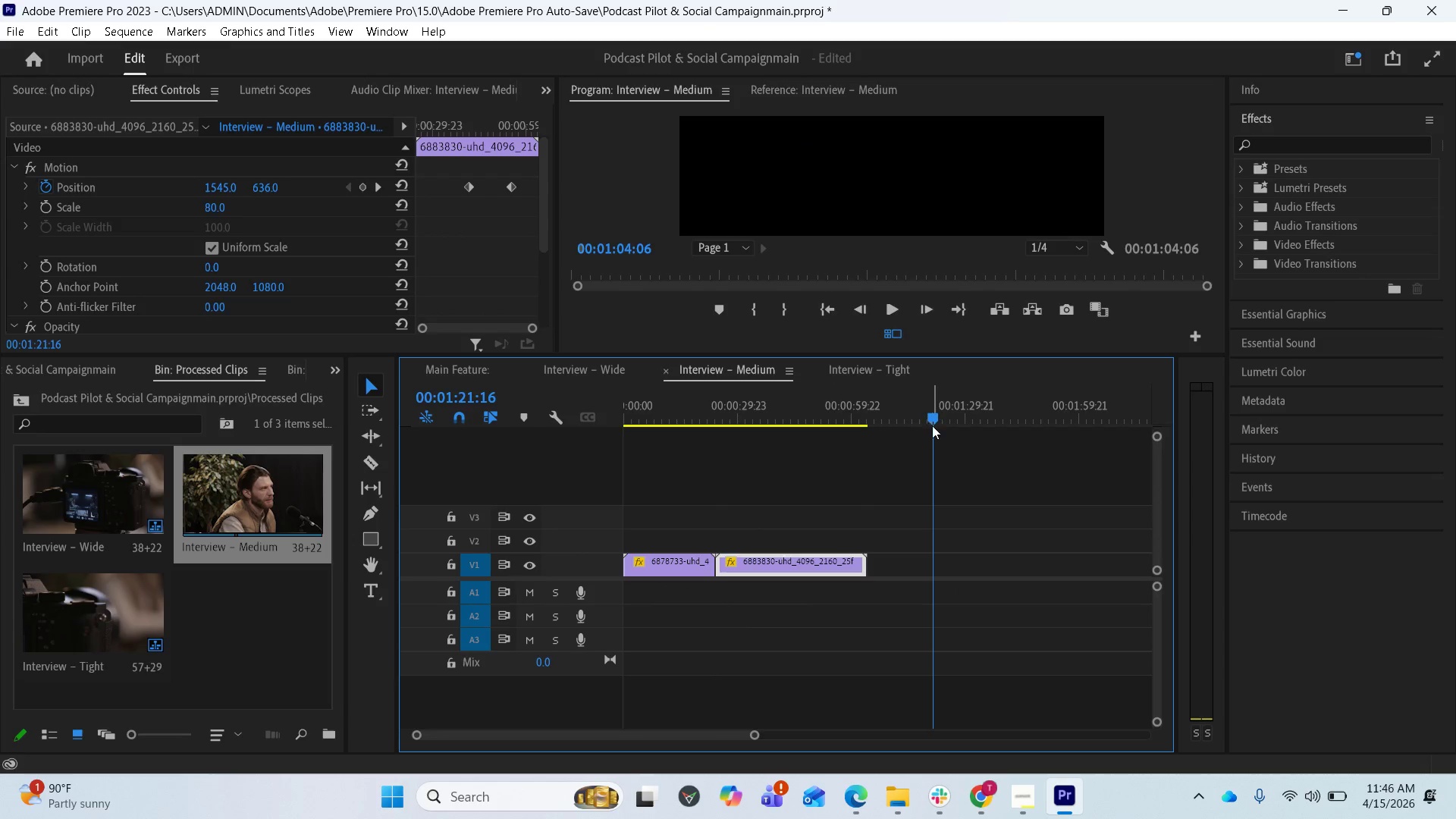 
left_click_drag(start_coordinate=[934, 418], to_coordinate=[670, 463])
 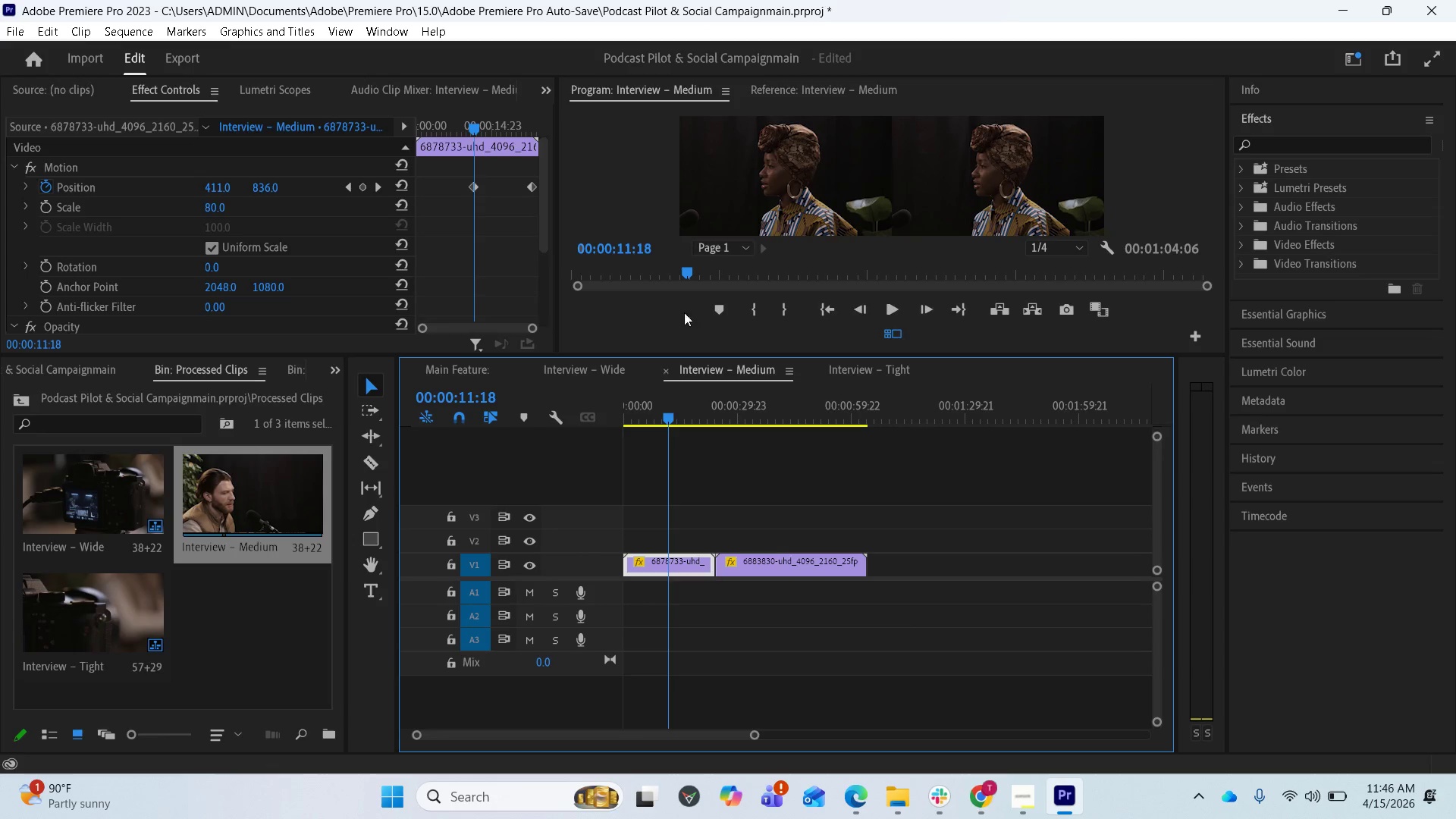 
left_click_drag(start_coordinate=[669, 417], to_coordinate=[822, 400])
 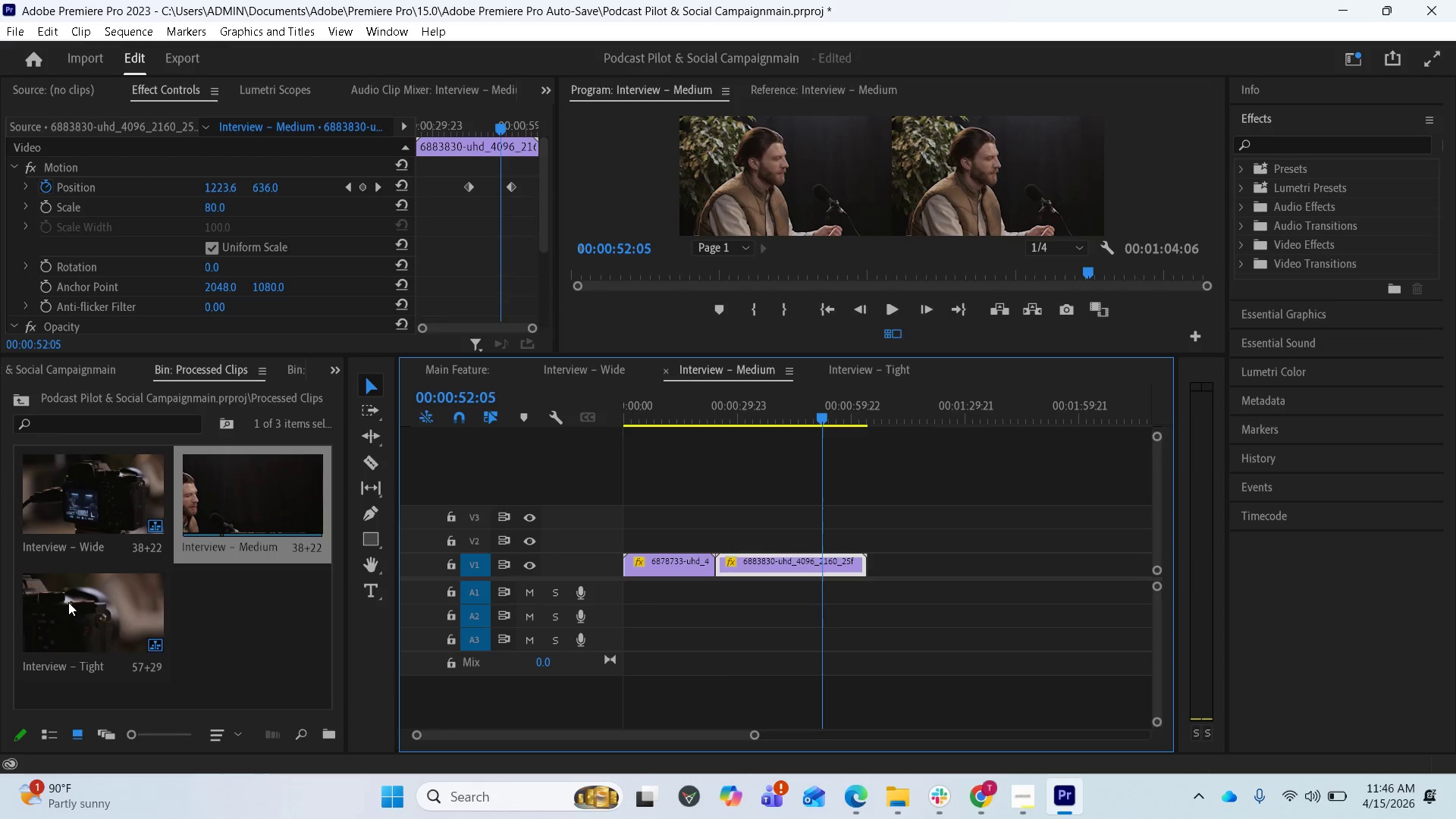 
left_click([68, 602])
 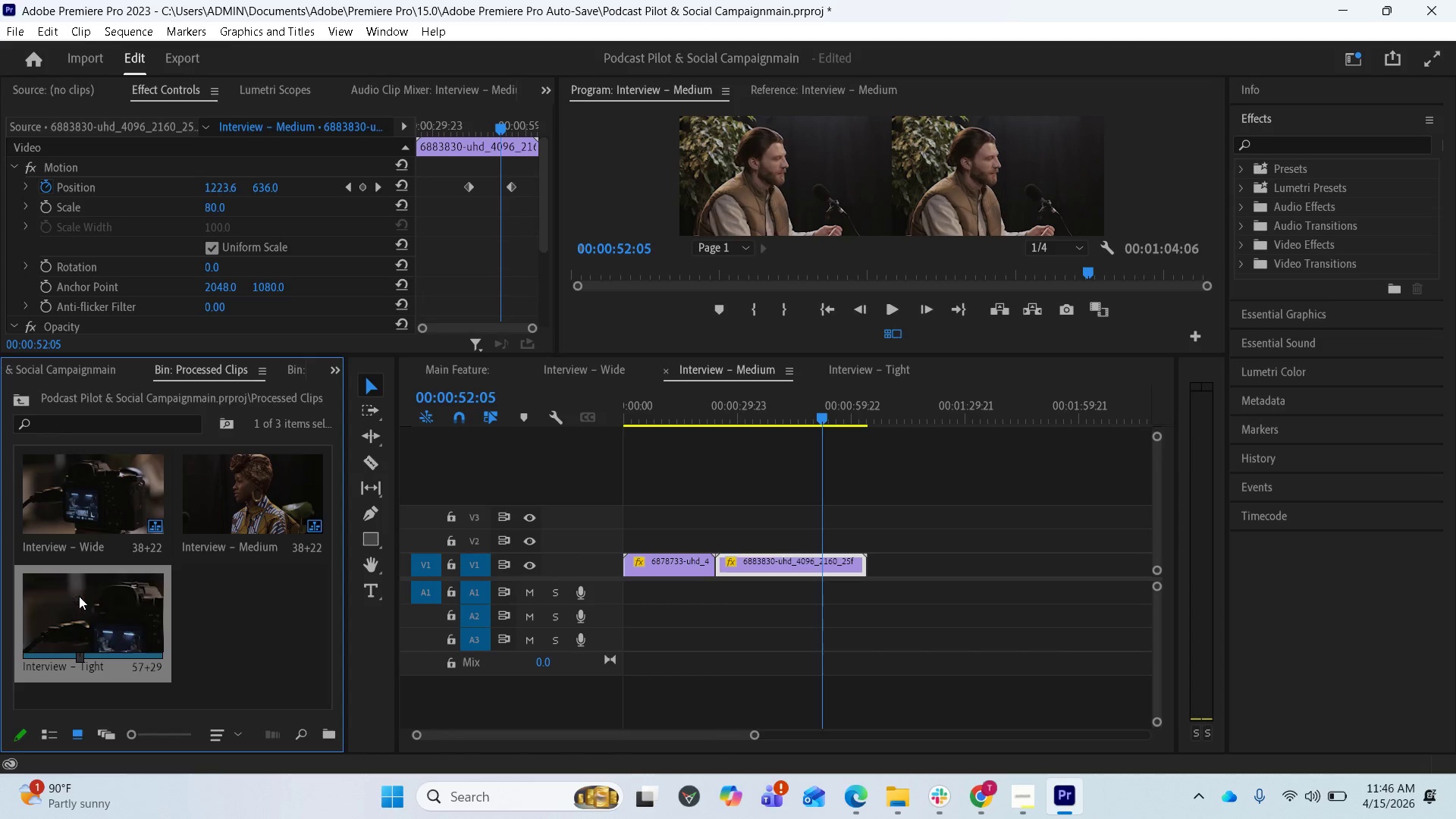 
double_click([79, 595])
 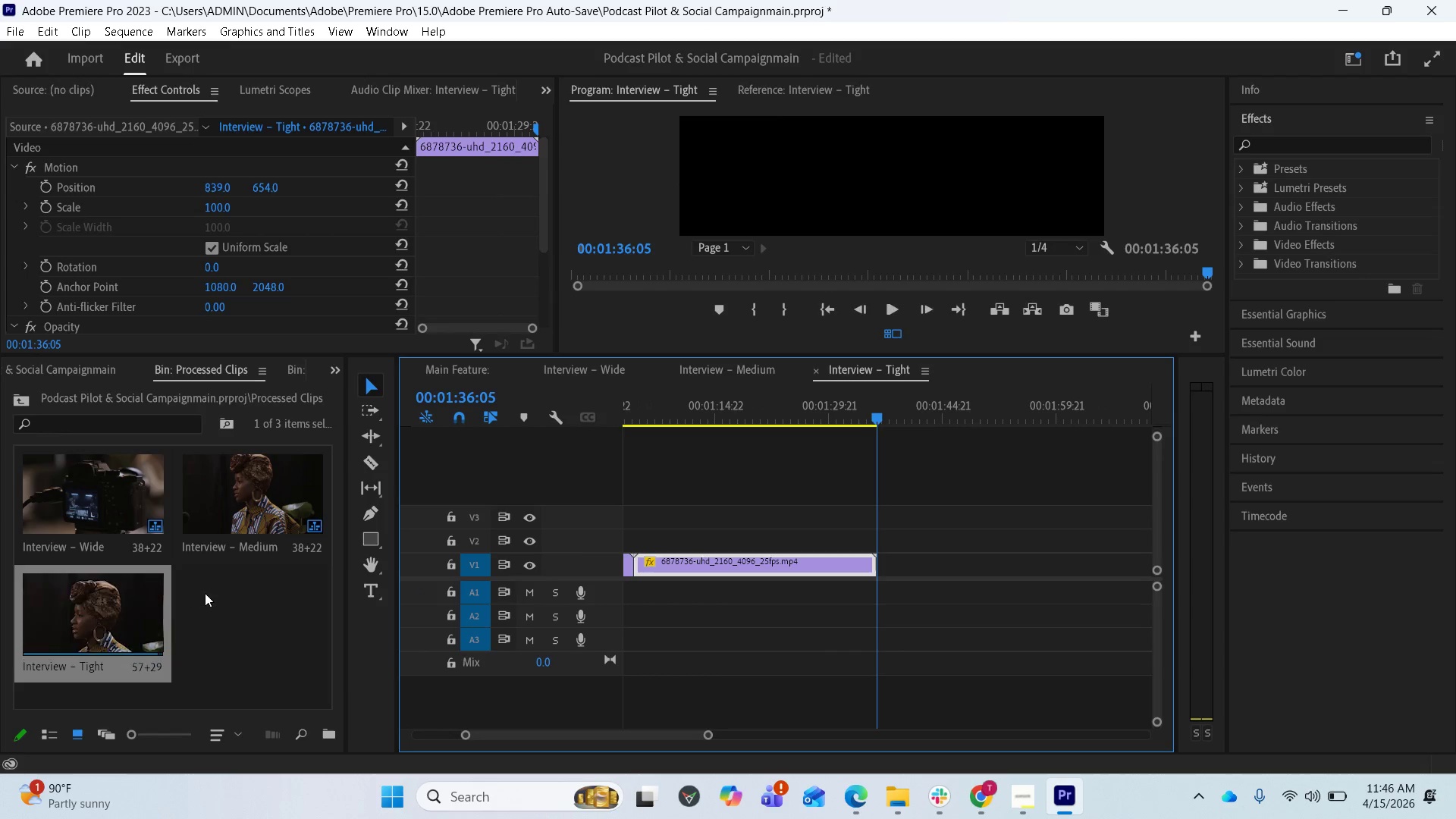 
scroll: coordinate [703, 634], scroll_direction: up, amount: 15.0
 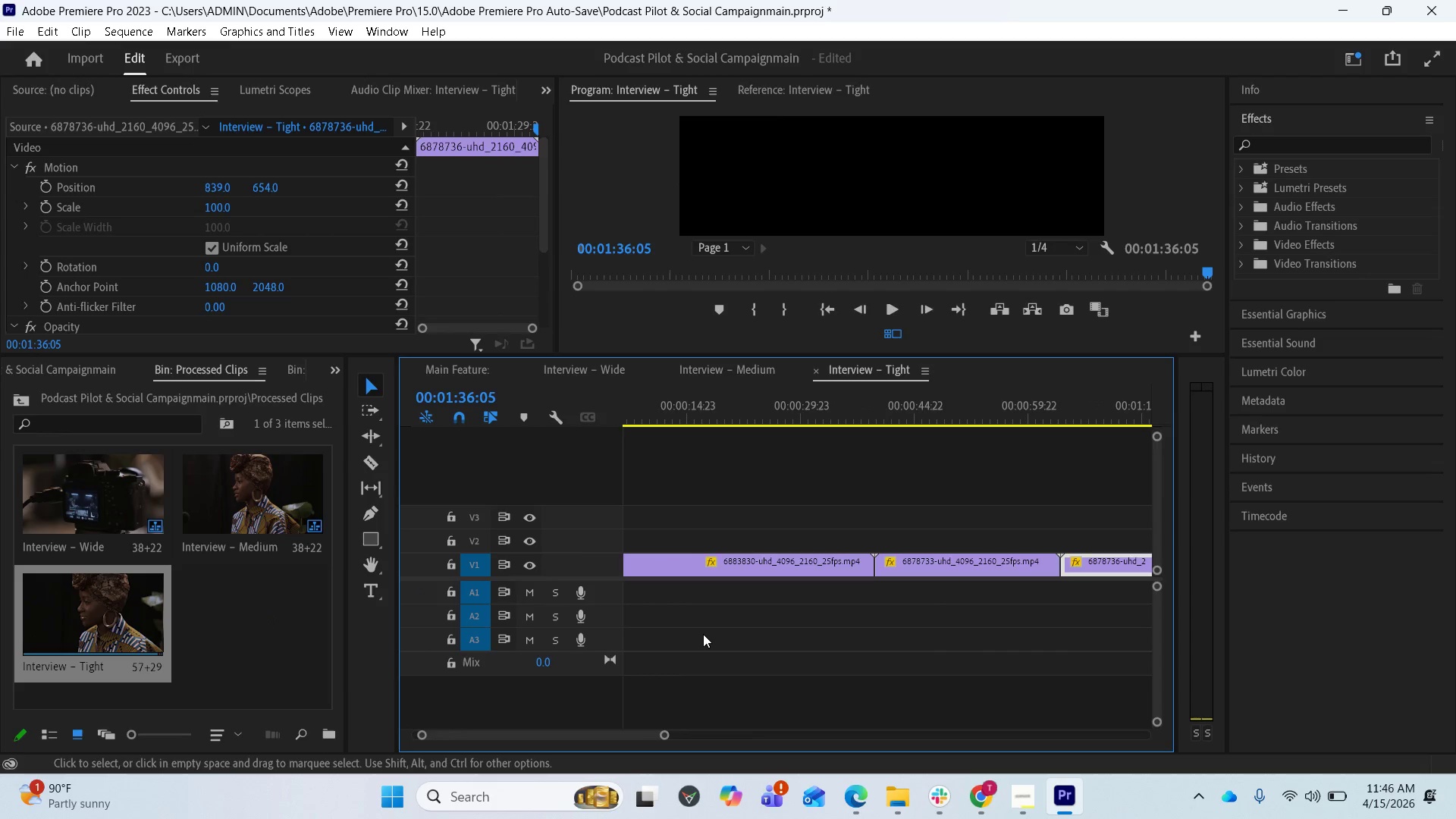 
scroll: coordinate [703, 634], scroll_direction: down, amount: 3.0
 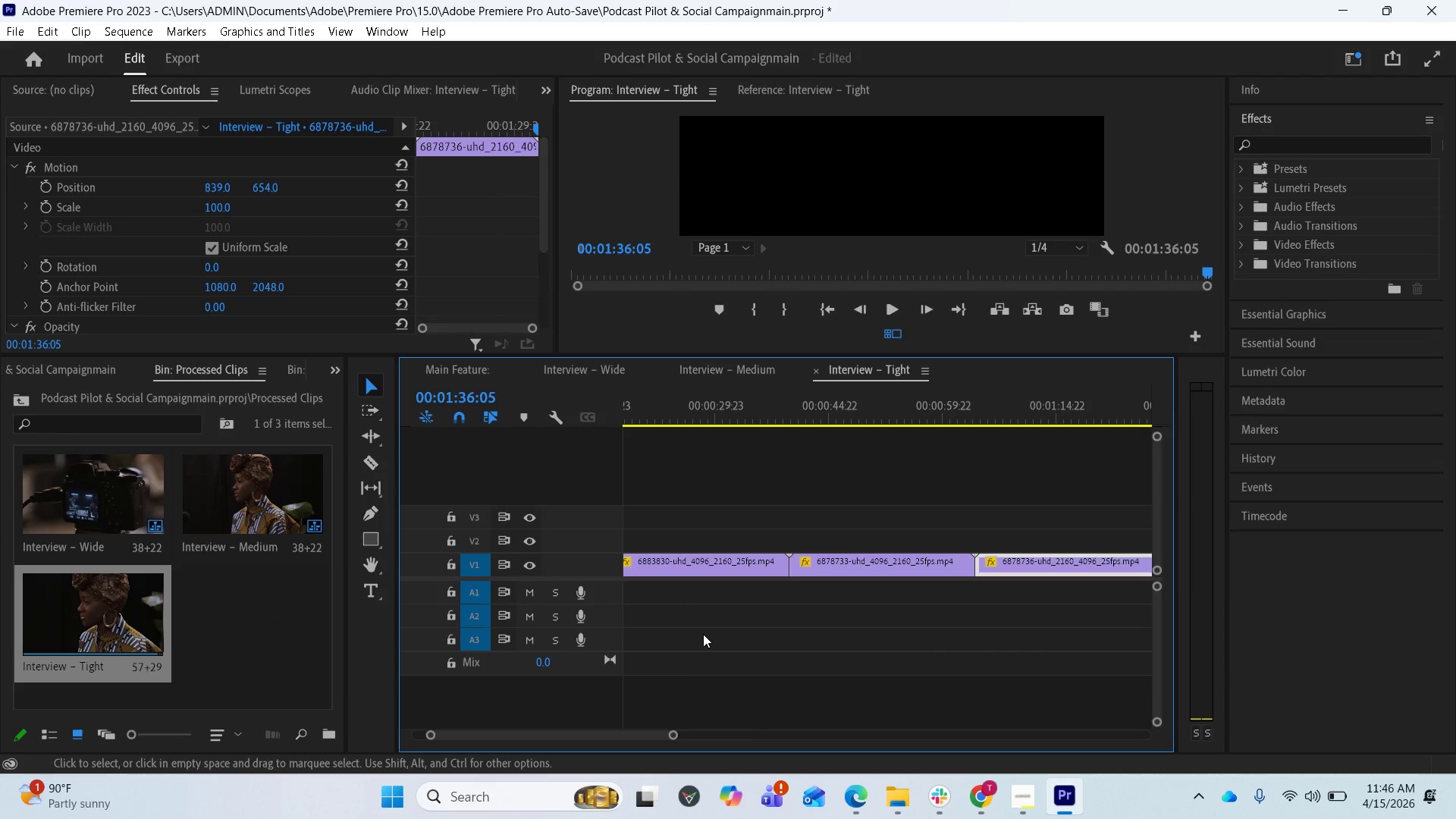 
key(Minus)
 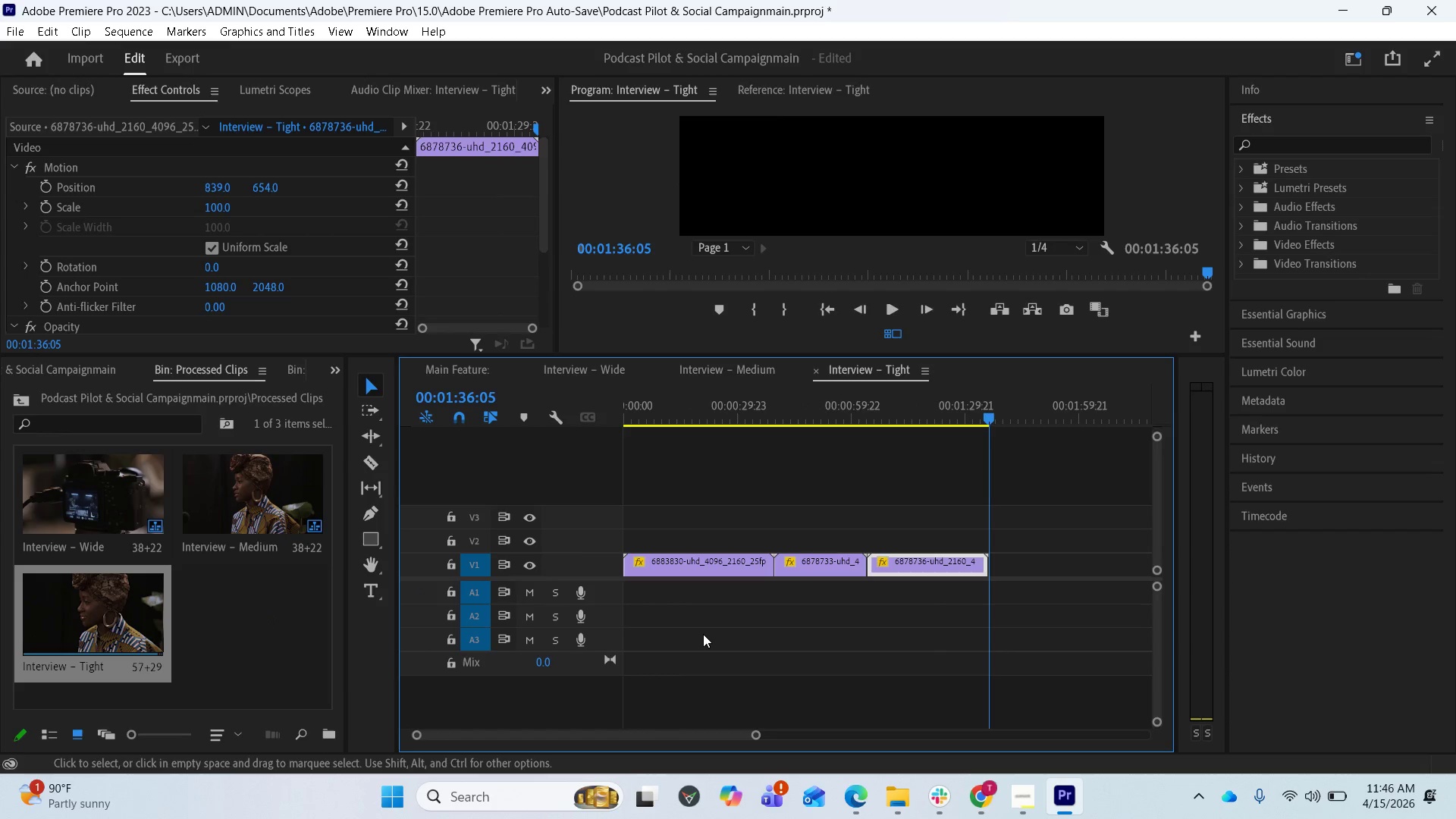 
key(Minus)
 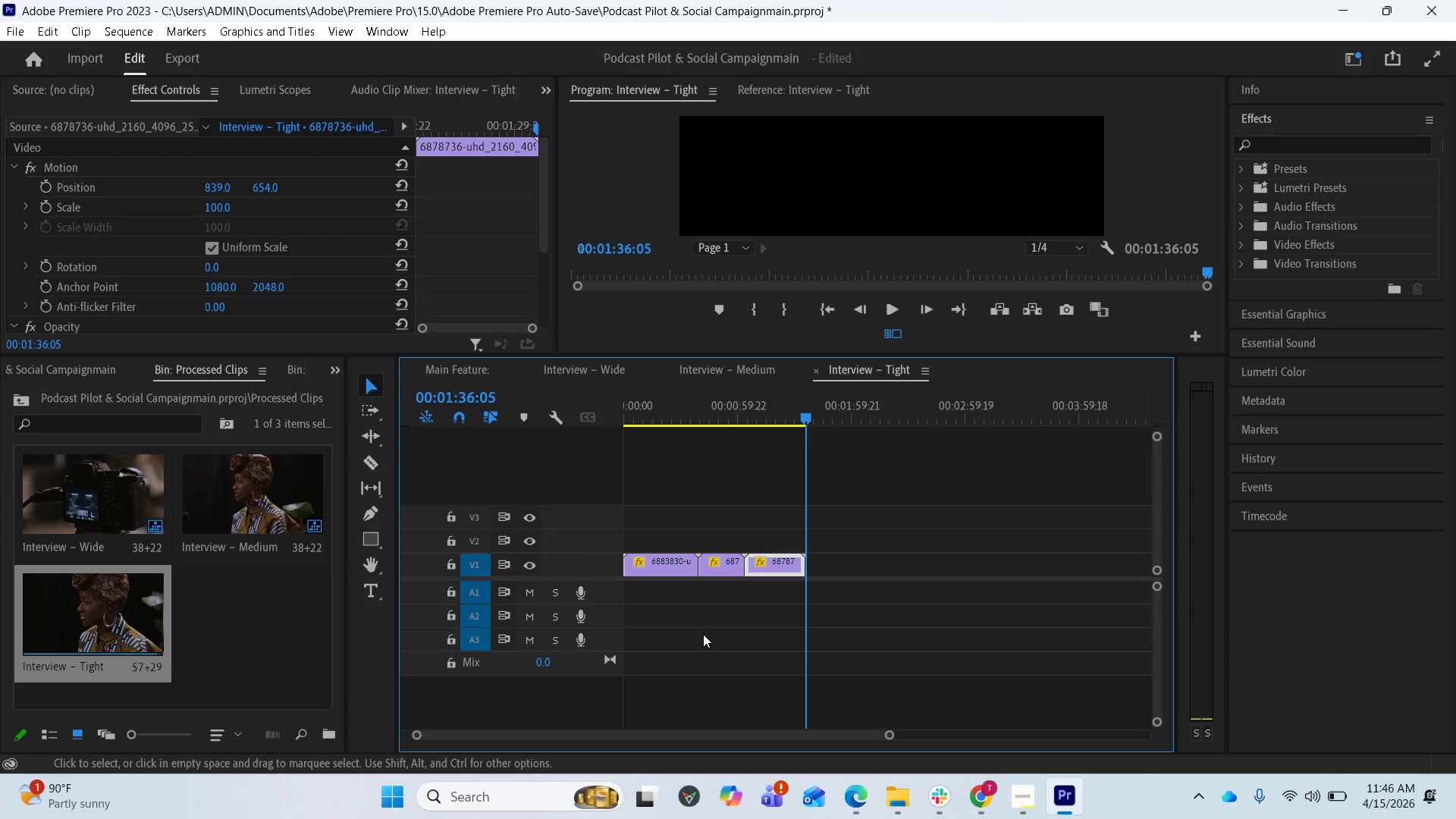 
scroll: coordinate [703, 634], scroll_direction: up, amount: 3.0
 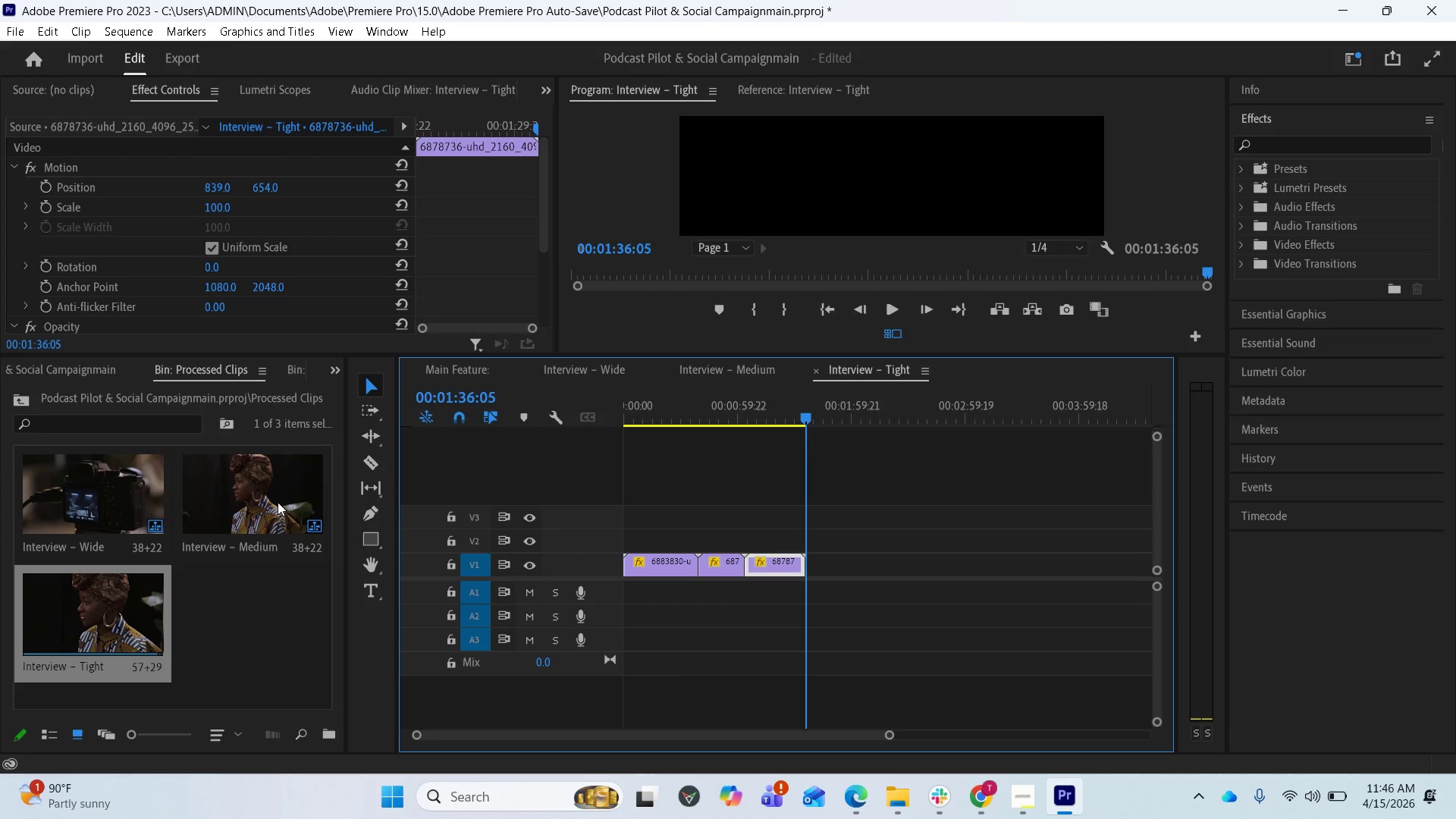 
double_click([278, 502])
 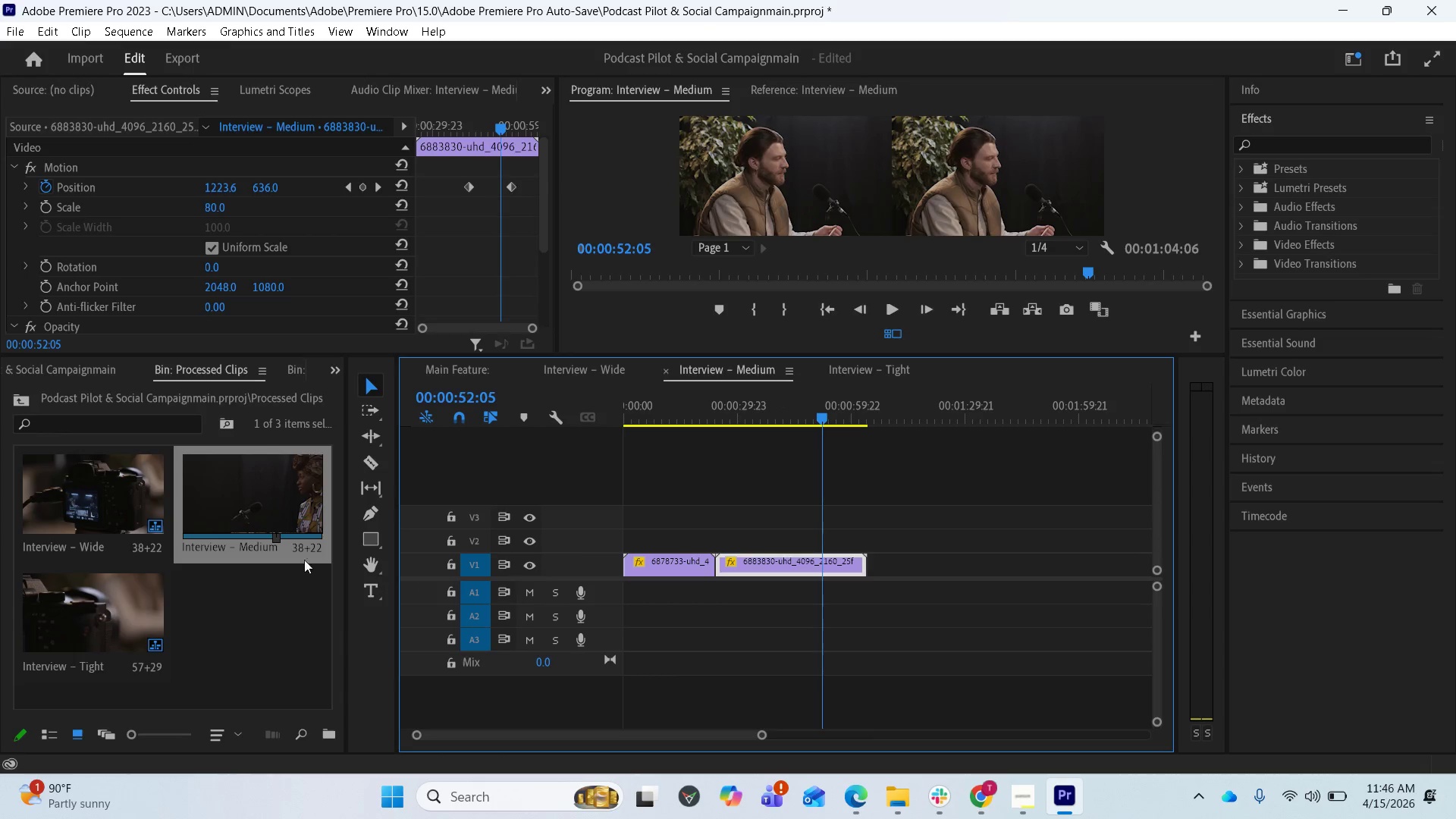 
scroll: coordinate [686, 661], scroll_direction: up, amount: 1.0
 